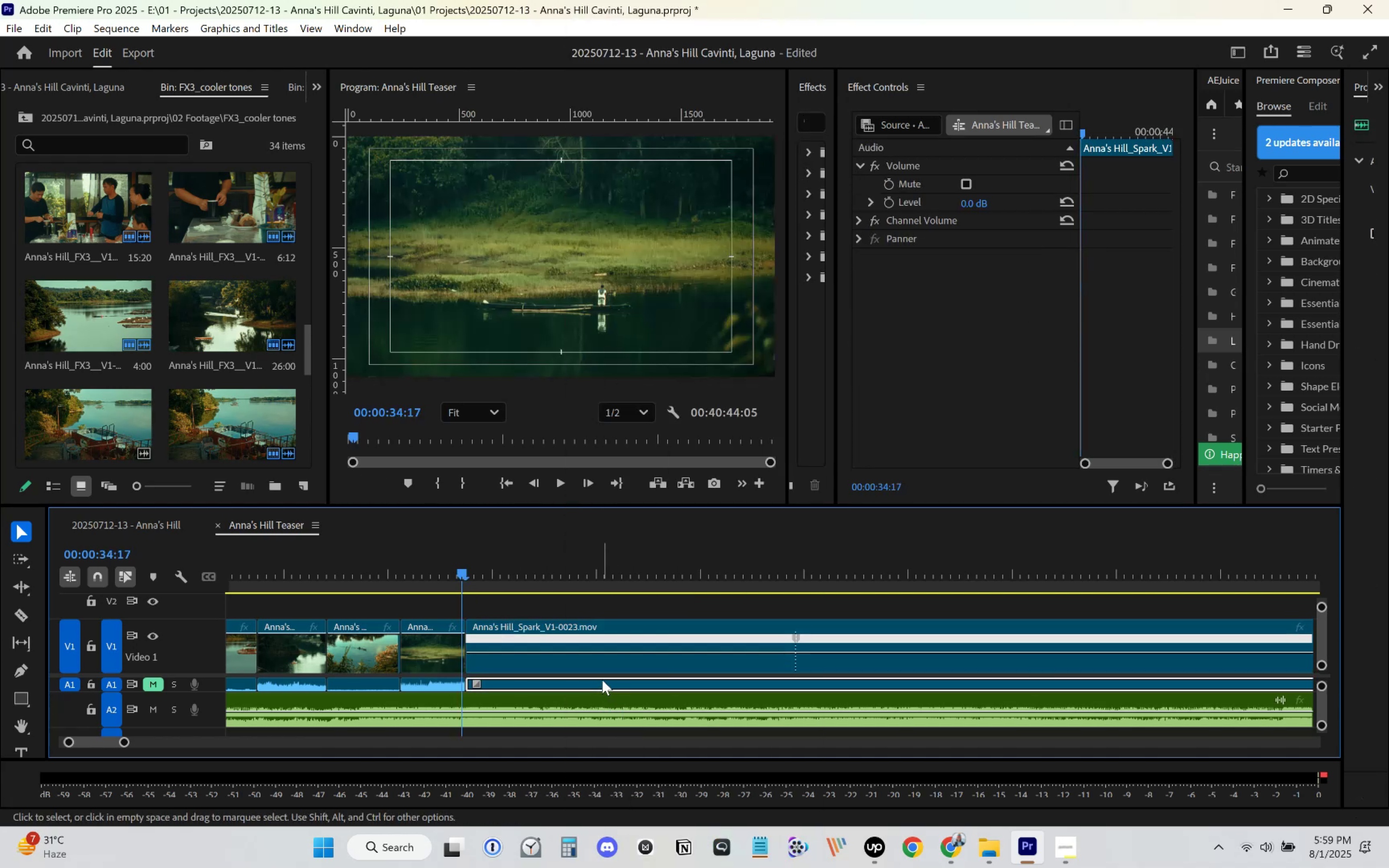 
key(Delete)
 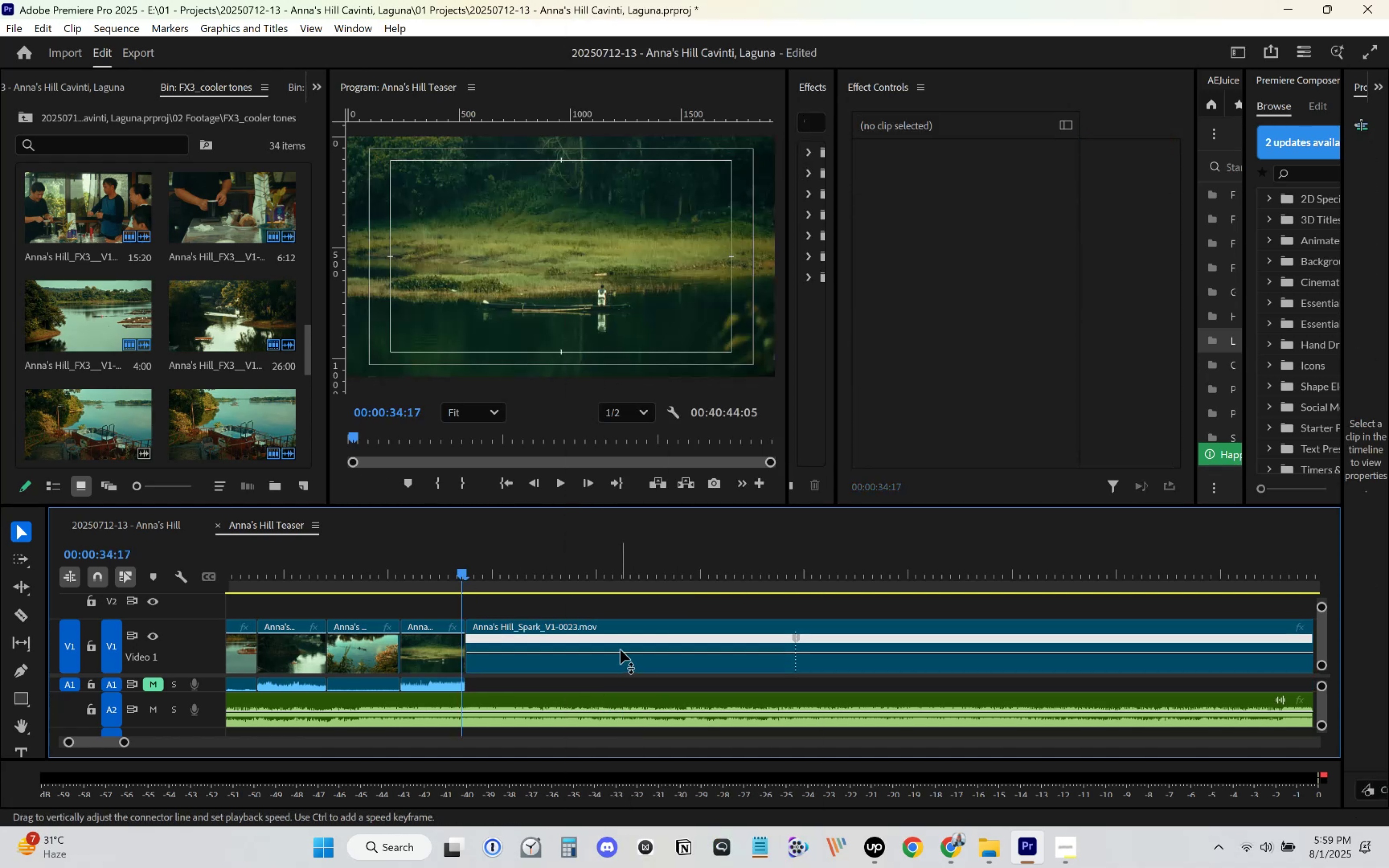 
left_click_drag(start_coordinate=[619, 652], to_coordinate=[562, 578])
 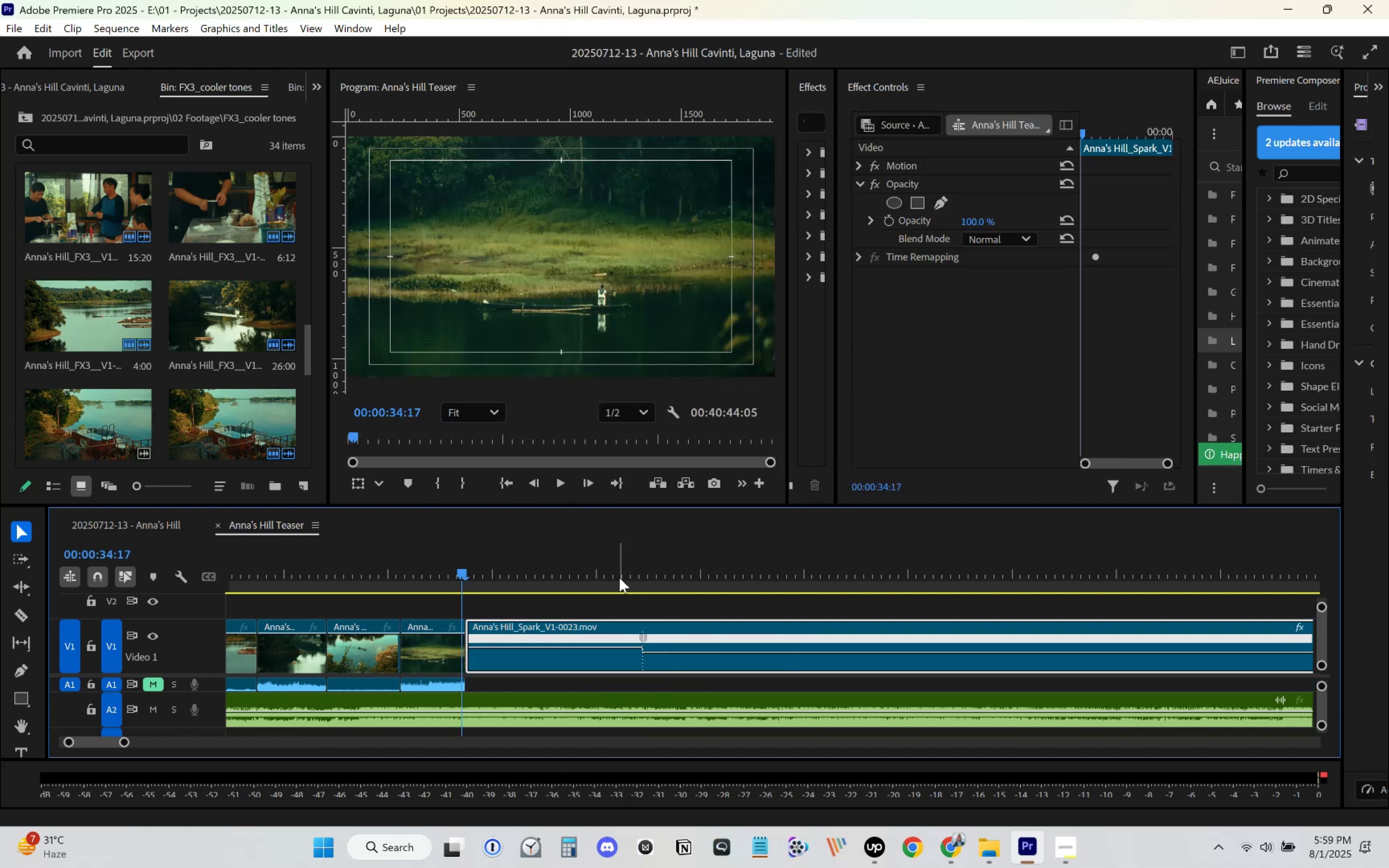 
key(Space)
 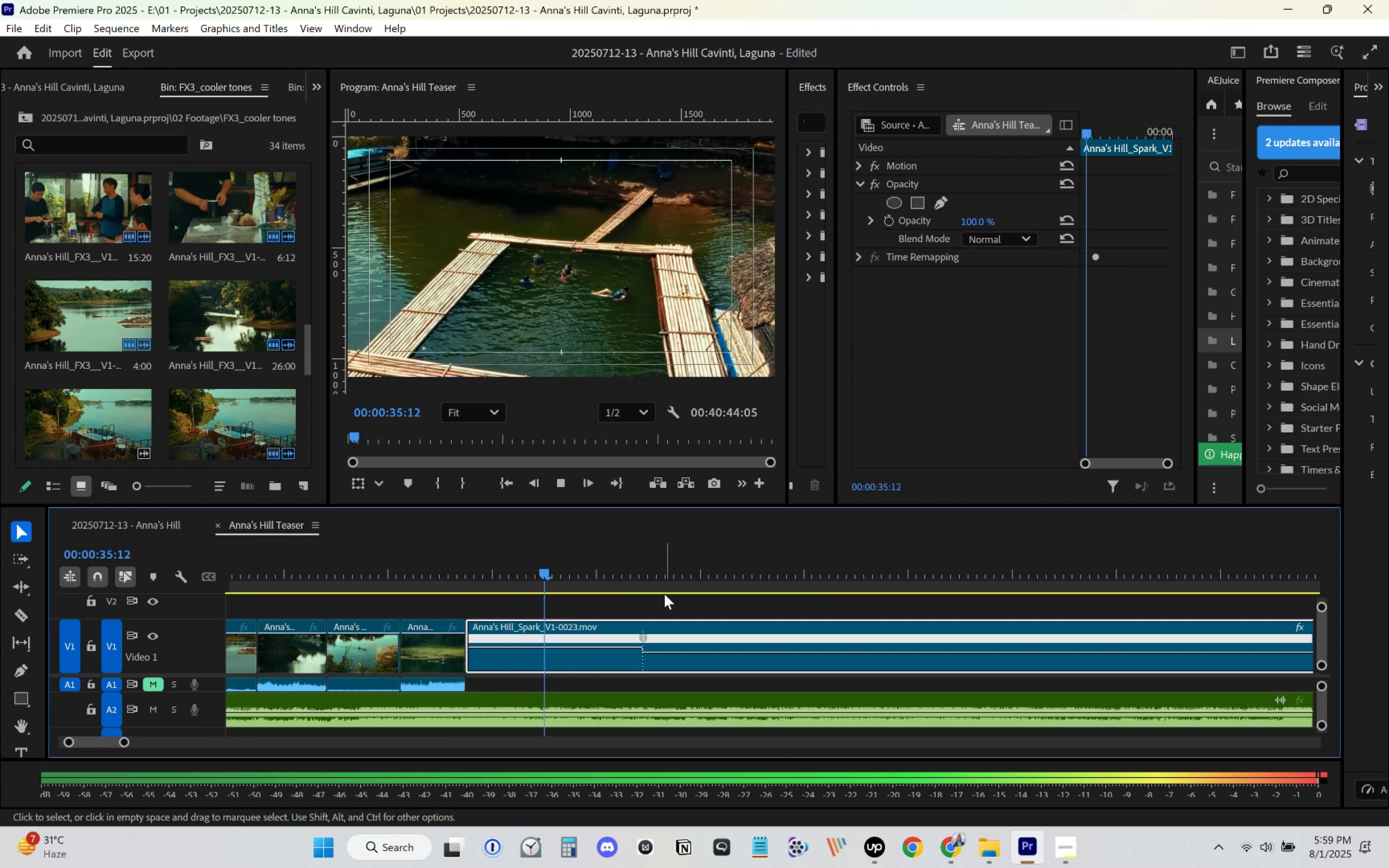 
key(Space)
 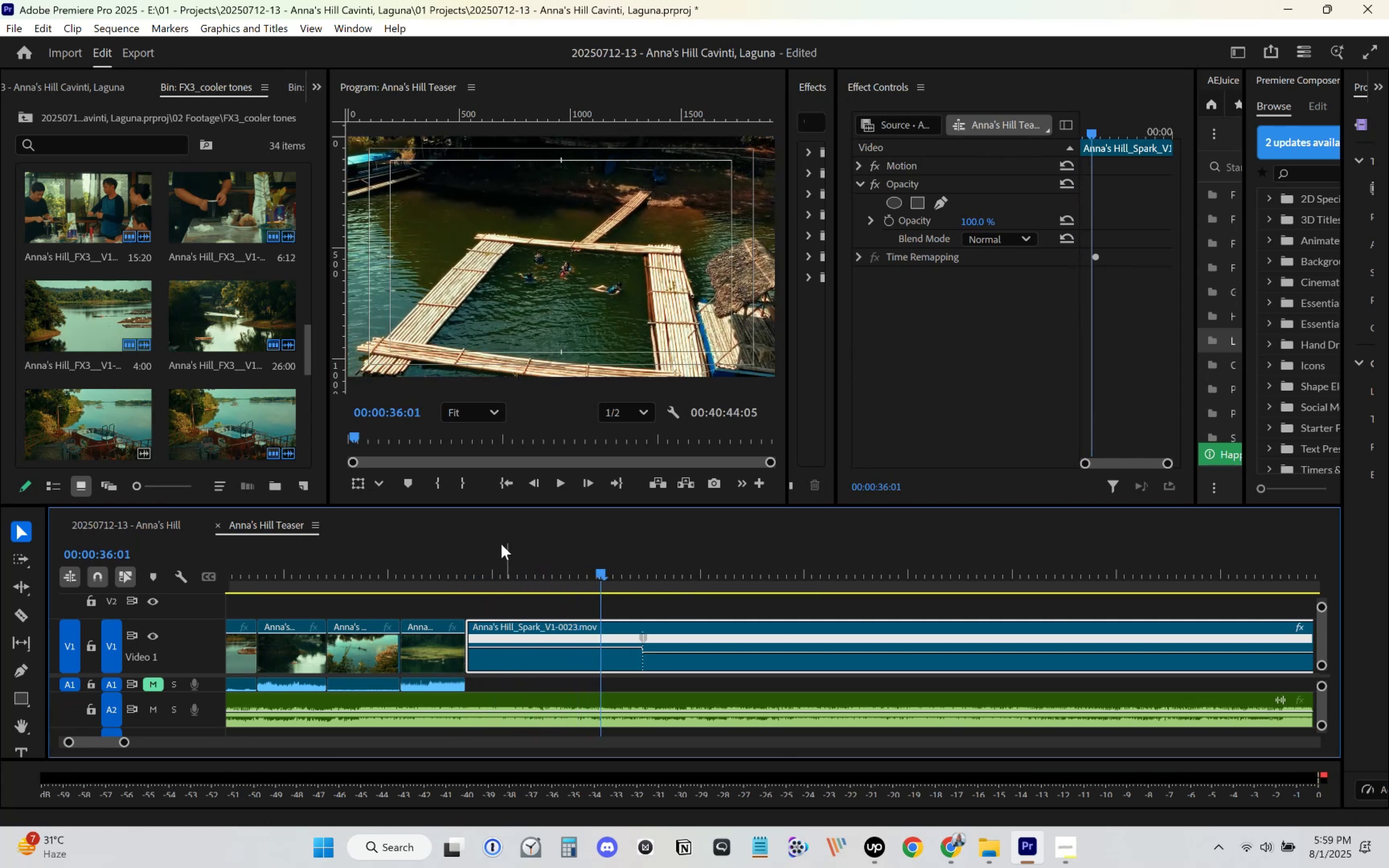 
left_click([456, 567])
 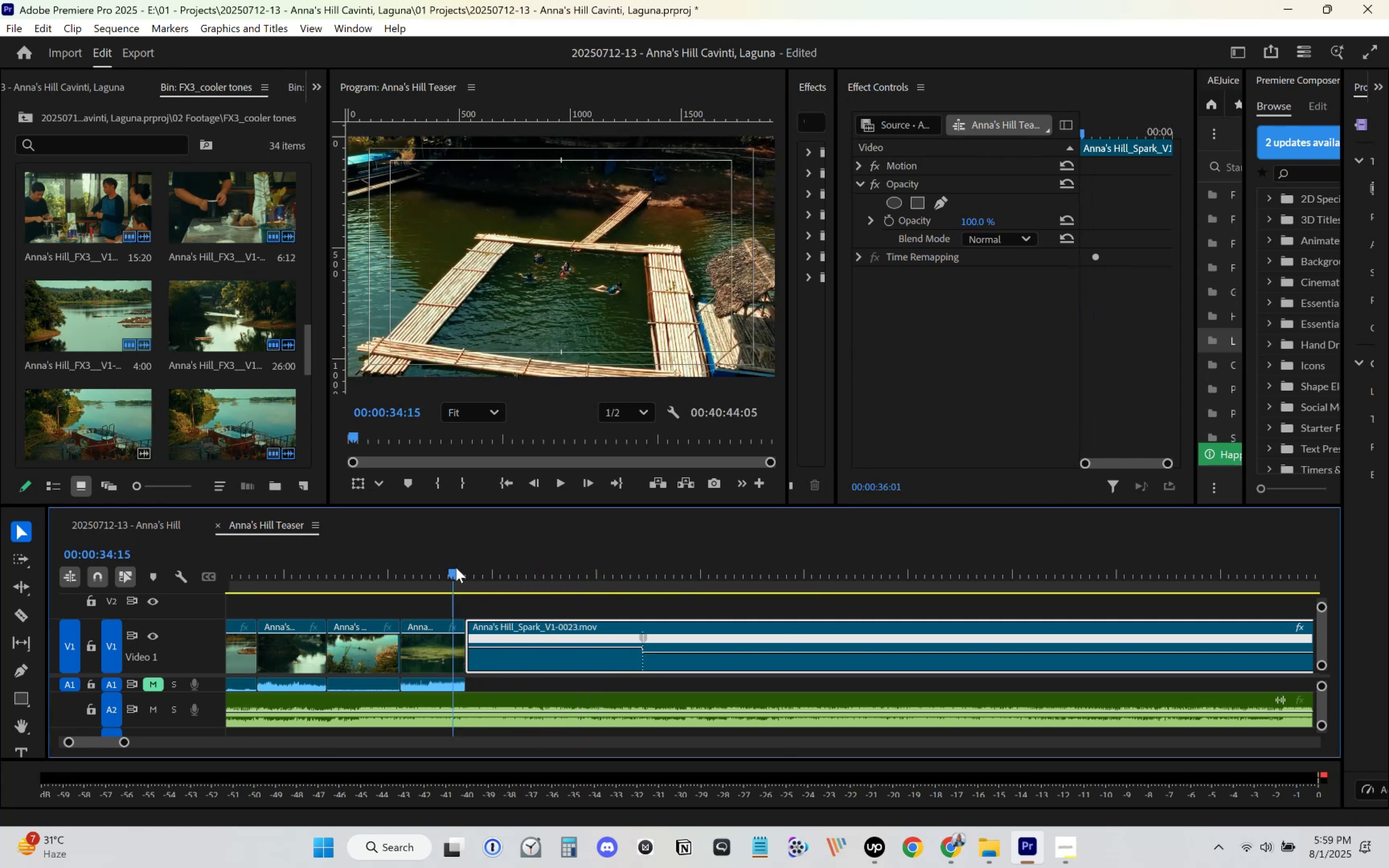 
key(Space)
 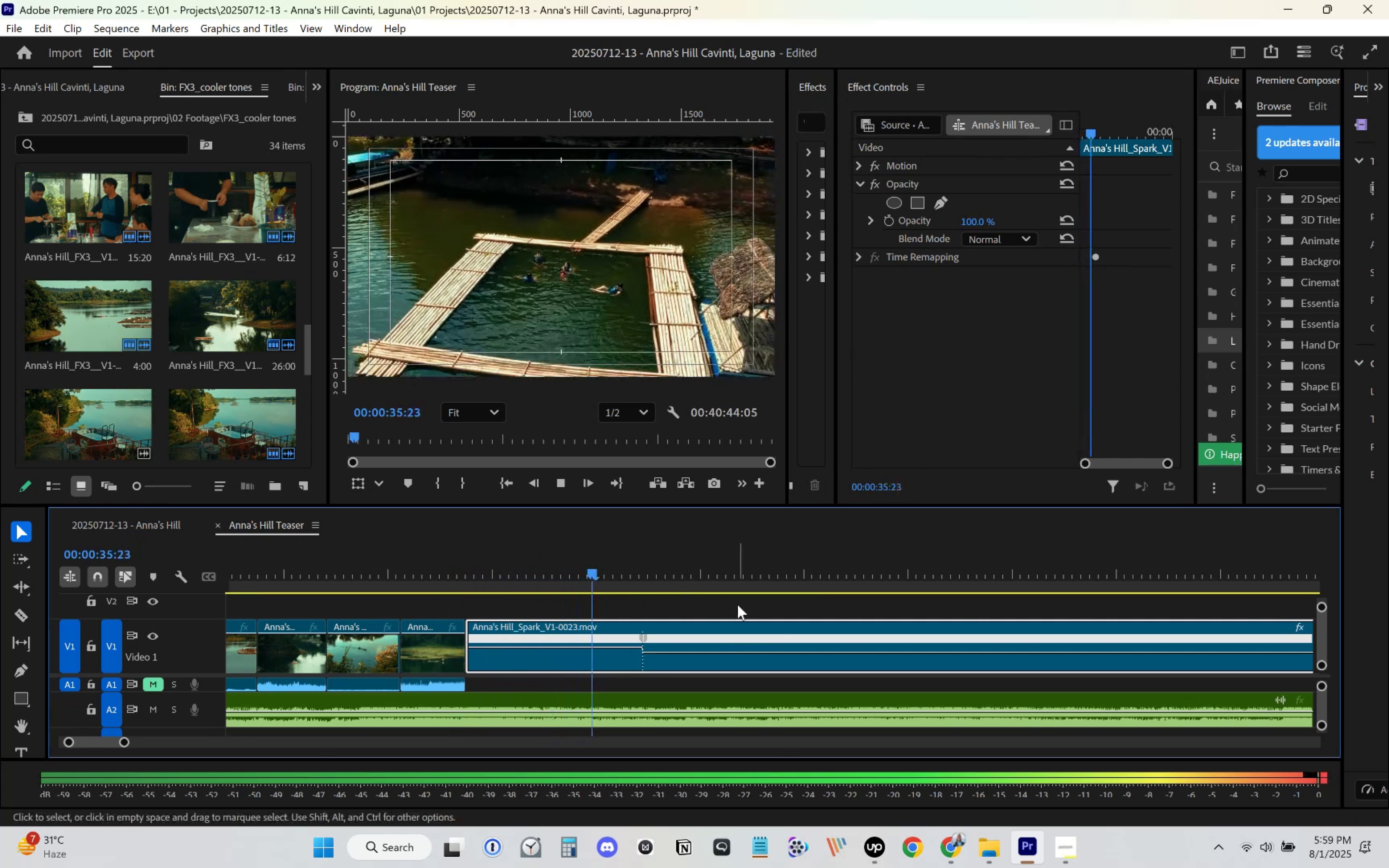 
key(Space)
 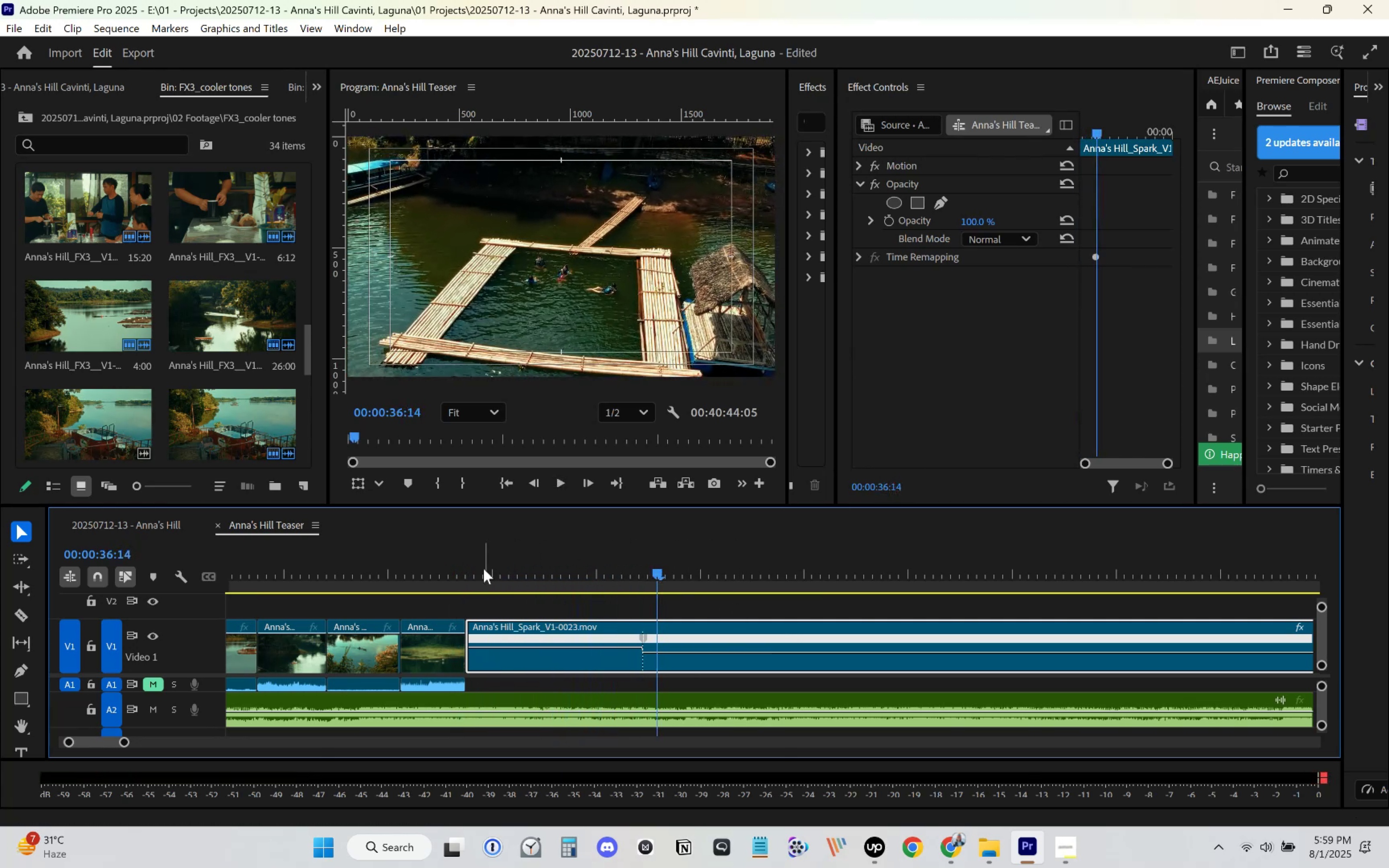 
key(Space)
 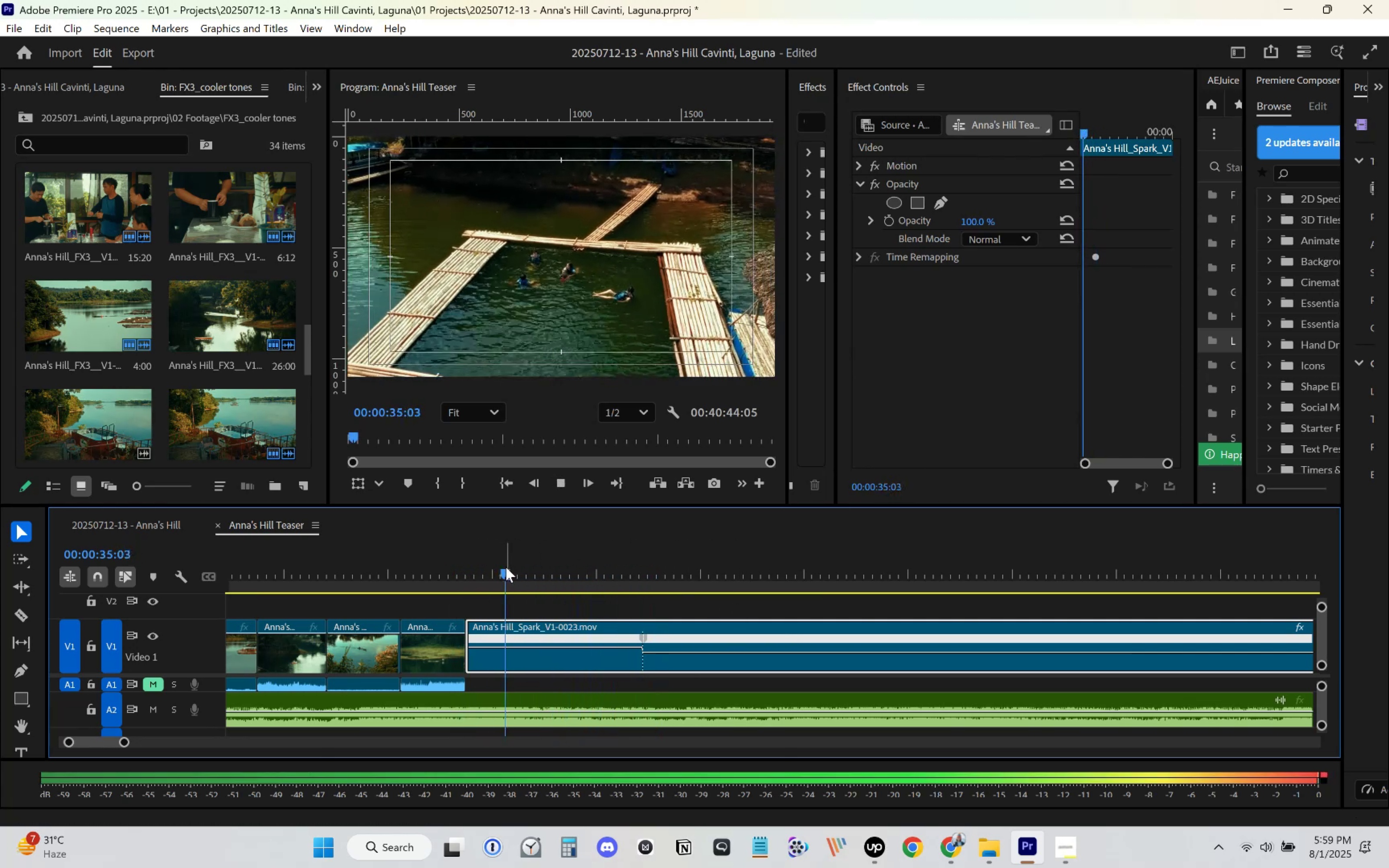 
key(Space)
 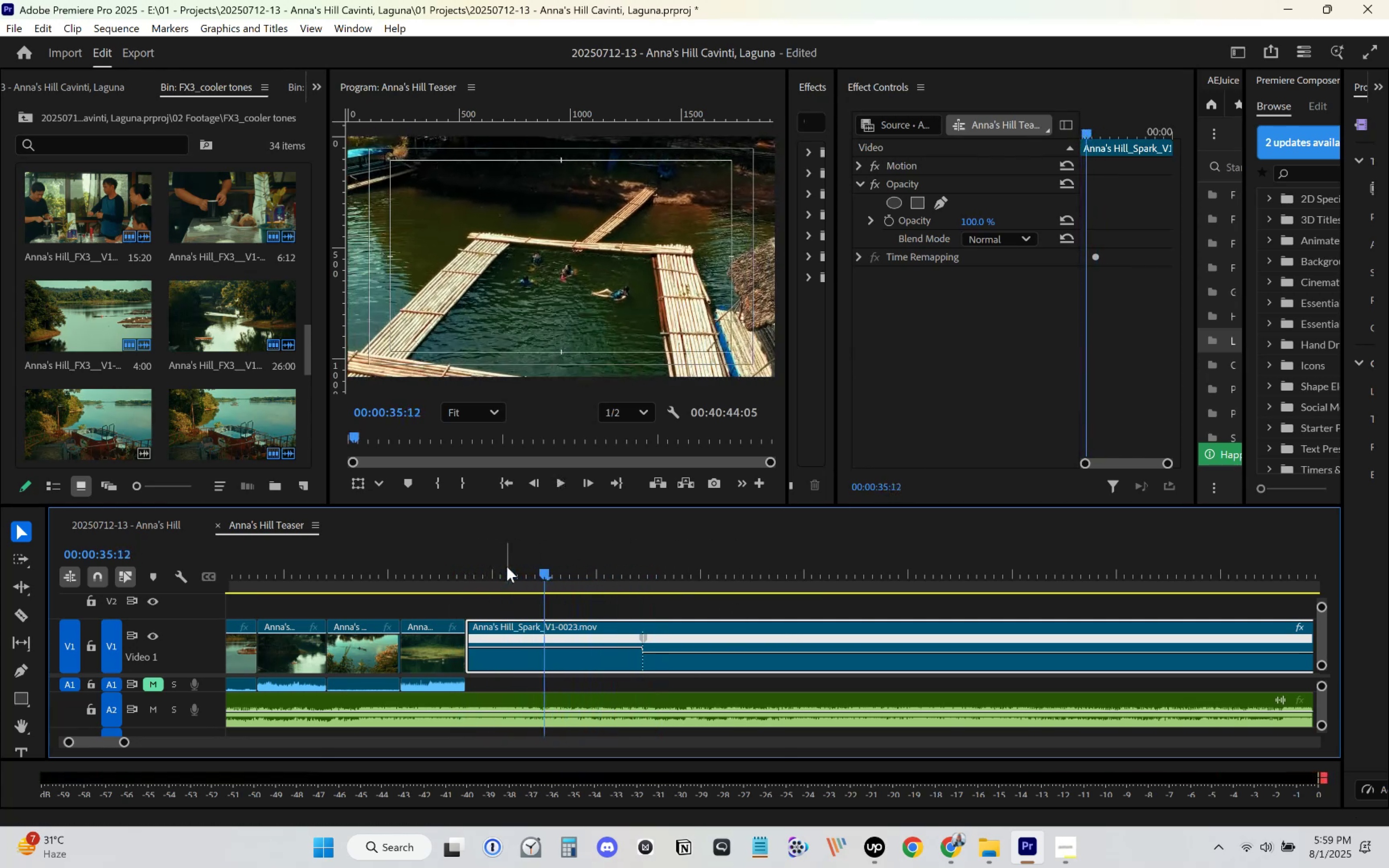 
key(Control+Z)
 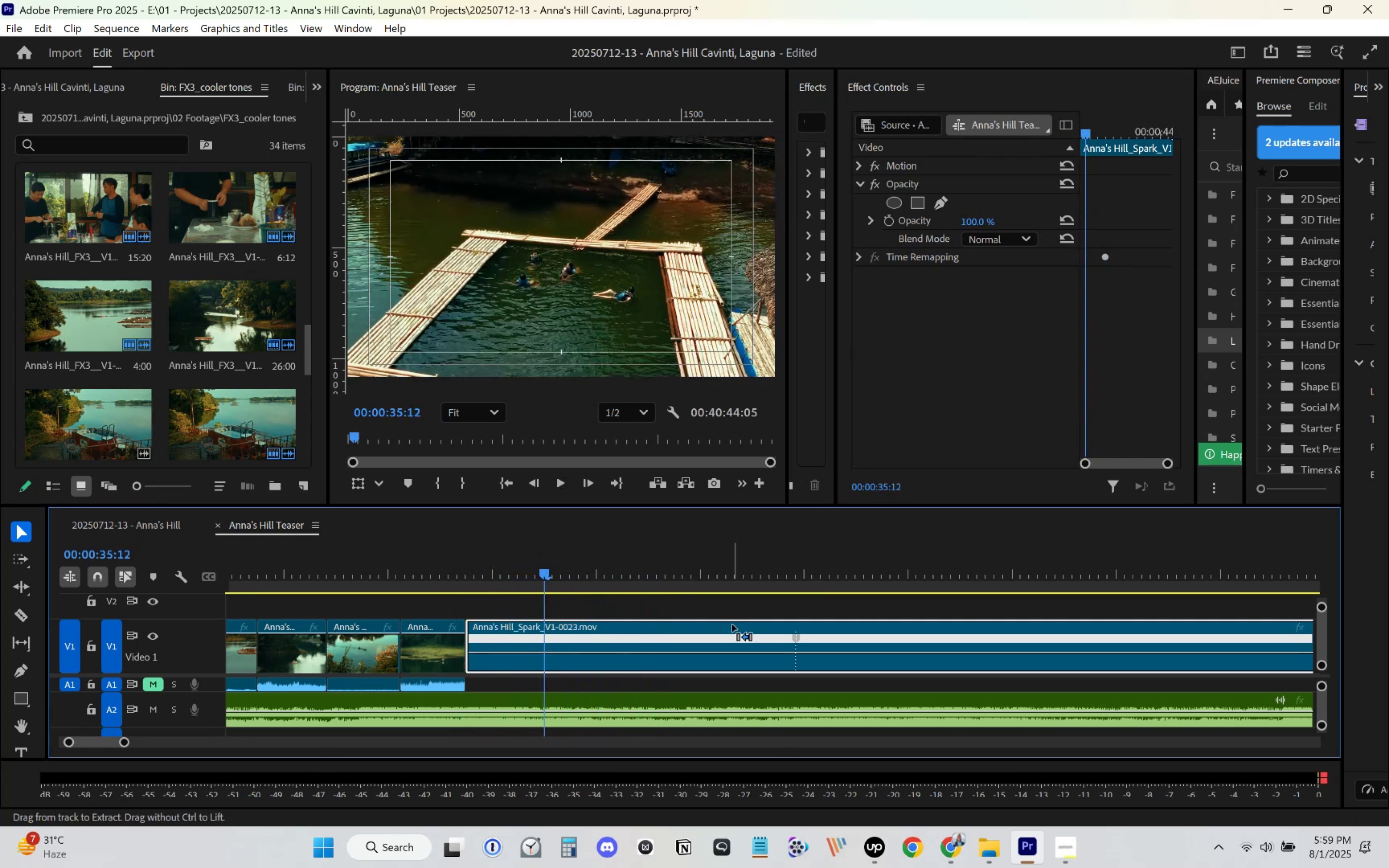 
key(Control+Z)
 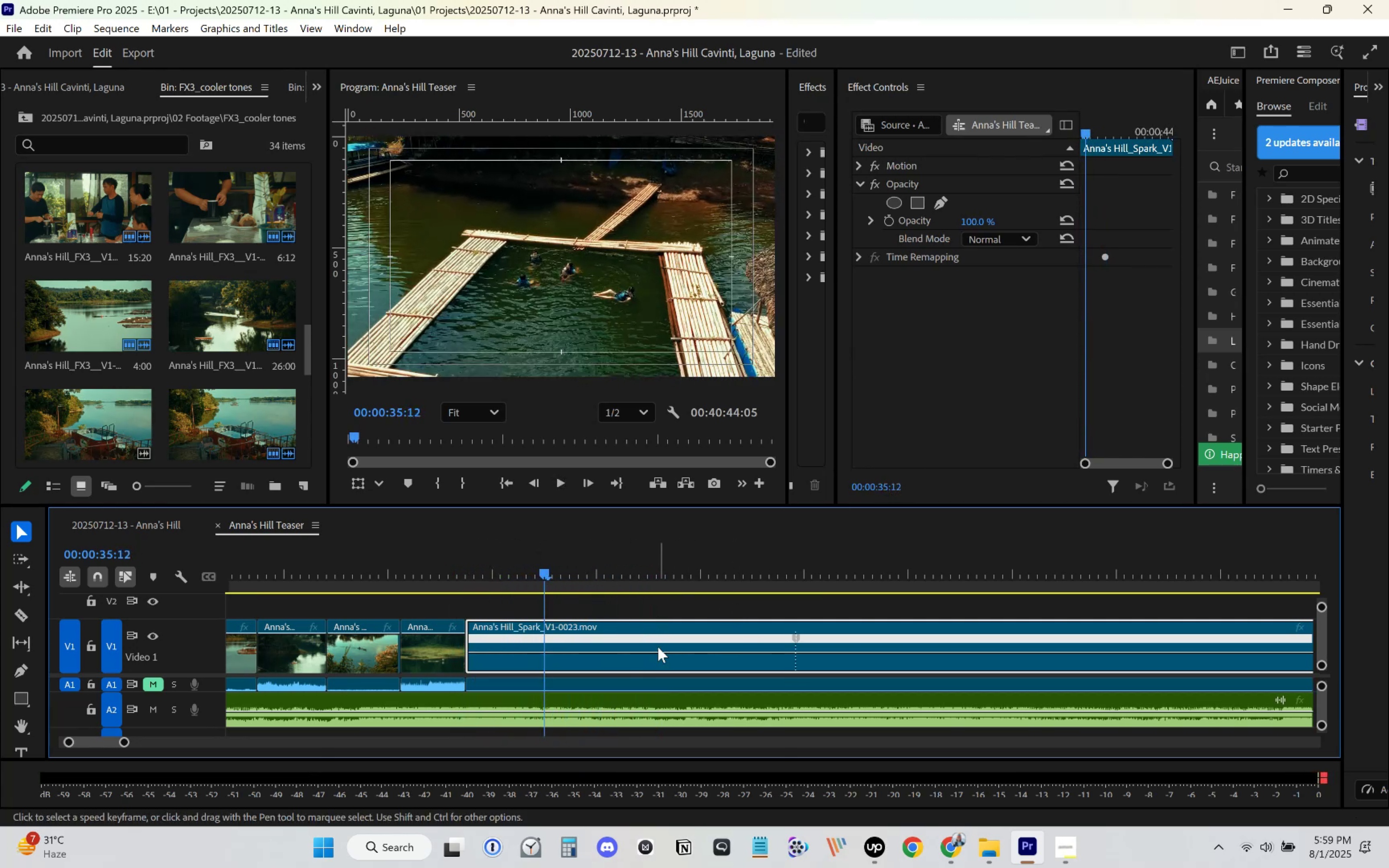 
hold_key(key=ControlLeft, duration=0.33)
 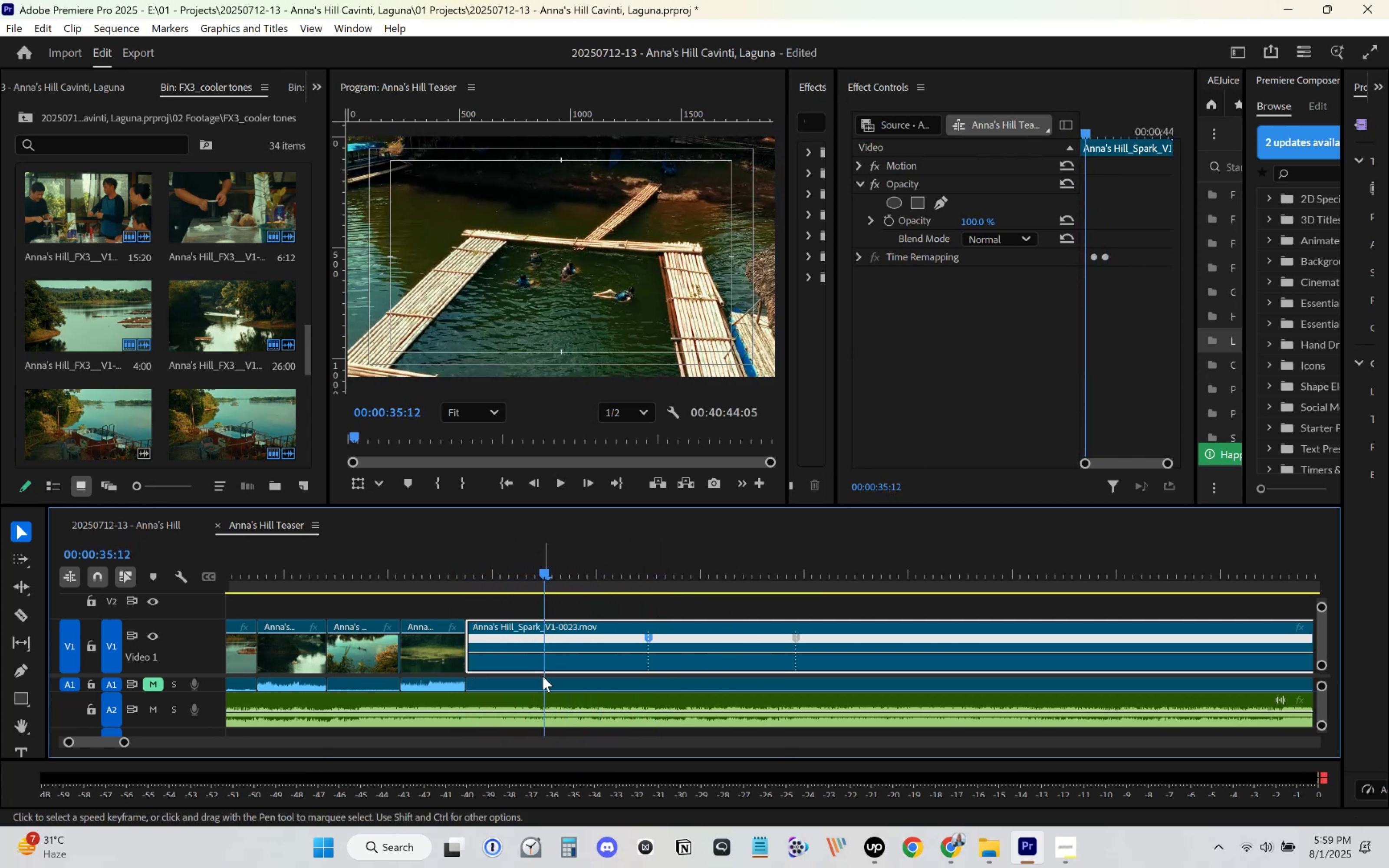 
double_click([542, 684])
 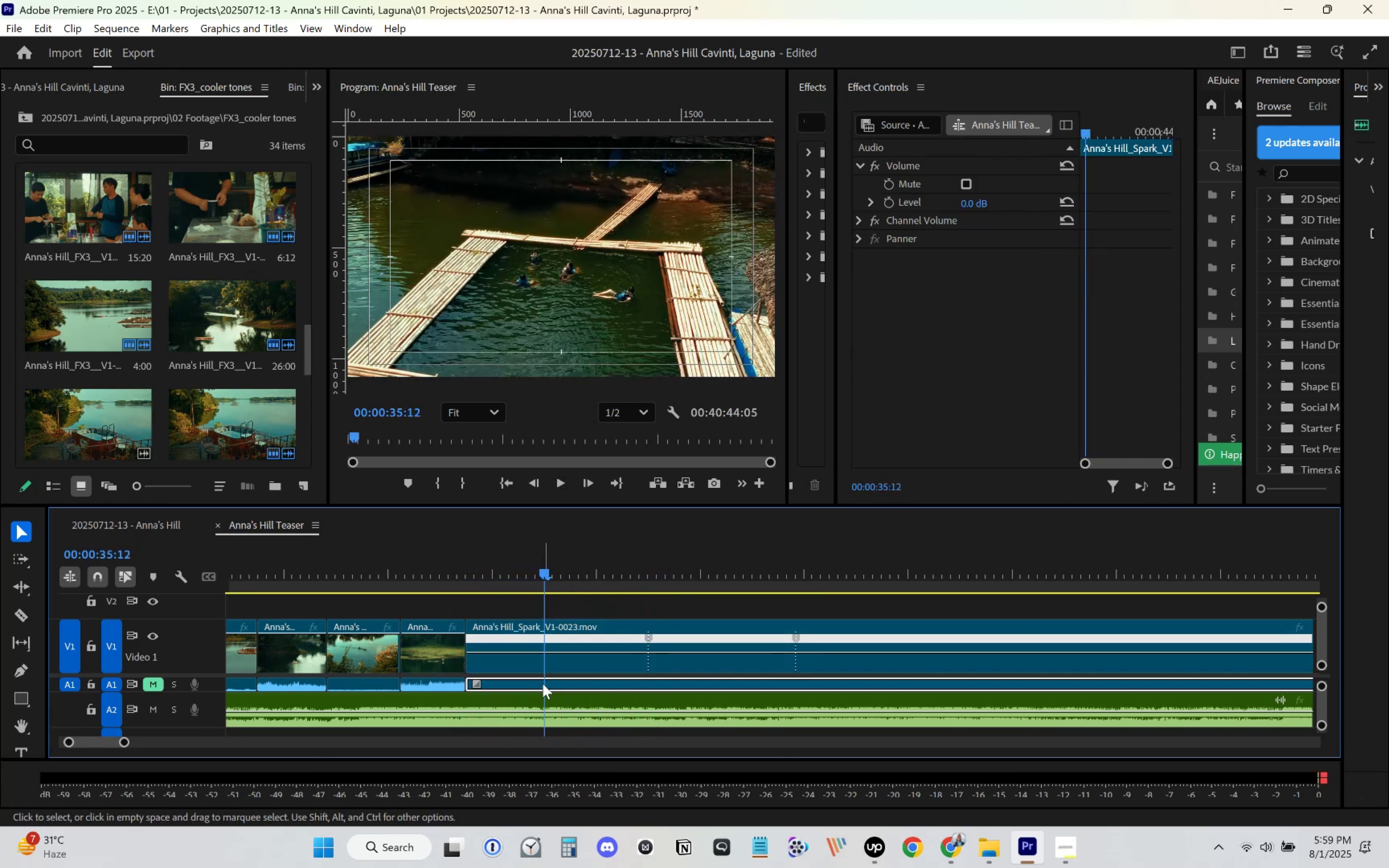 
key(Delete)
 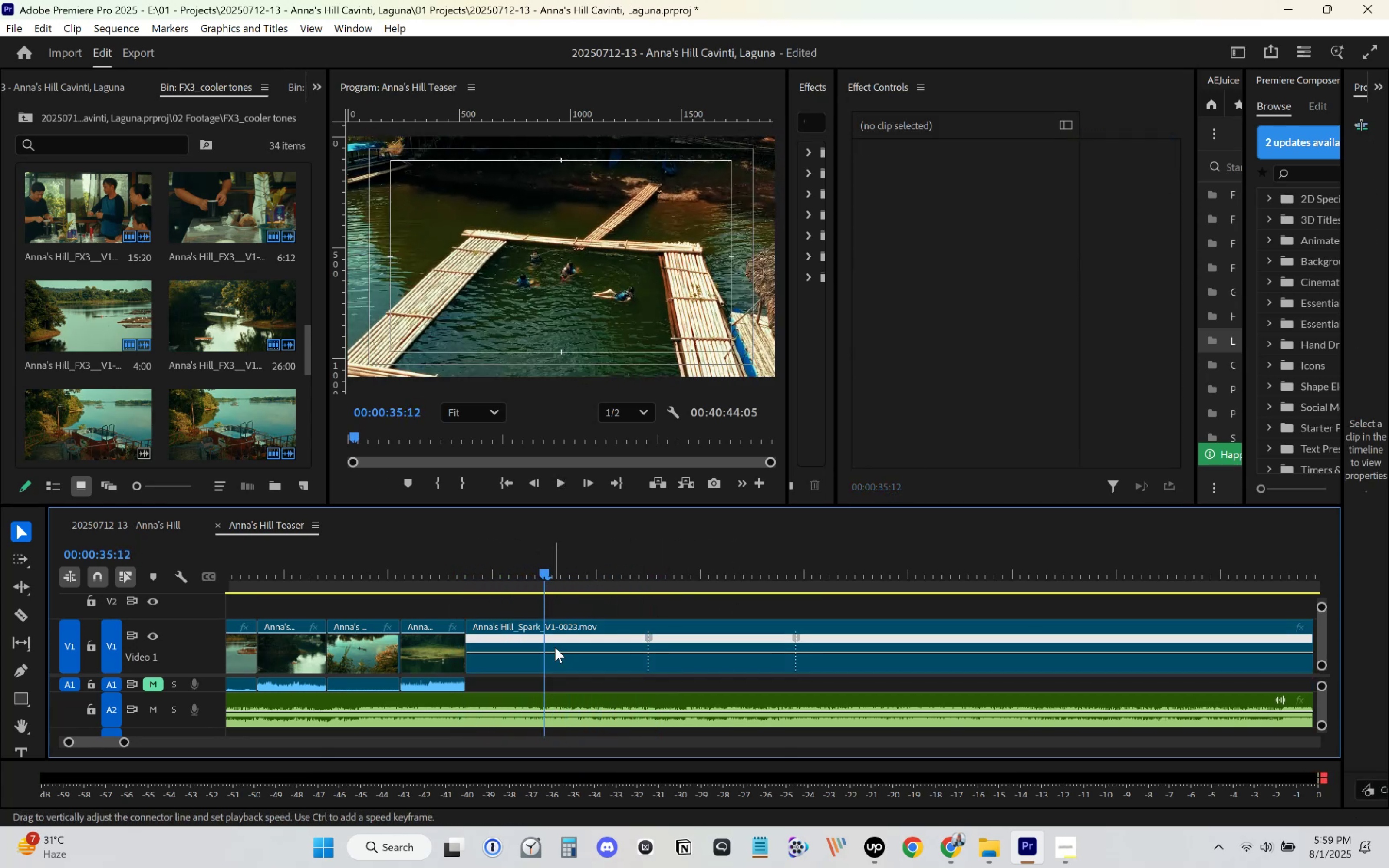 
key(Control+Z)
 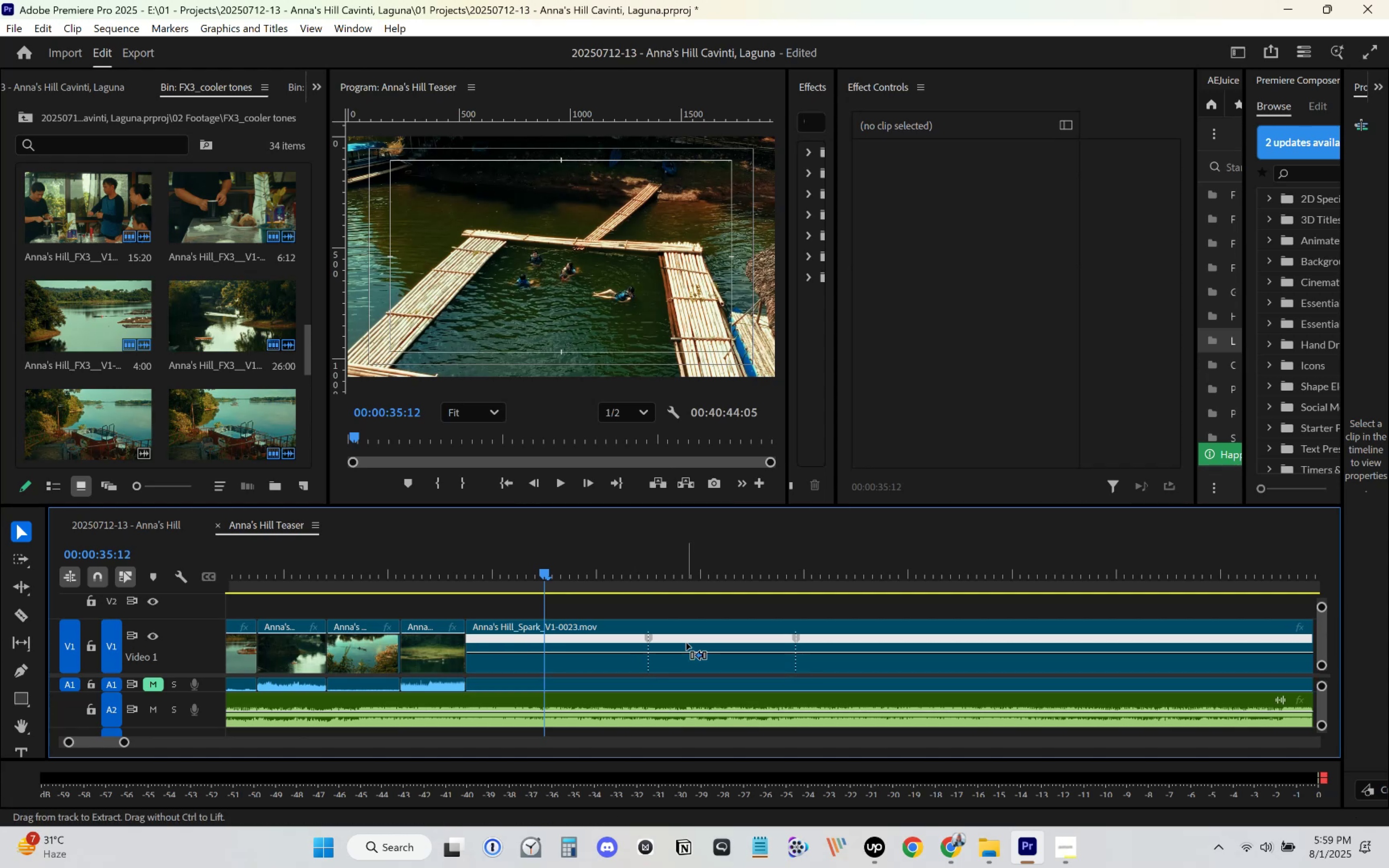 
key(Control+Z)
 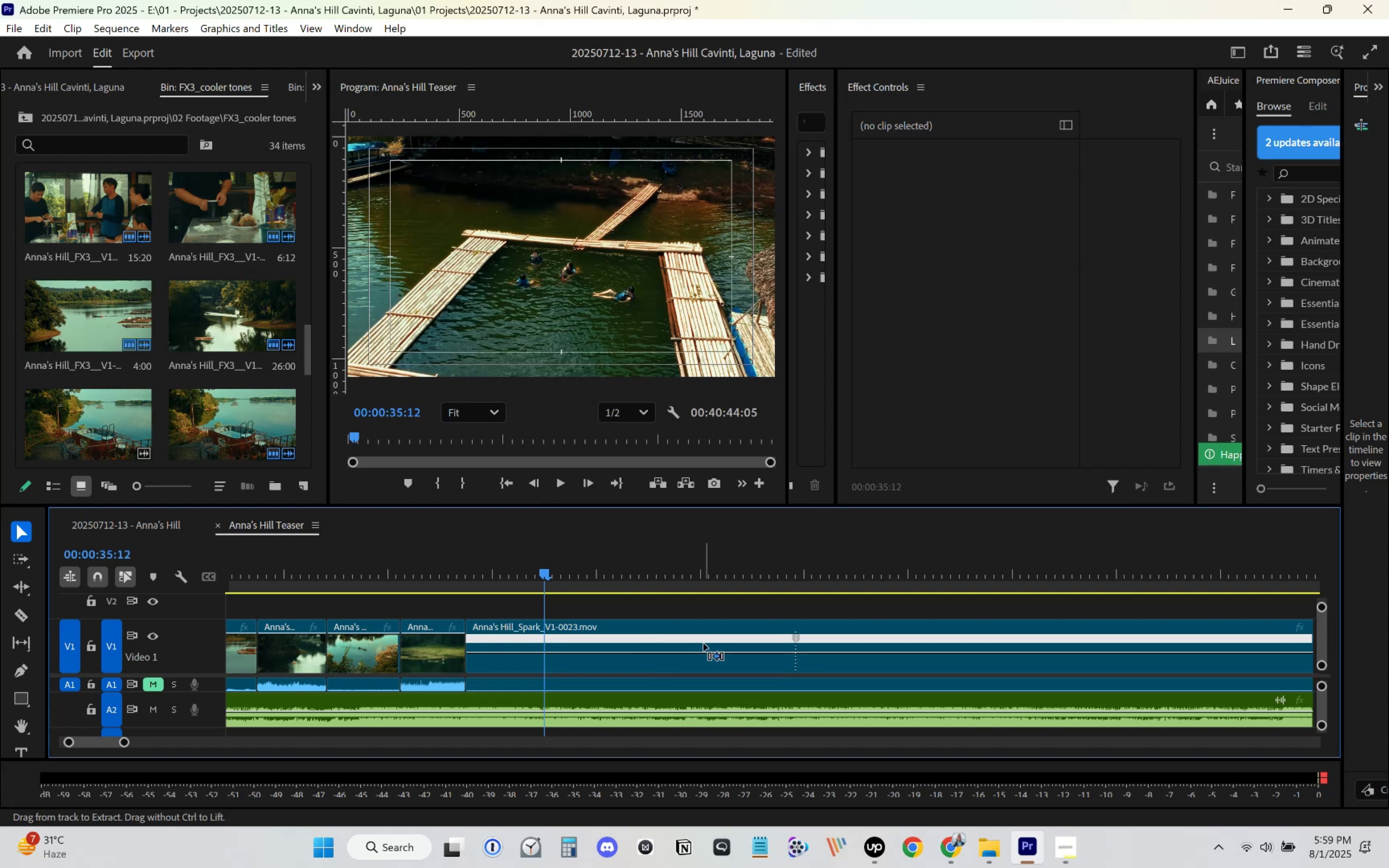 
key(Control+Z)
 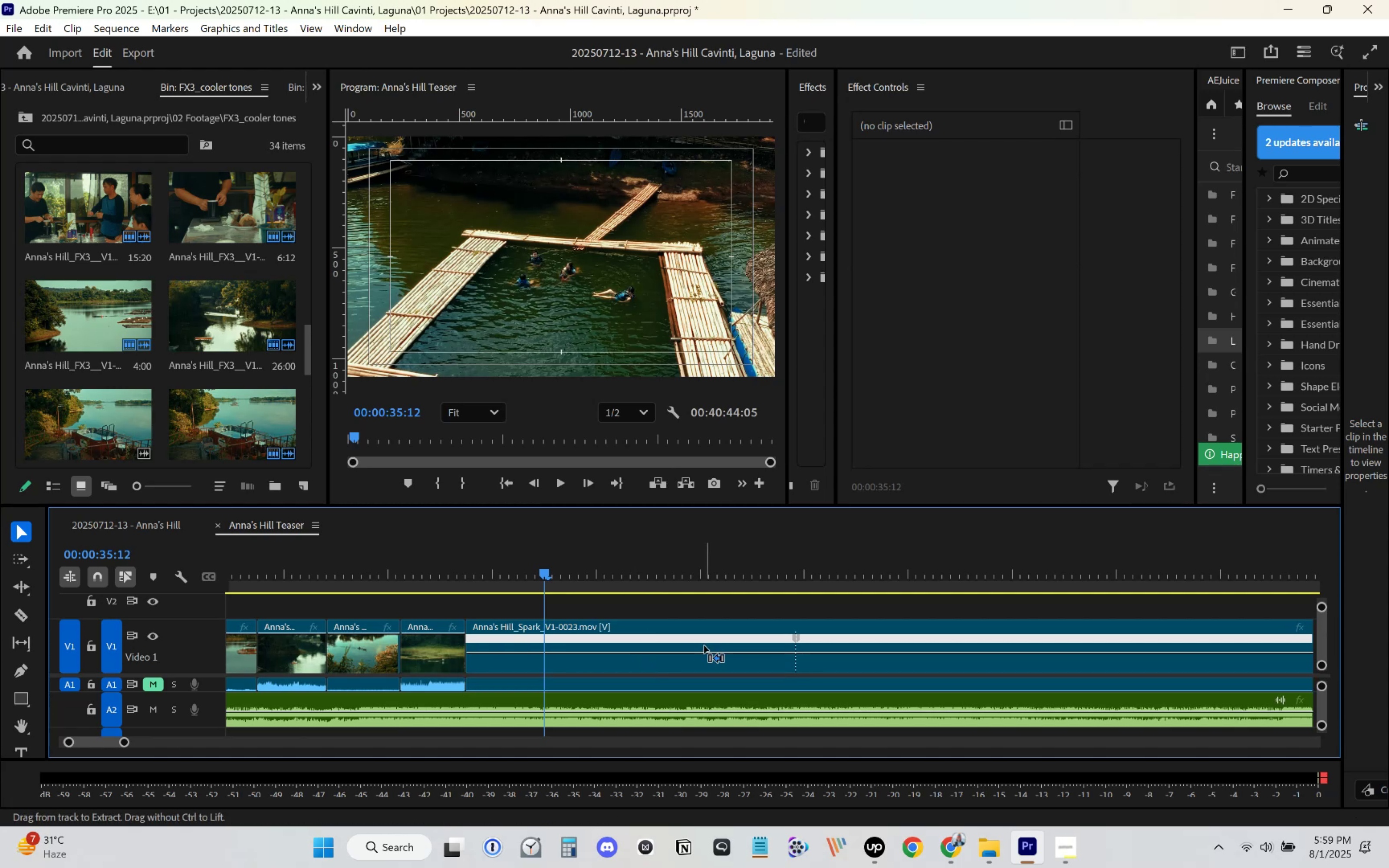 
key(Control+Z)
 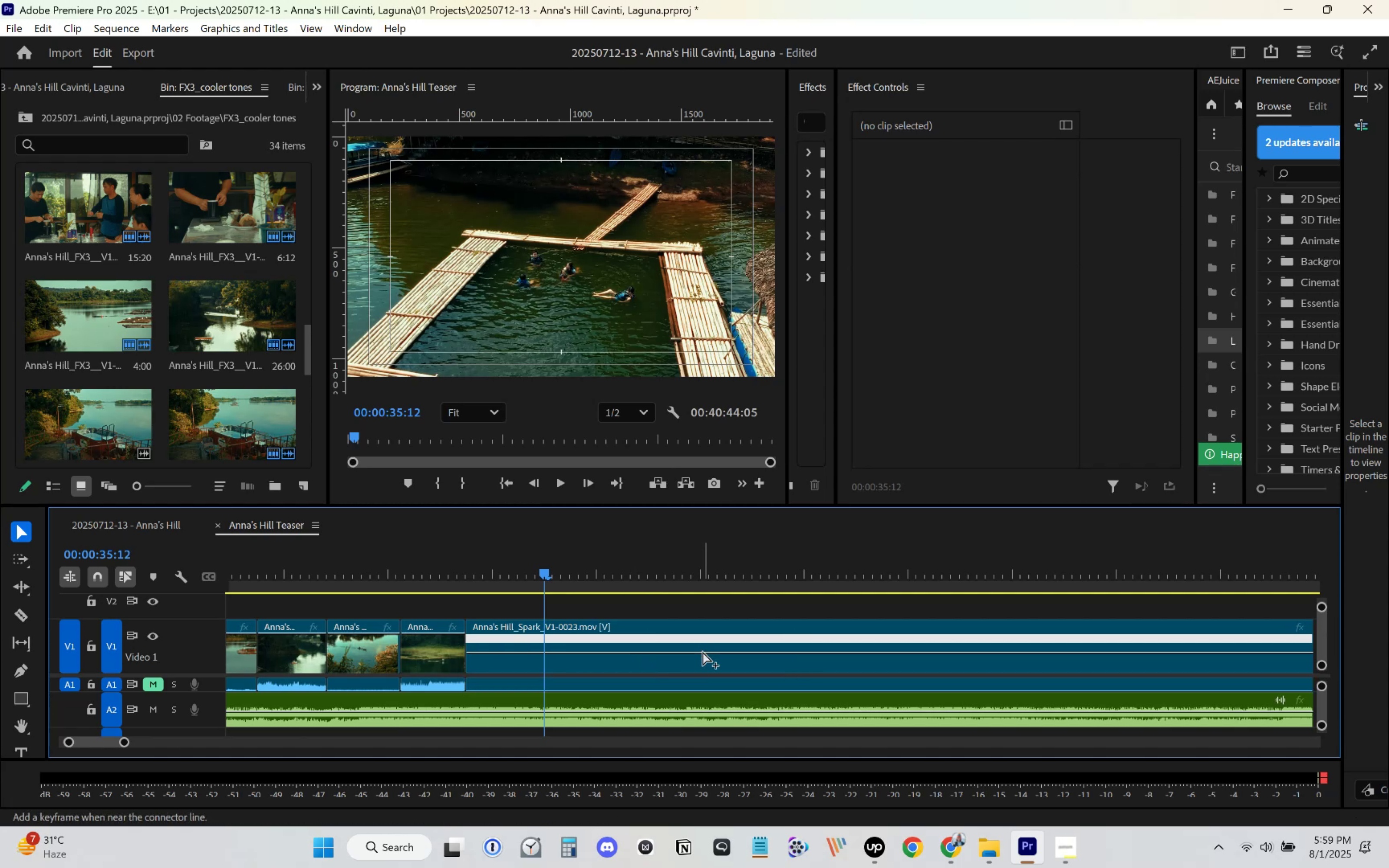 
left_click([700, 654])
 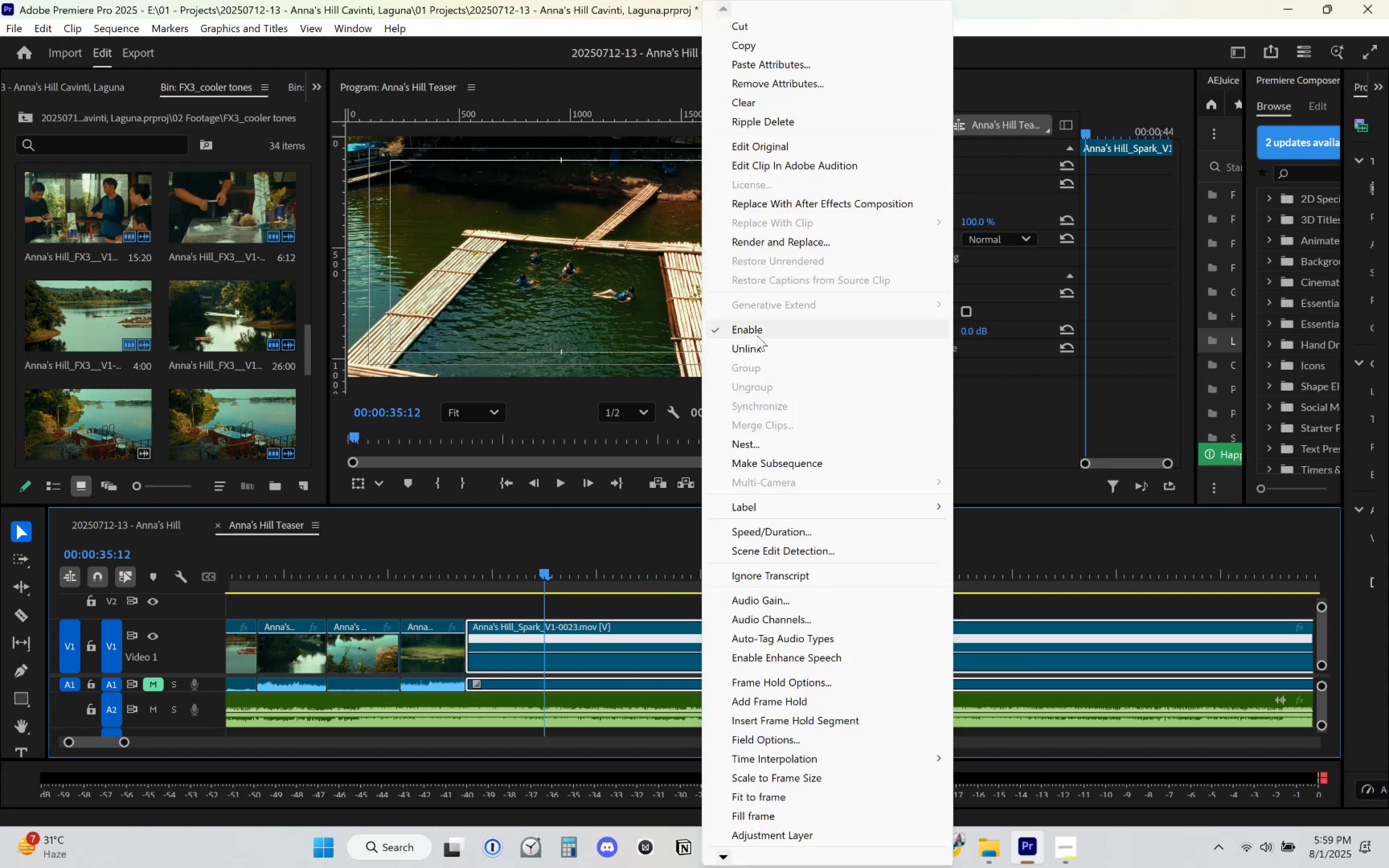 
left_click([744, 353])
 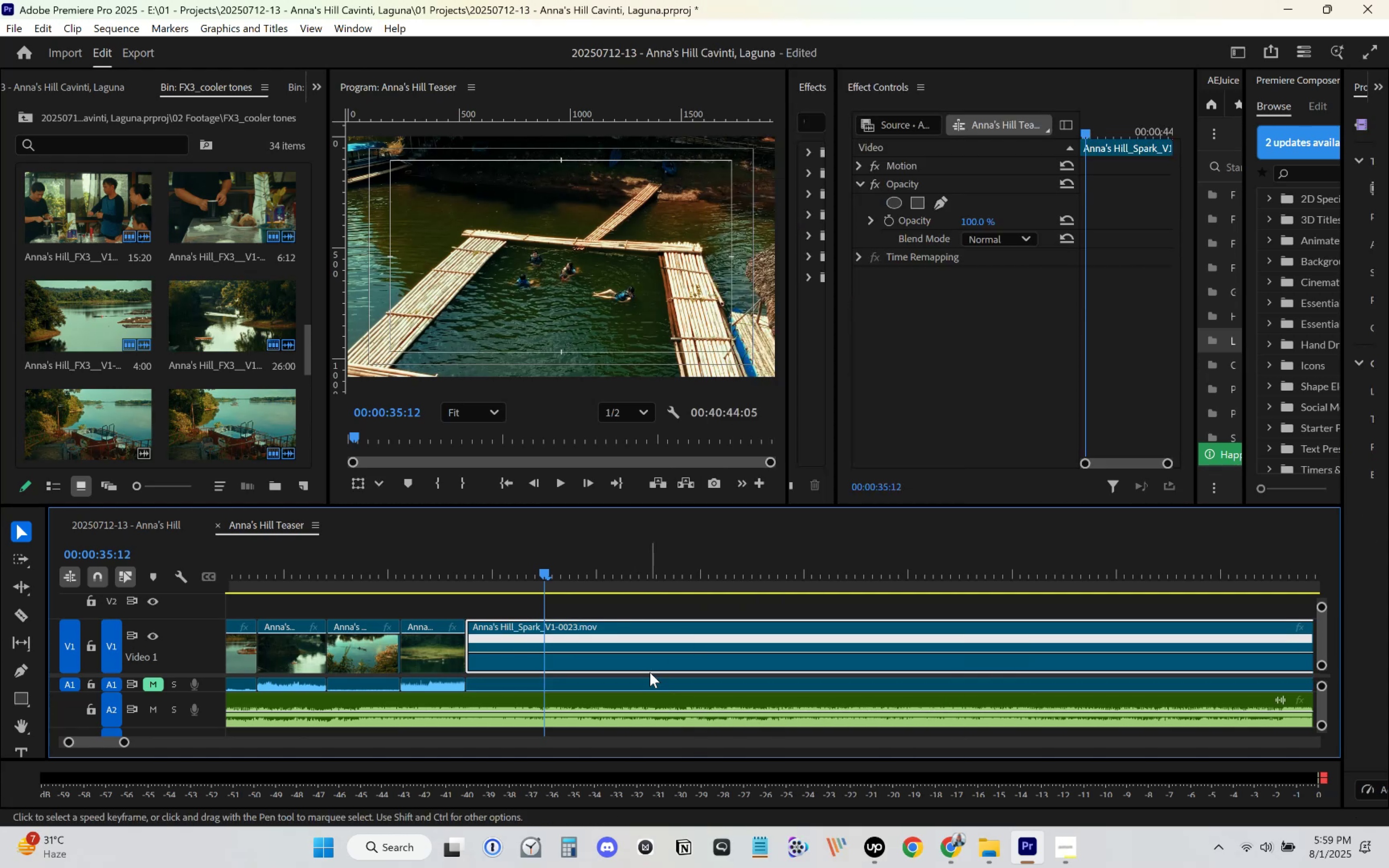 
left_click([651, 682])
 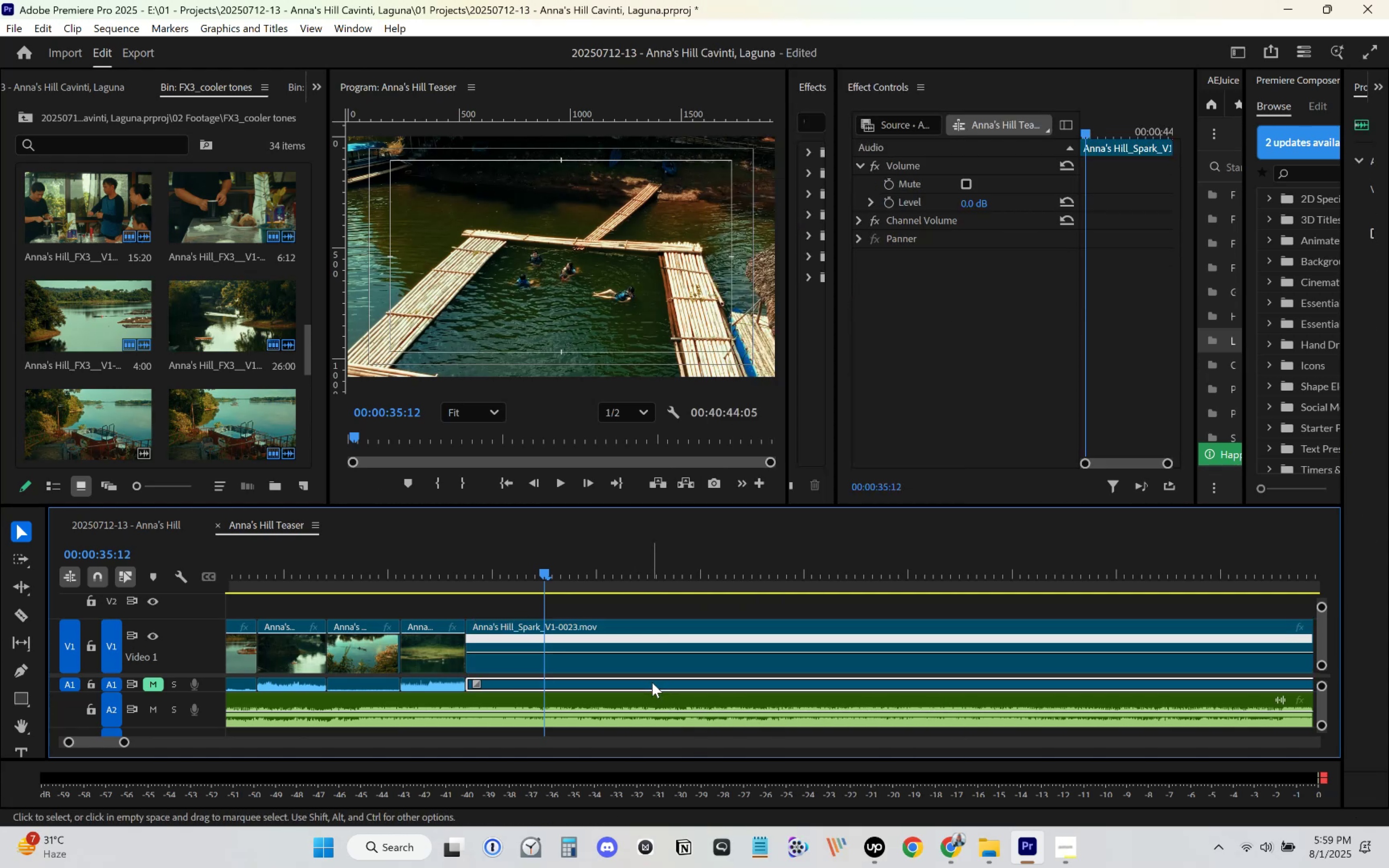 
key(Delete)
 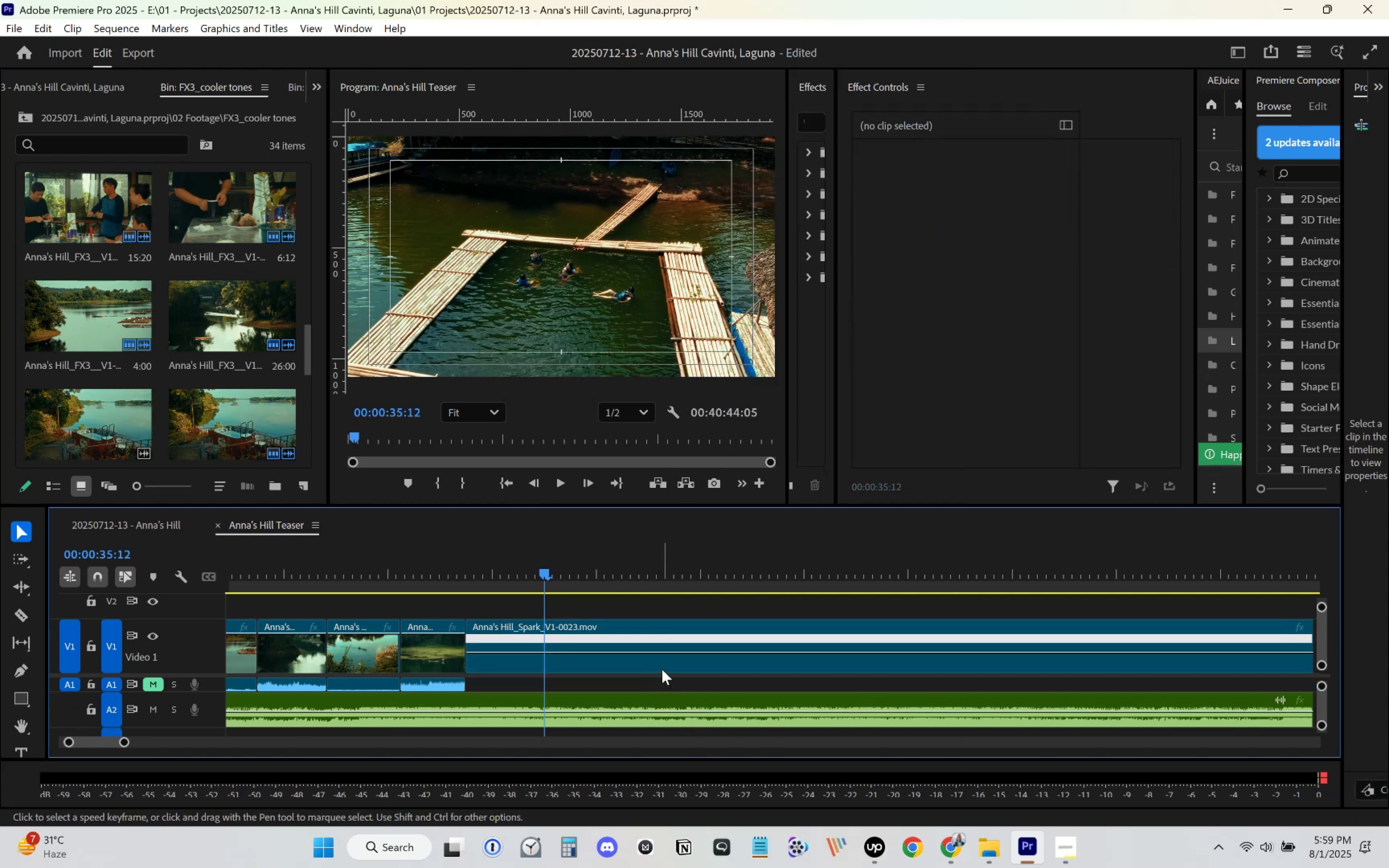 
key(Control+S)
 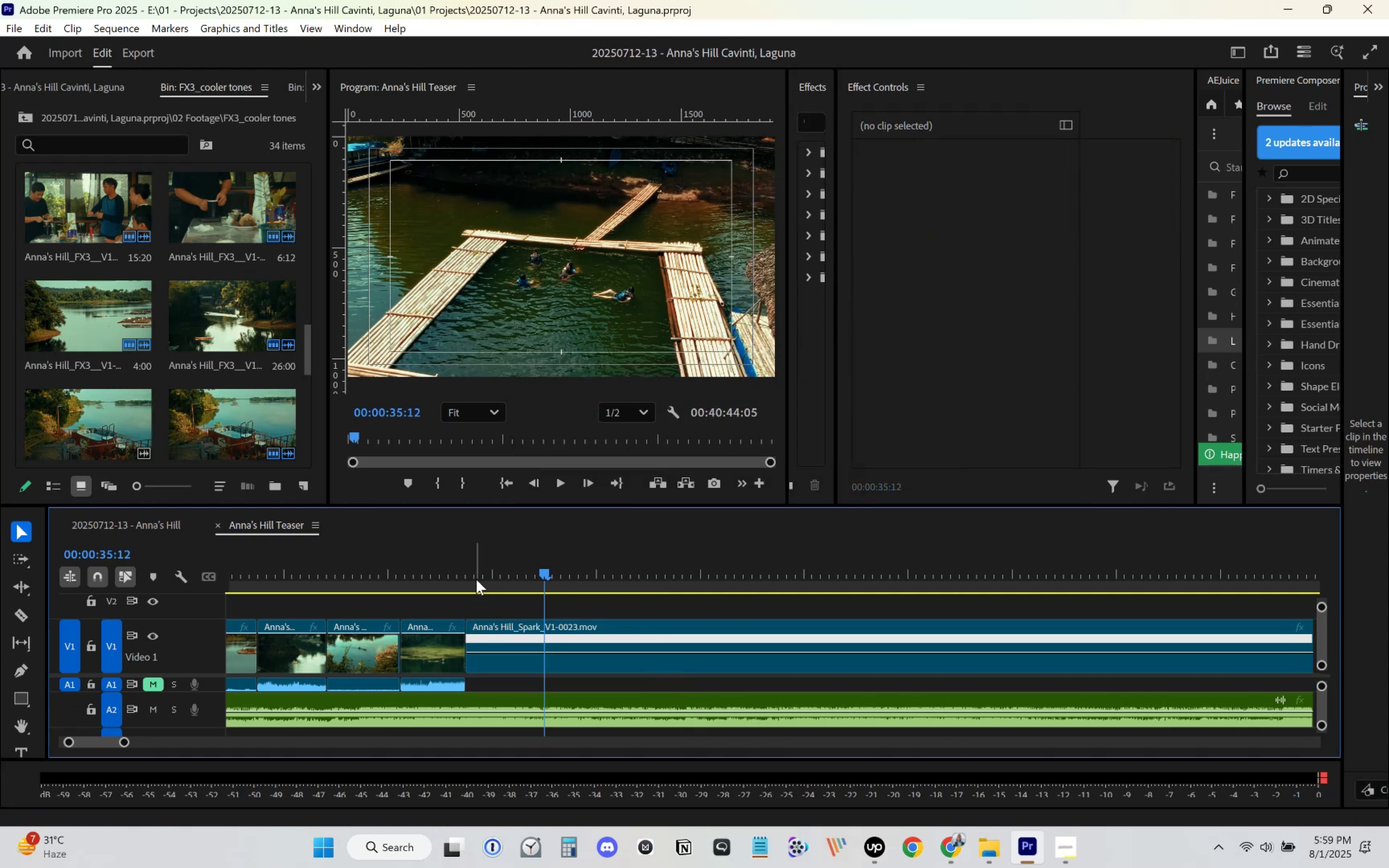 
left_click([465, 567])
 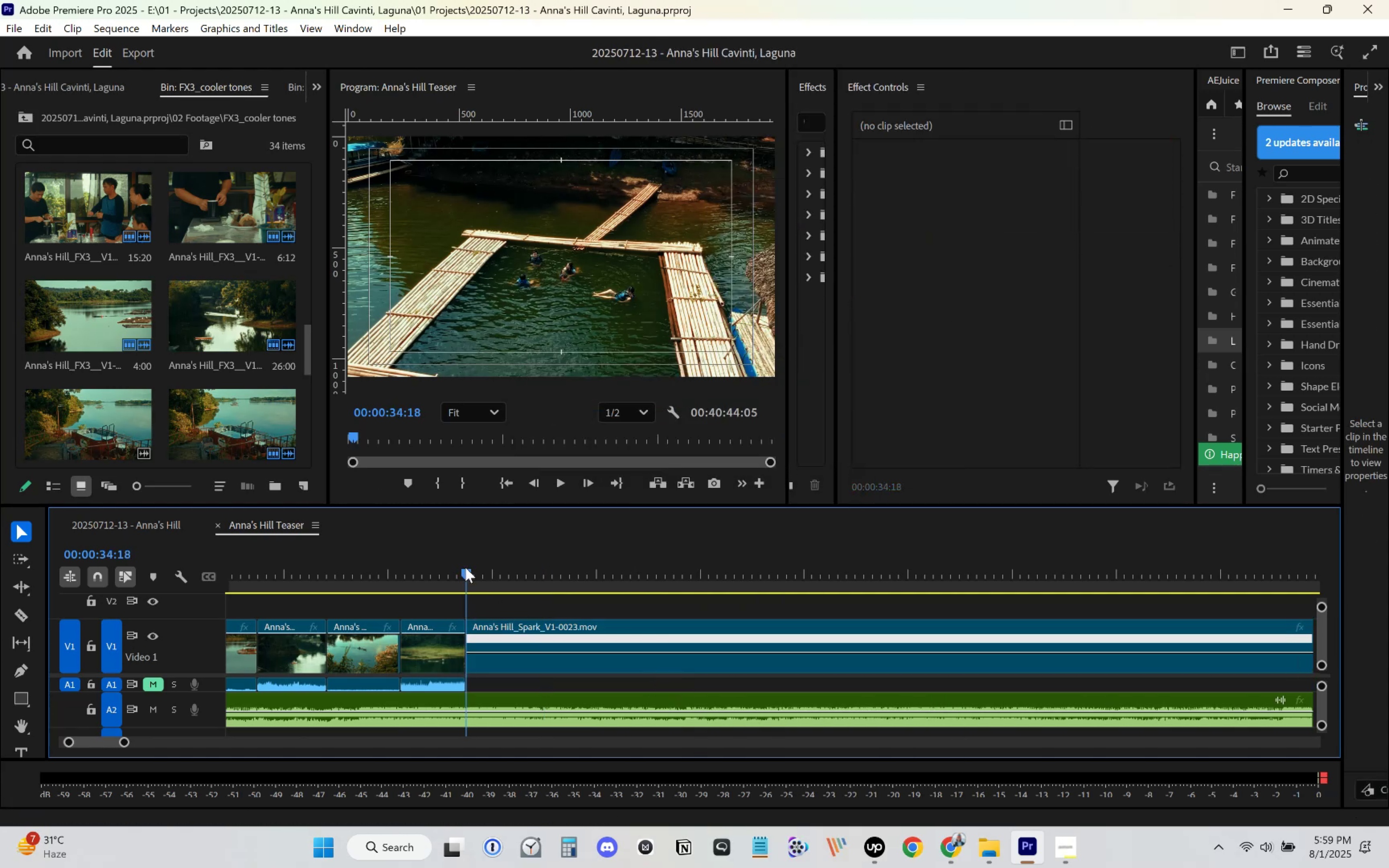 
key(Space)
 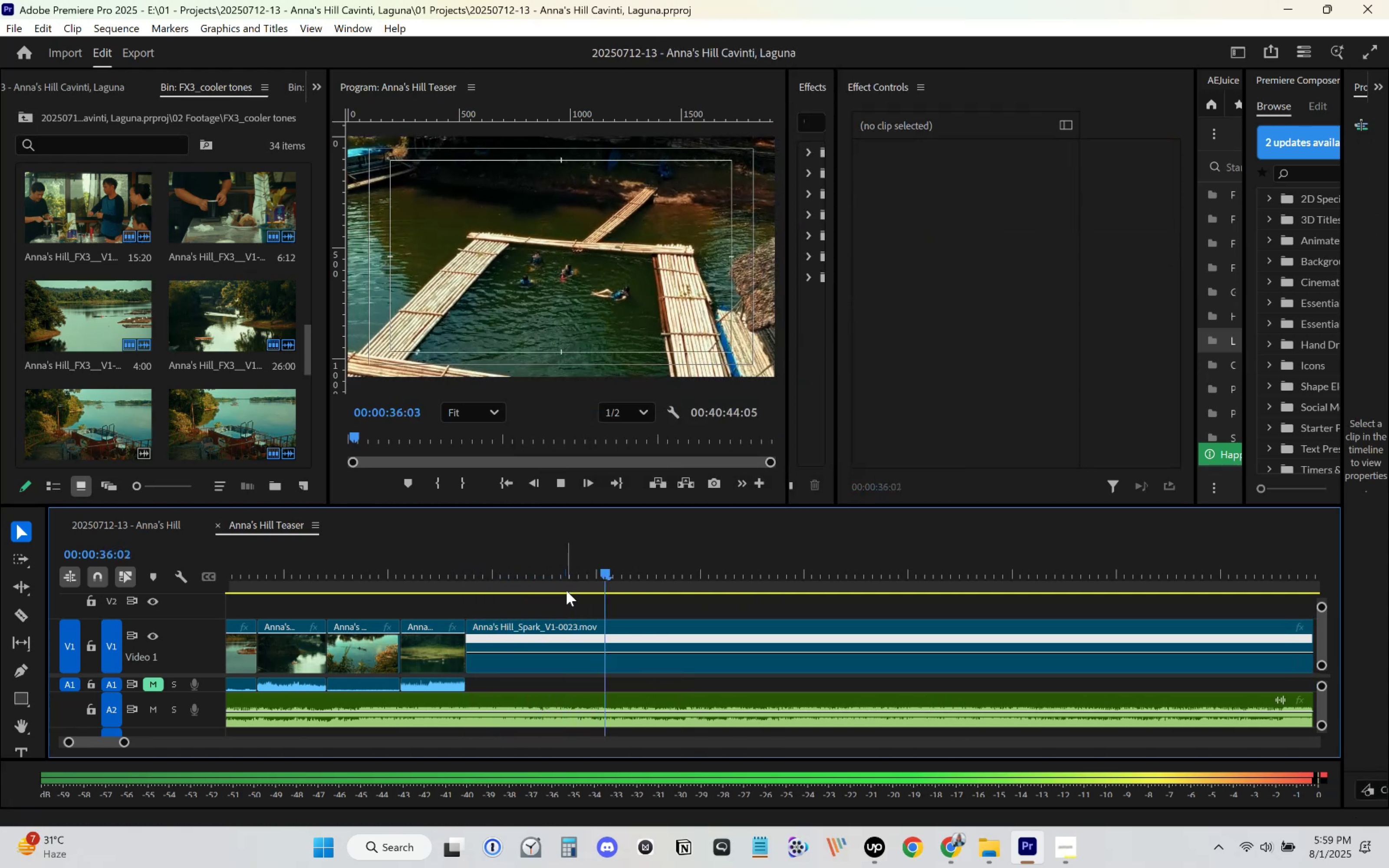 
key(Space)
 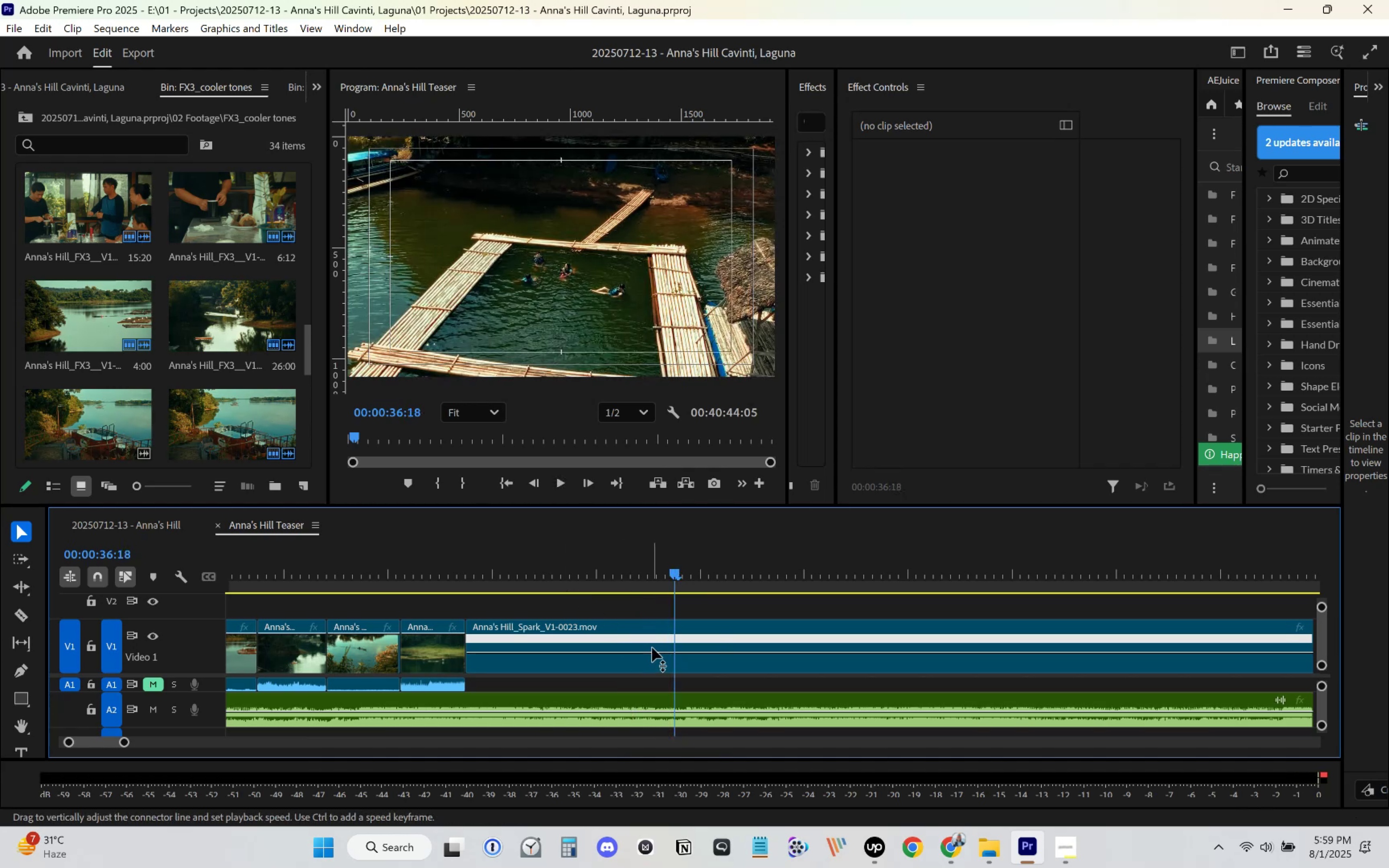 
hold_key(key=ControlLeft, duration=0.57)
left_click([701, 652])
 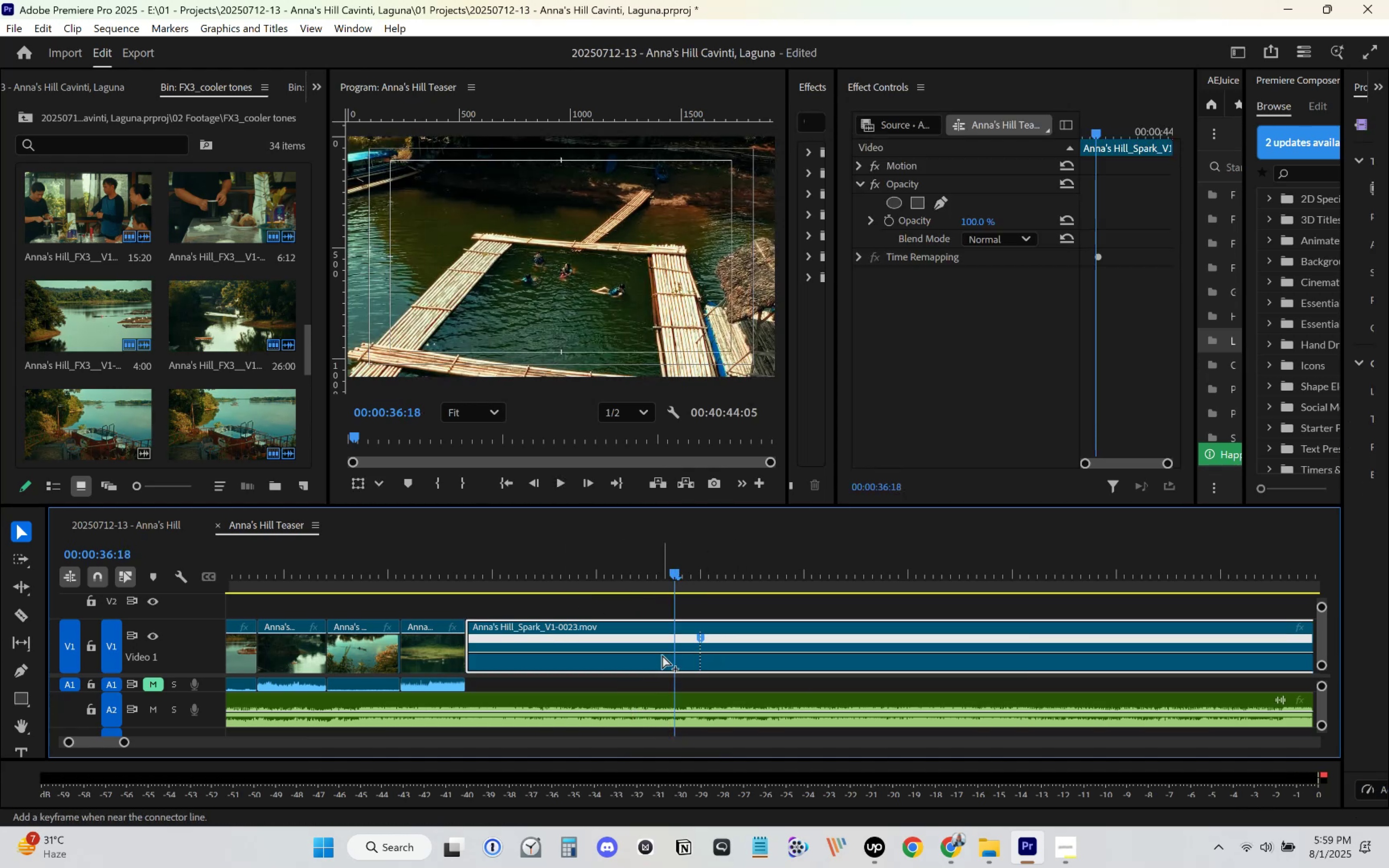 
left_click_drag(start_coordinate=[657, 651], to_coordinate=[627, 617])
 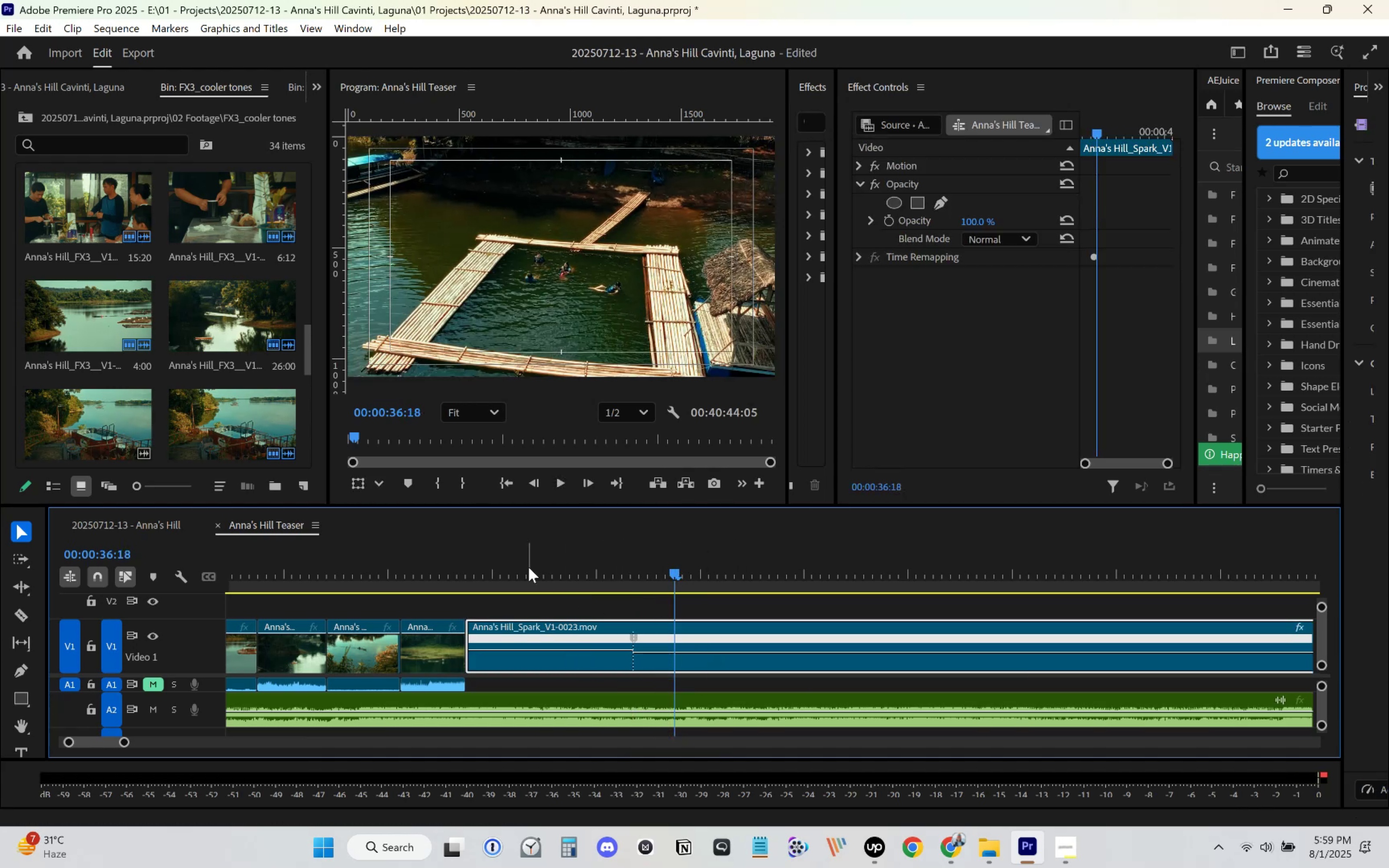 
left_click([461, 555])
 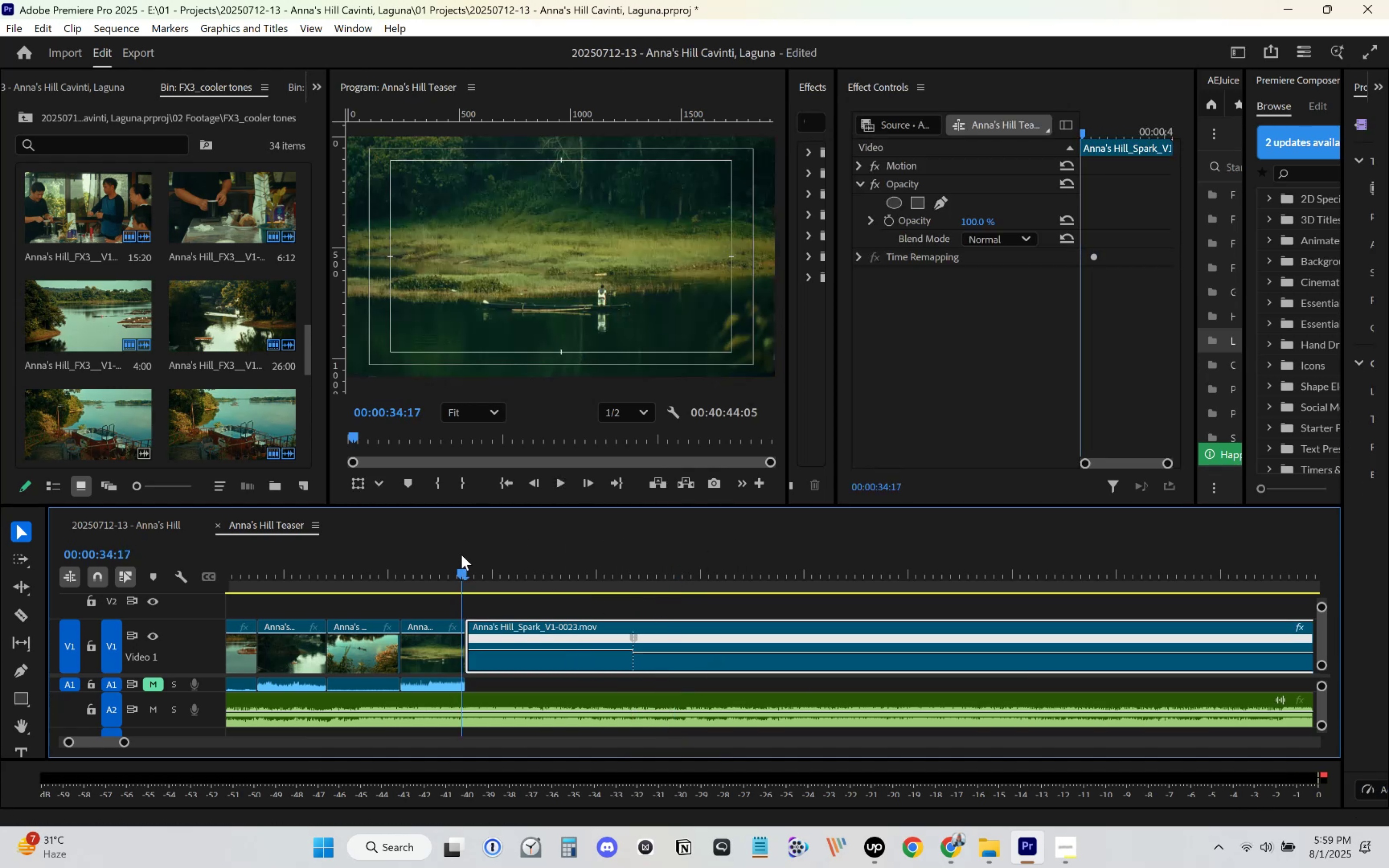 
key(Space)
 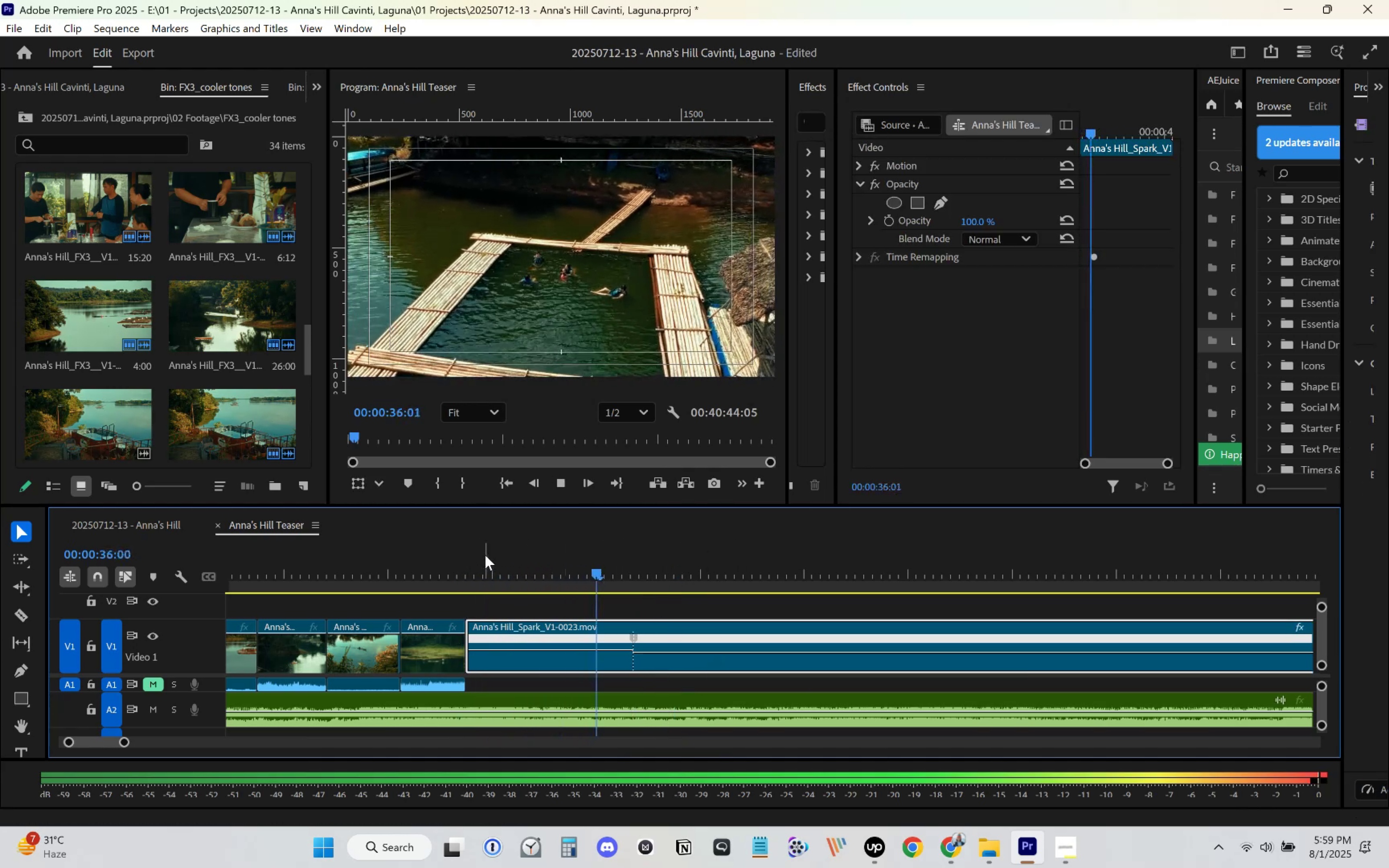 
key(Space)
 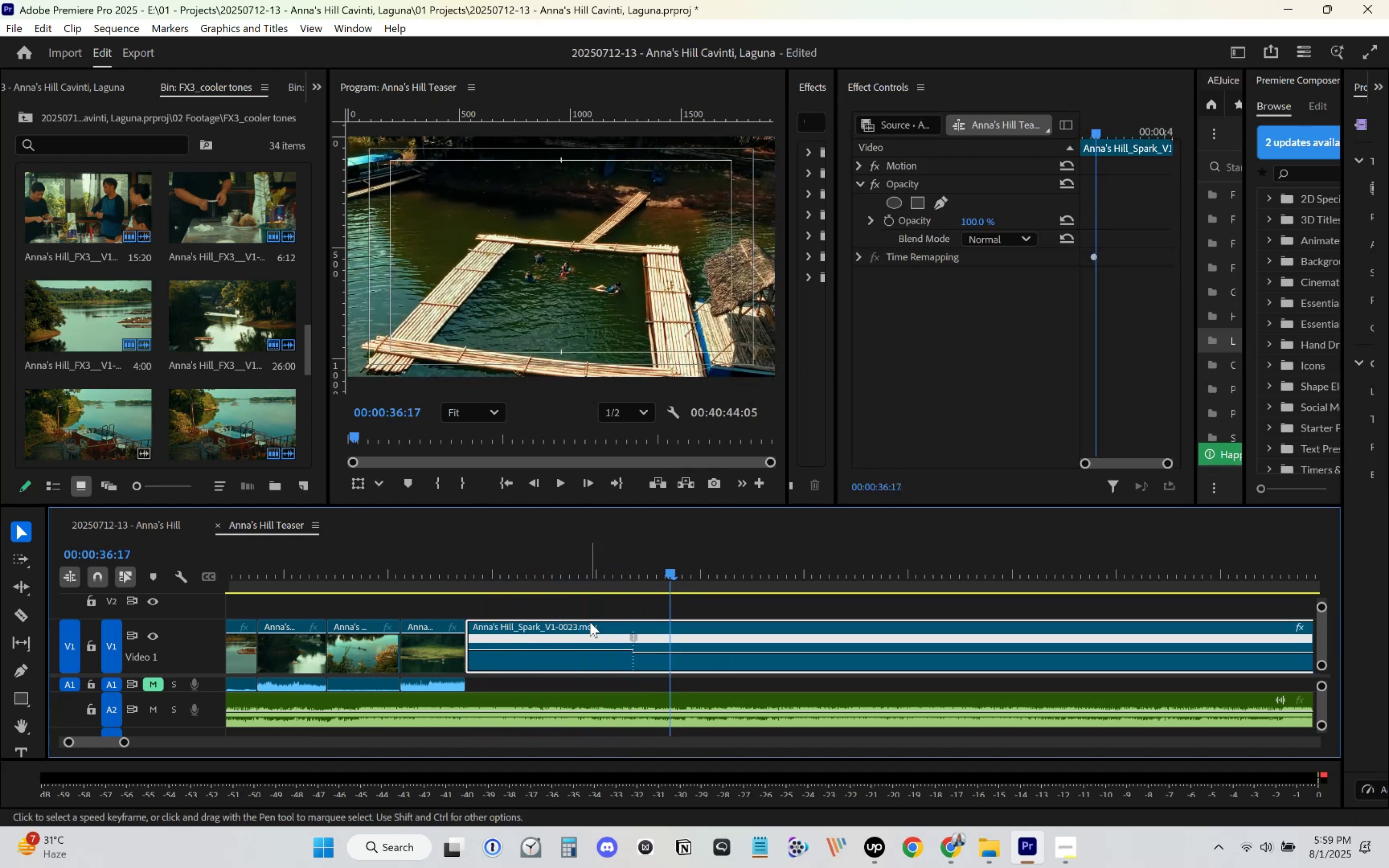 
left_click_drag(start_coordinate=[579, 647], to_coordinate=[560, 602])
 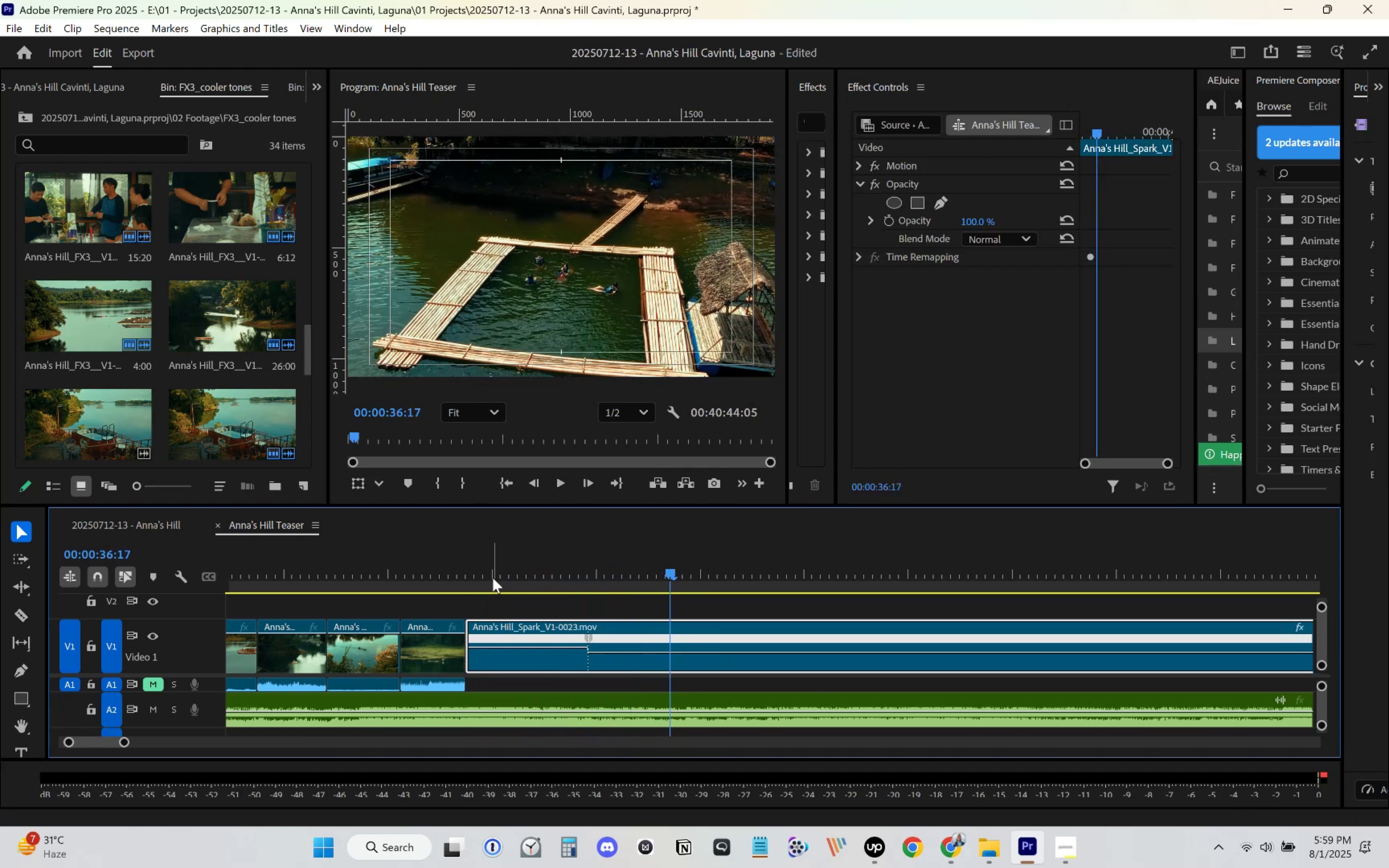 
left_click([461, 566])
 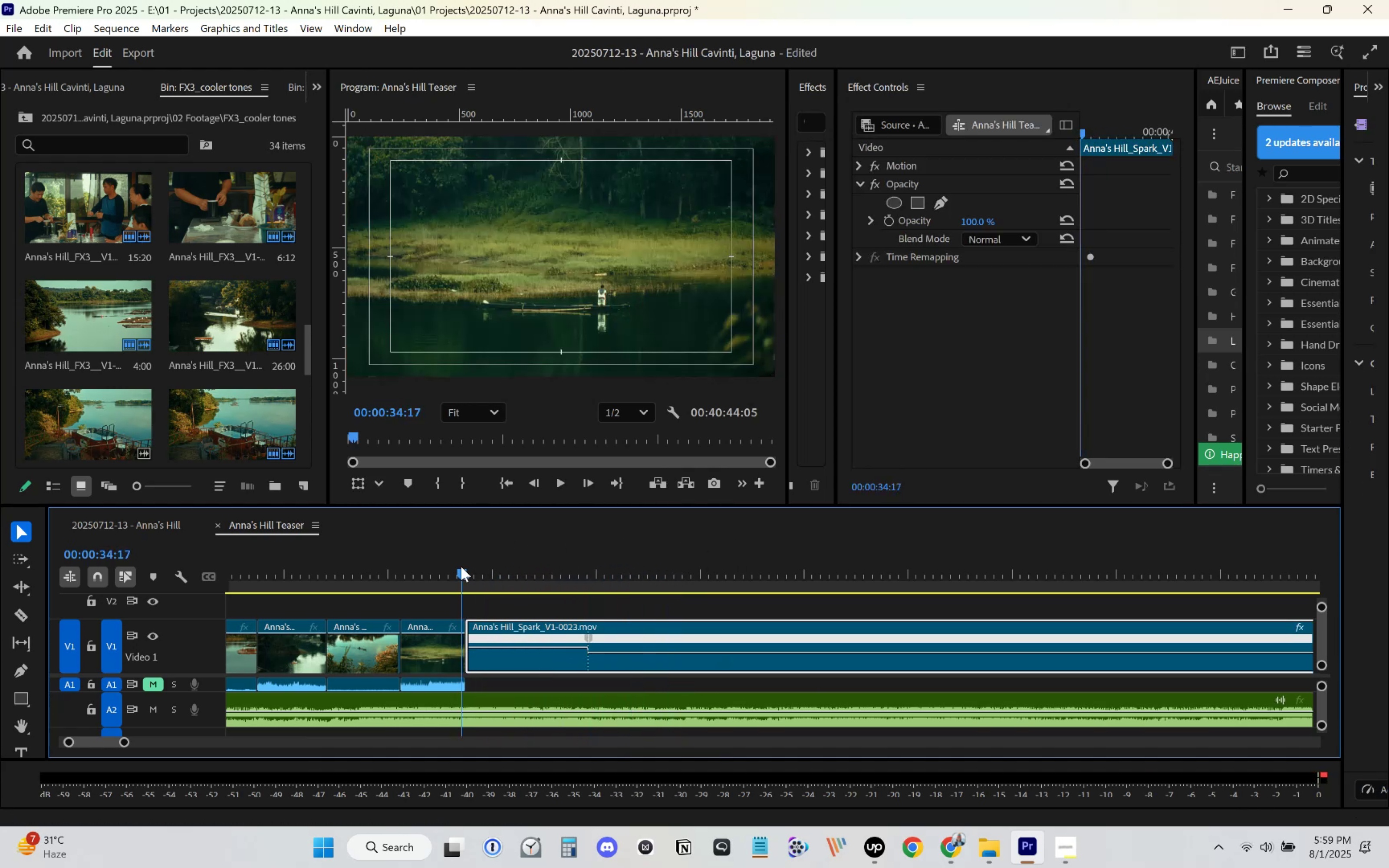 
key(Space)
 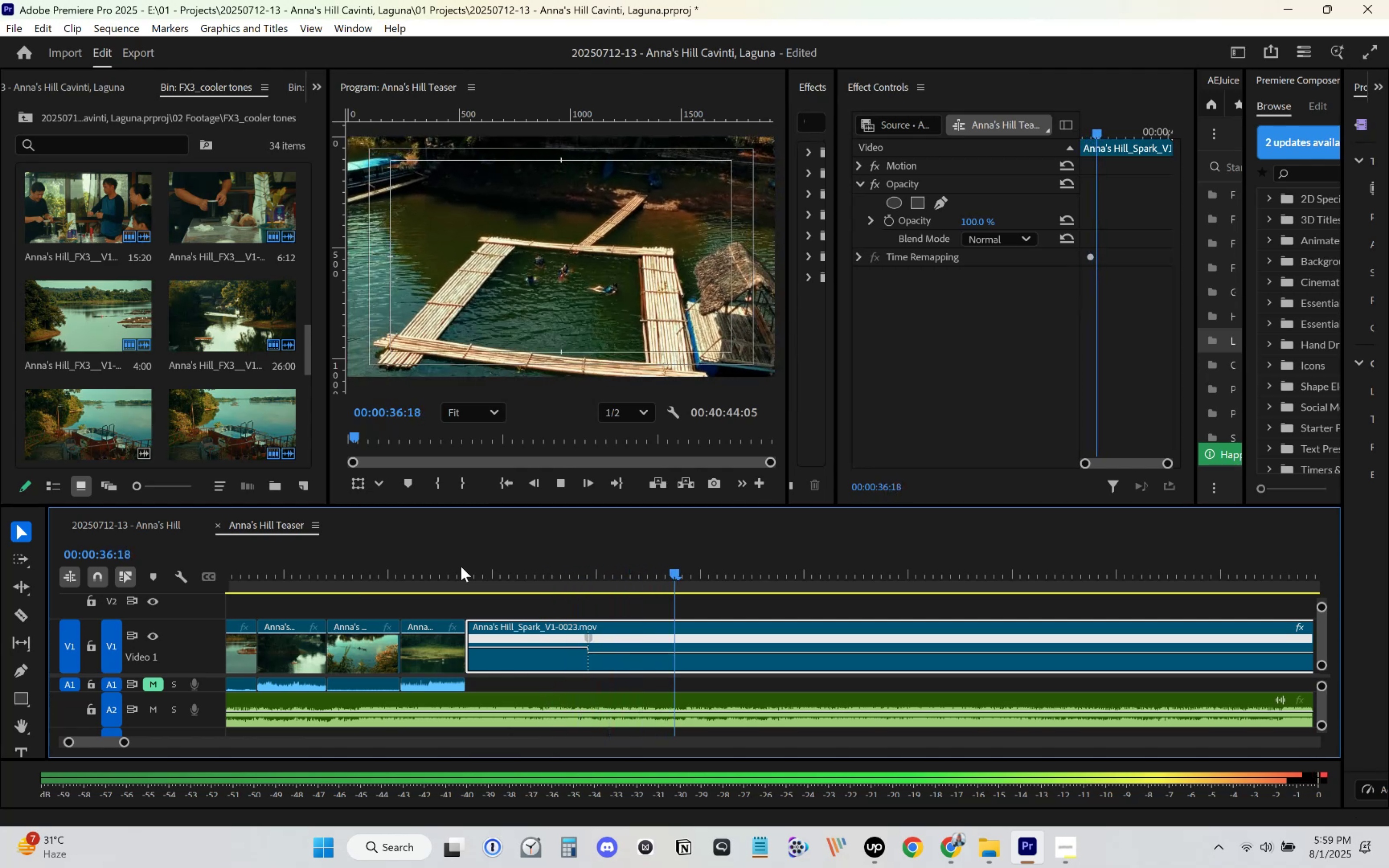 
left_click([461, 566])
 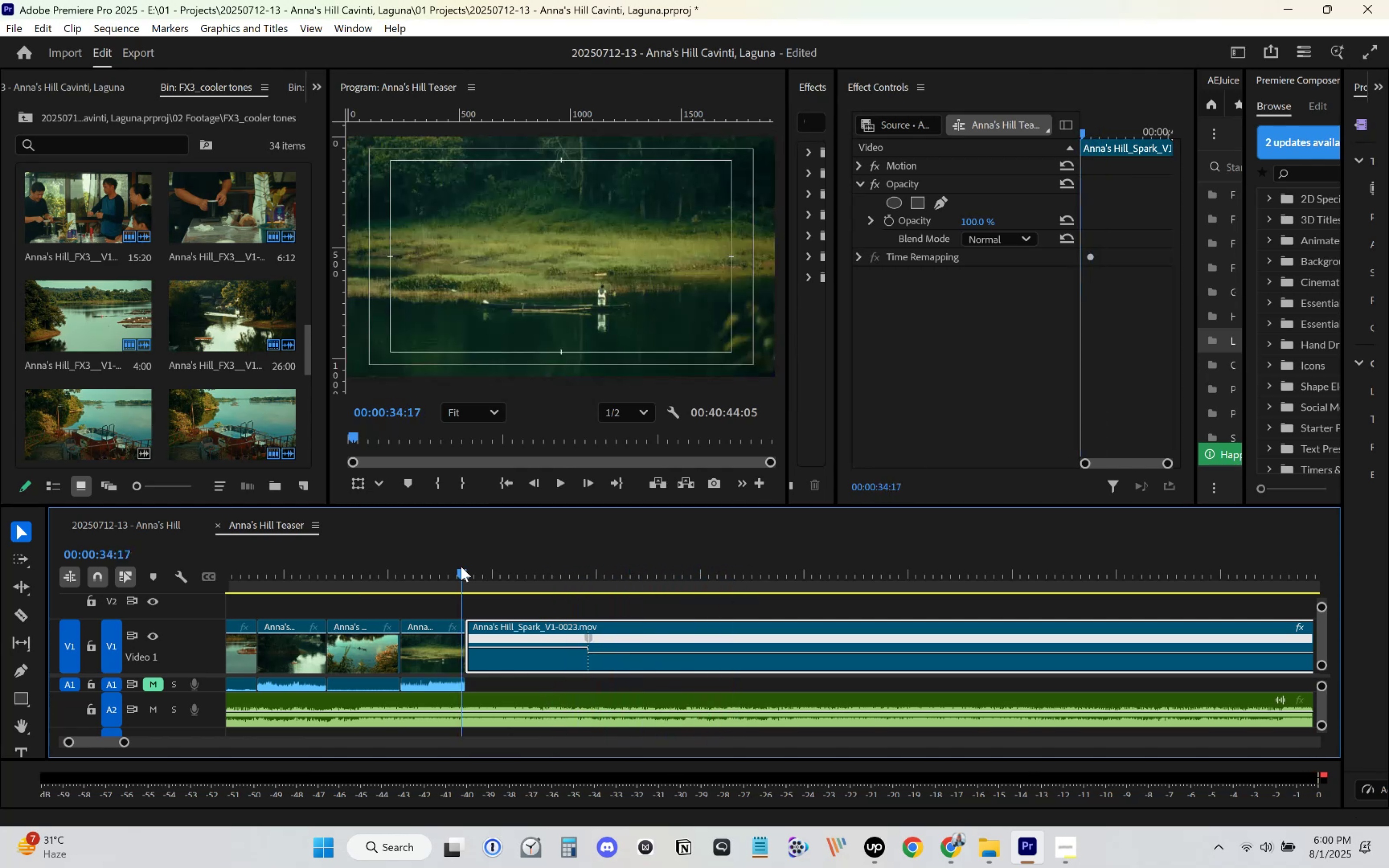 
key(Space)
 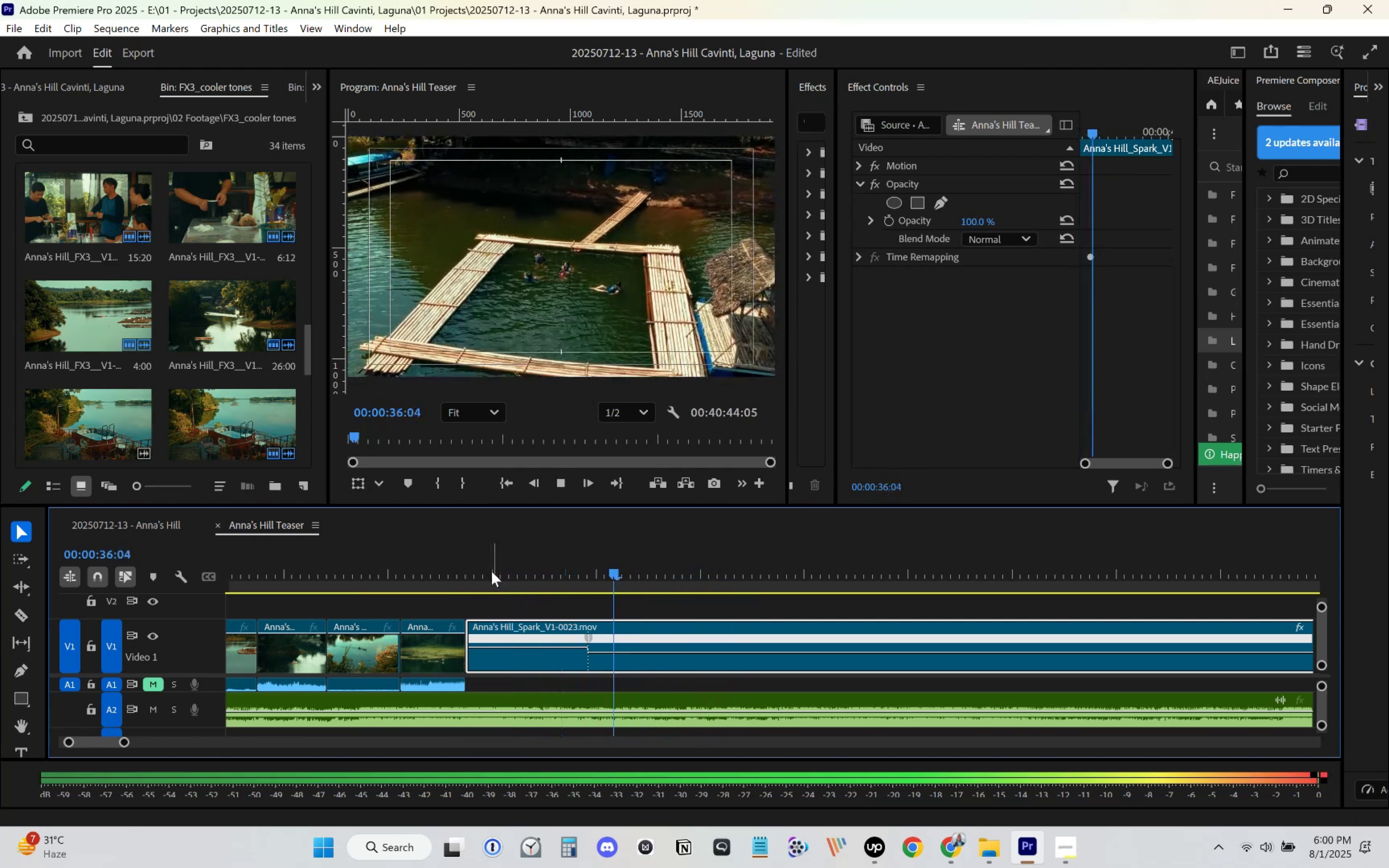 
key(Space)
 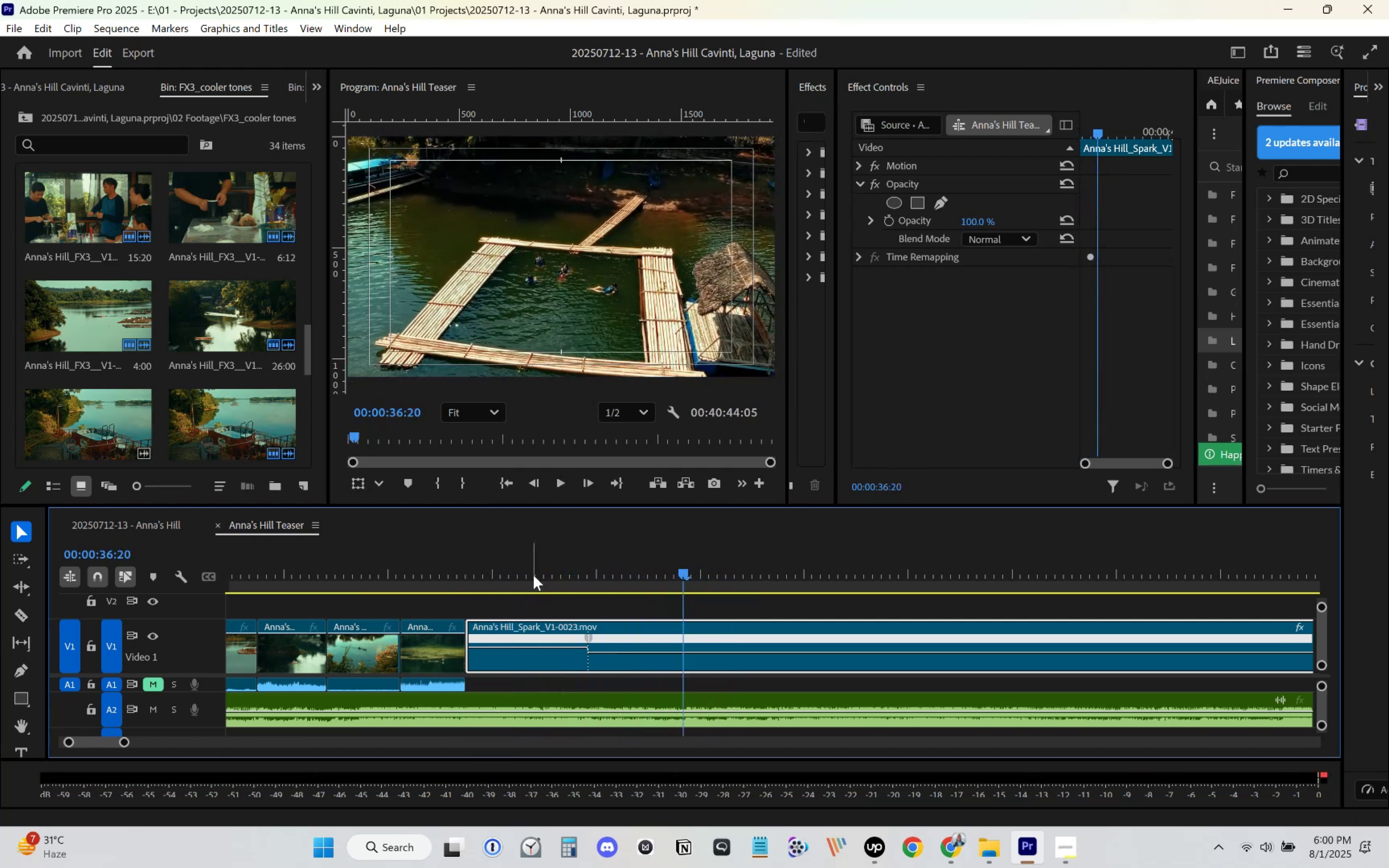 
key(Space)
 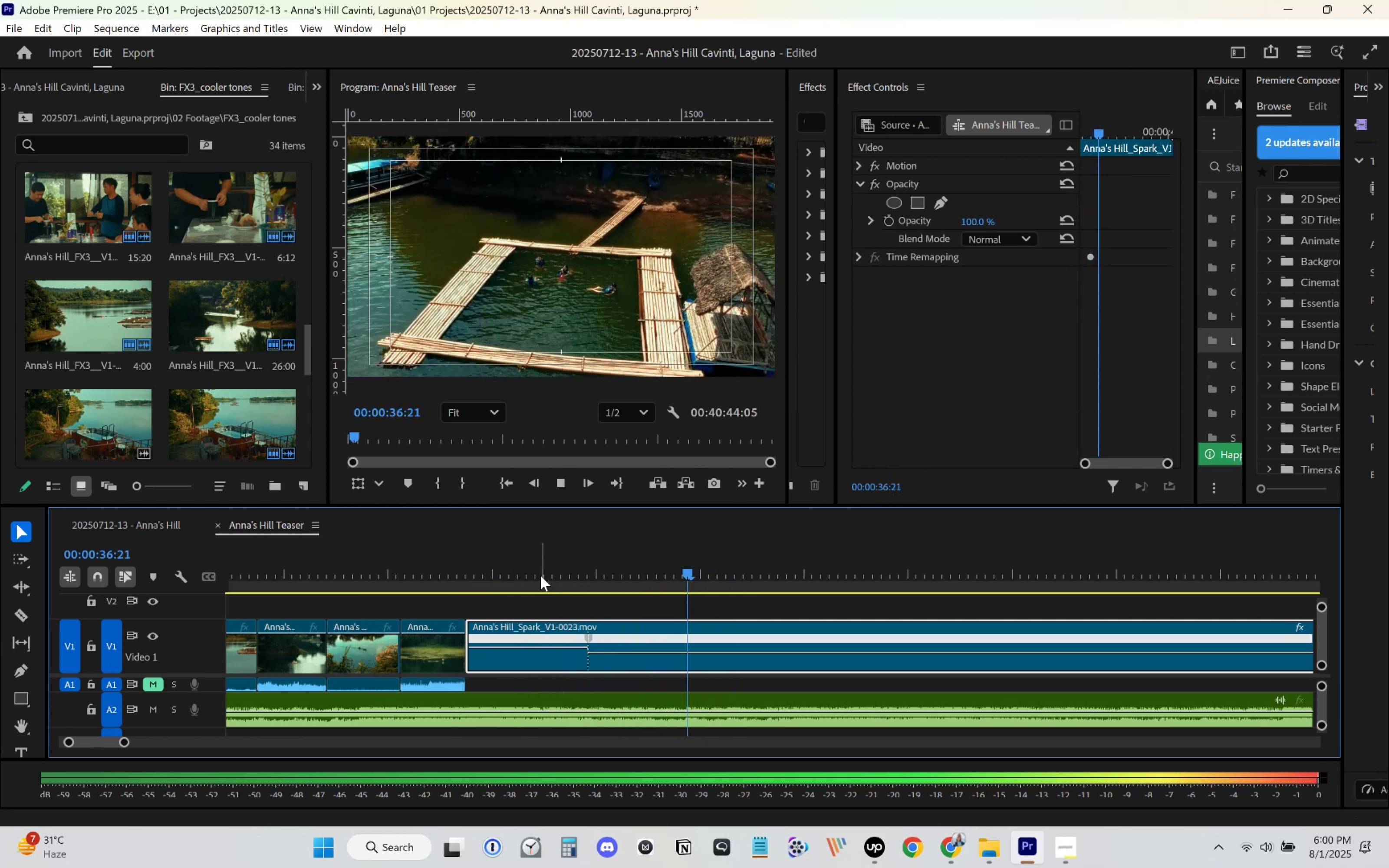 
key(Space)
 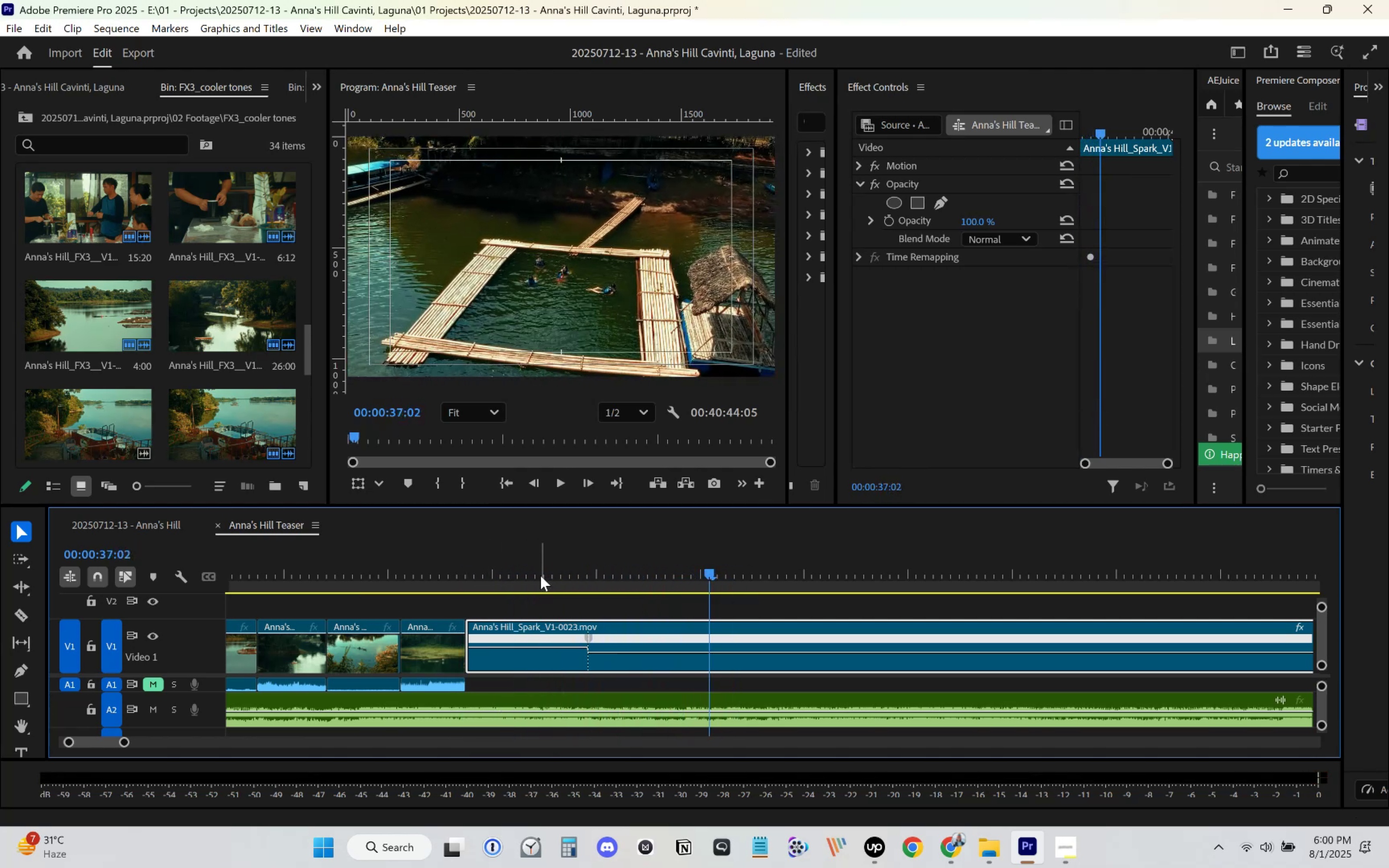 
left_click([473, 573])
 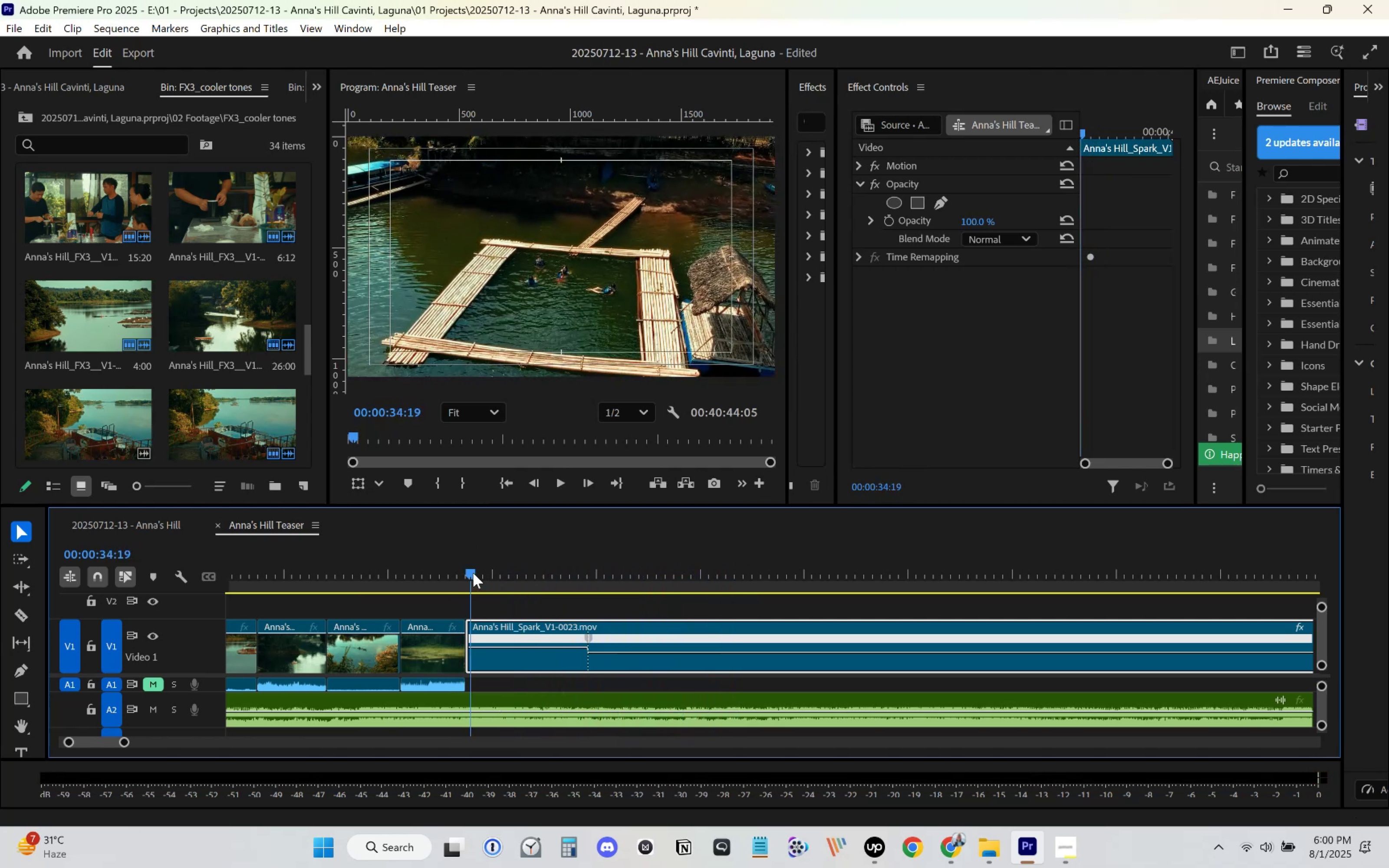 
key(Space)
 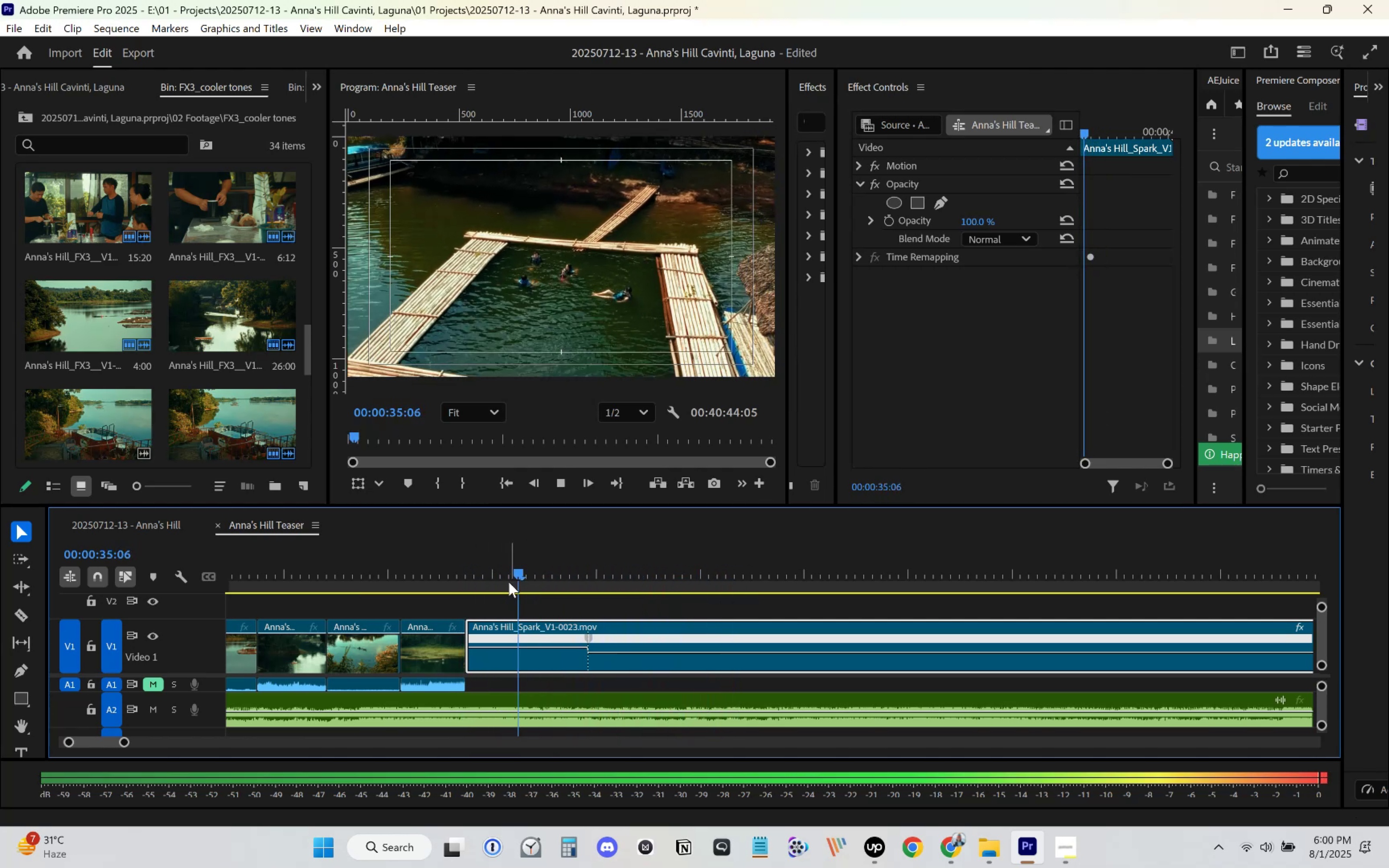 
key(Space)
 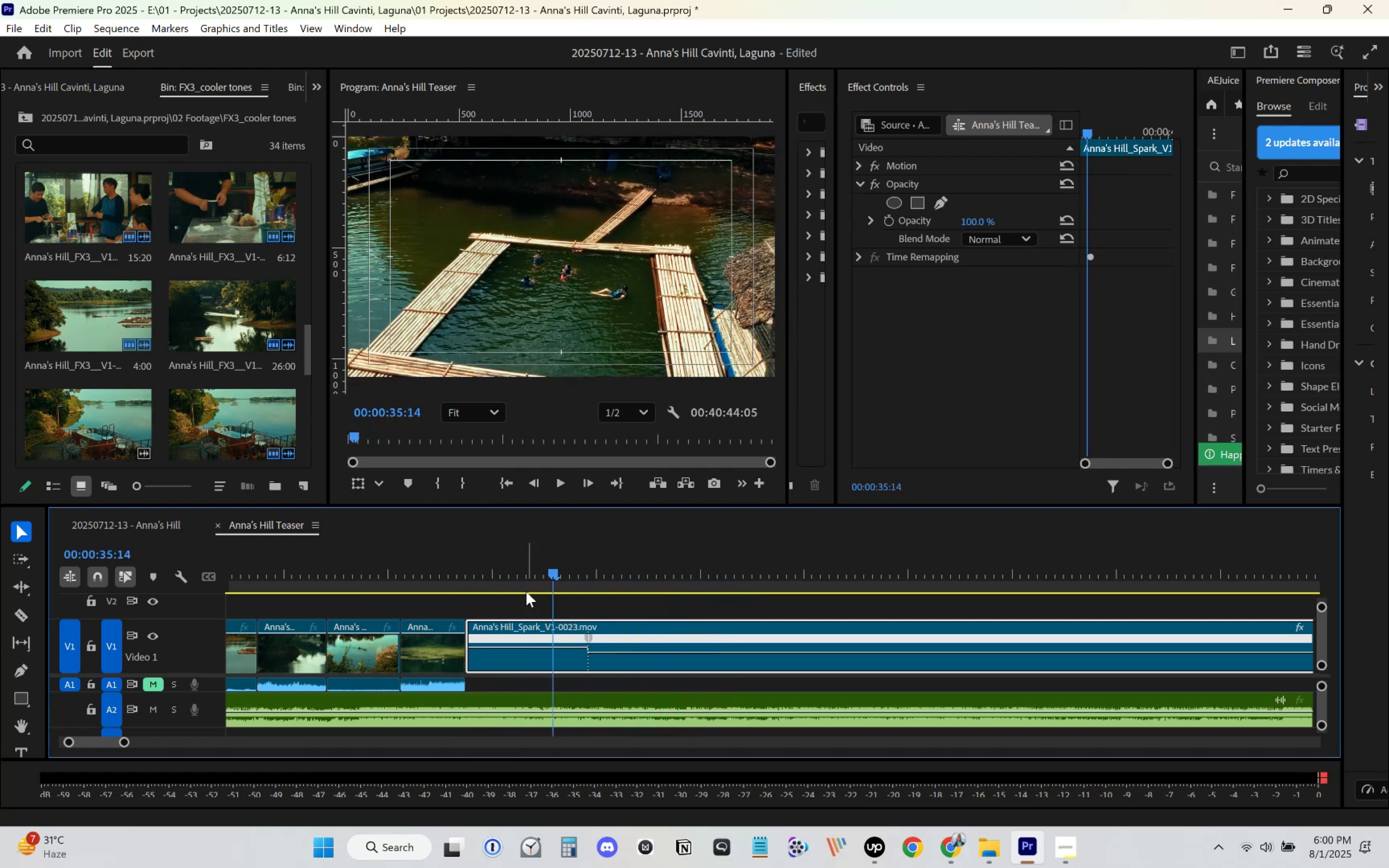 
key(Control+Z)
 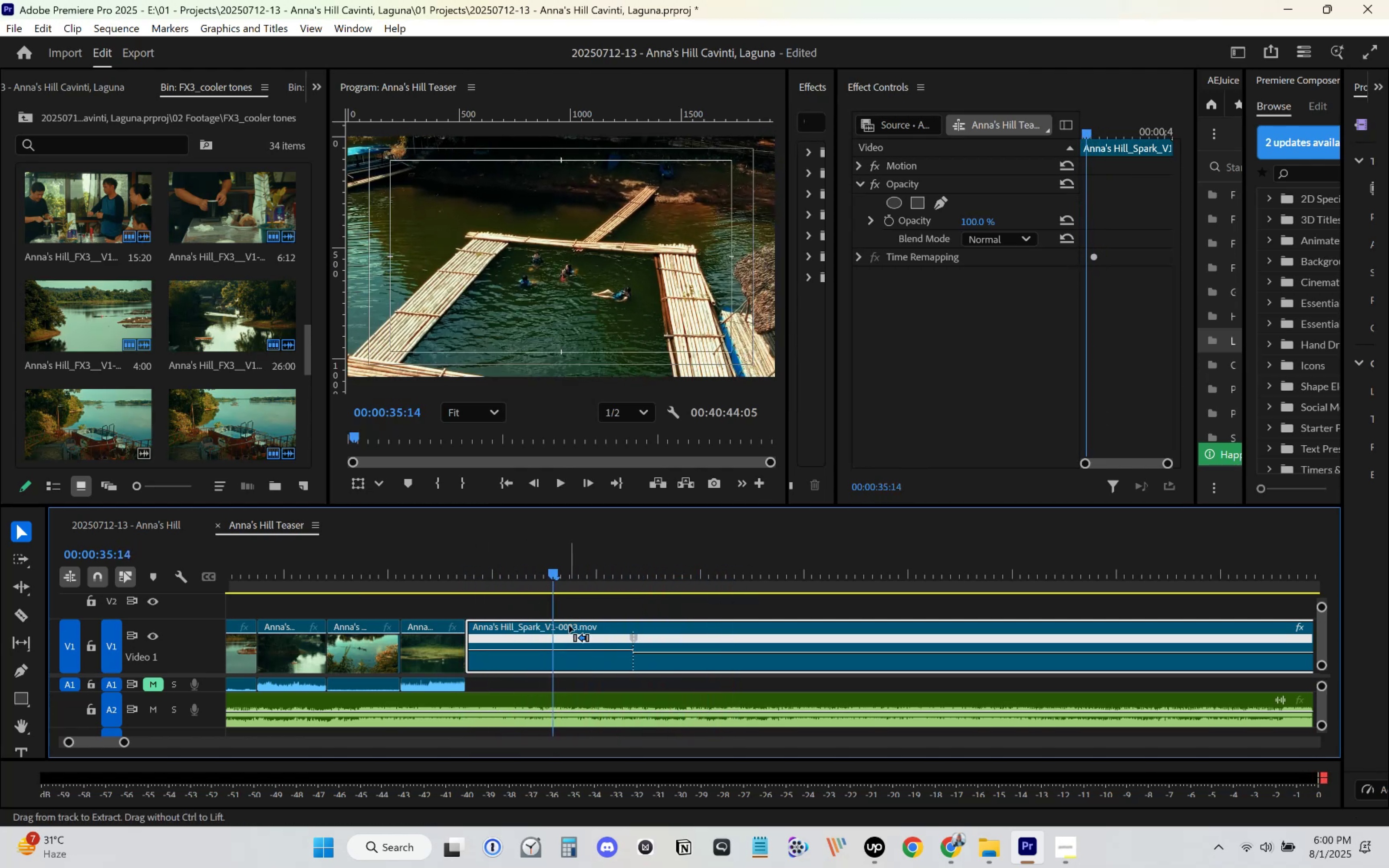 
key(Control+Z)
 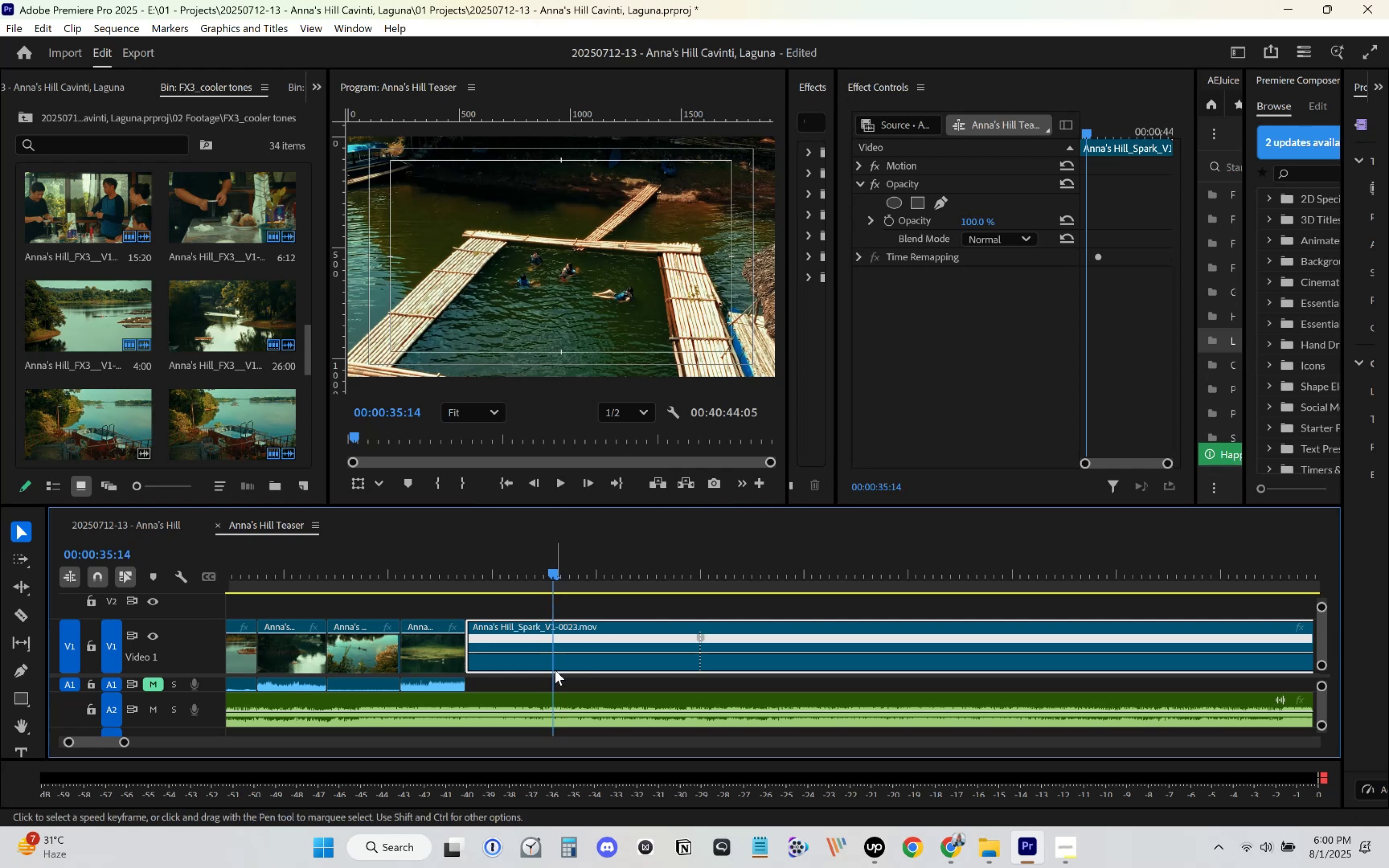 
key(Control+Z)
 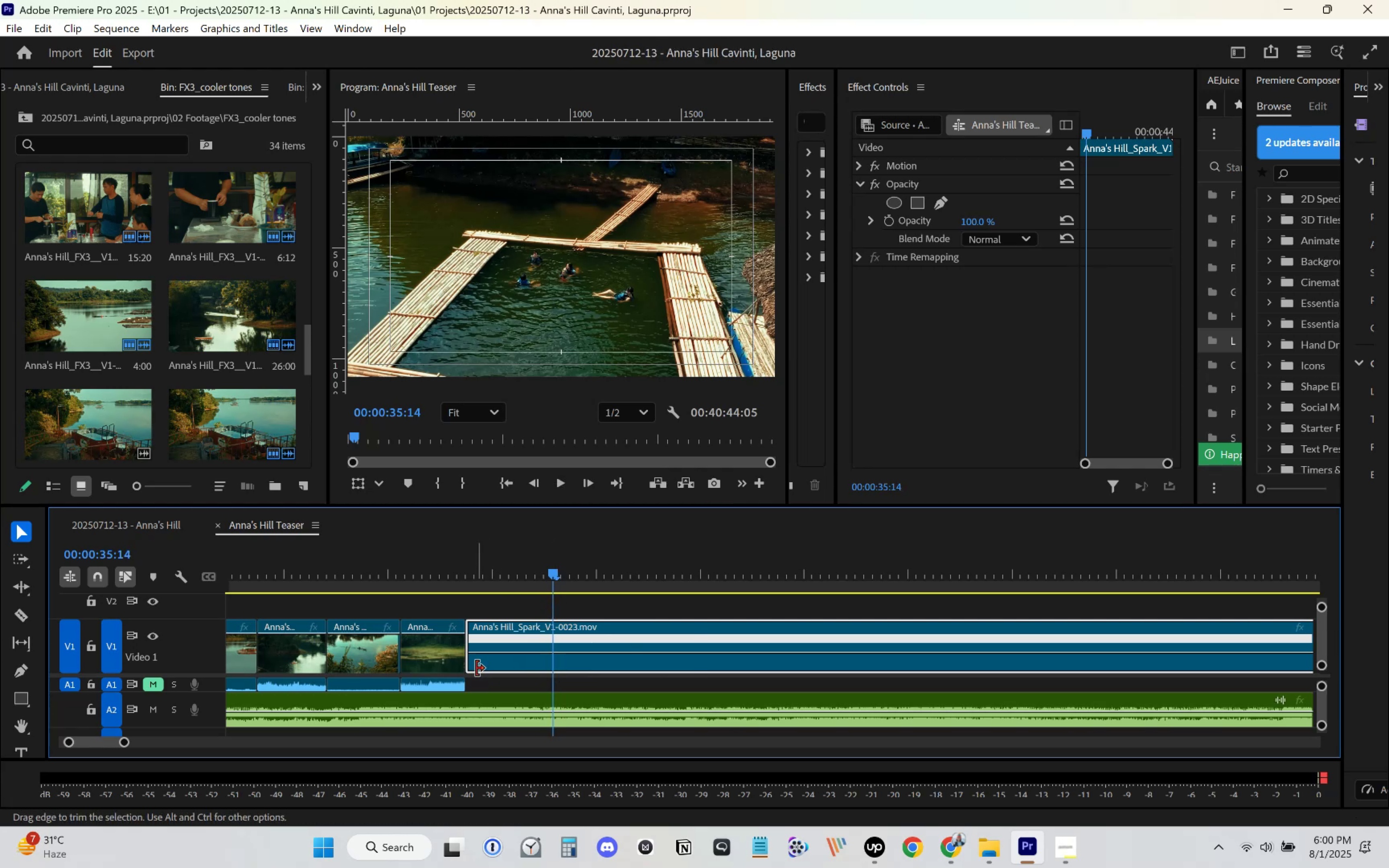 
left_click_drag(start_coordinate=[475, 667], to_coordinate=[560, 664])
 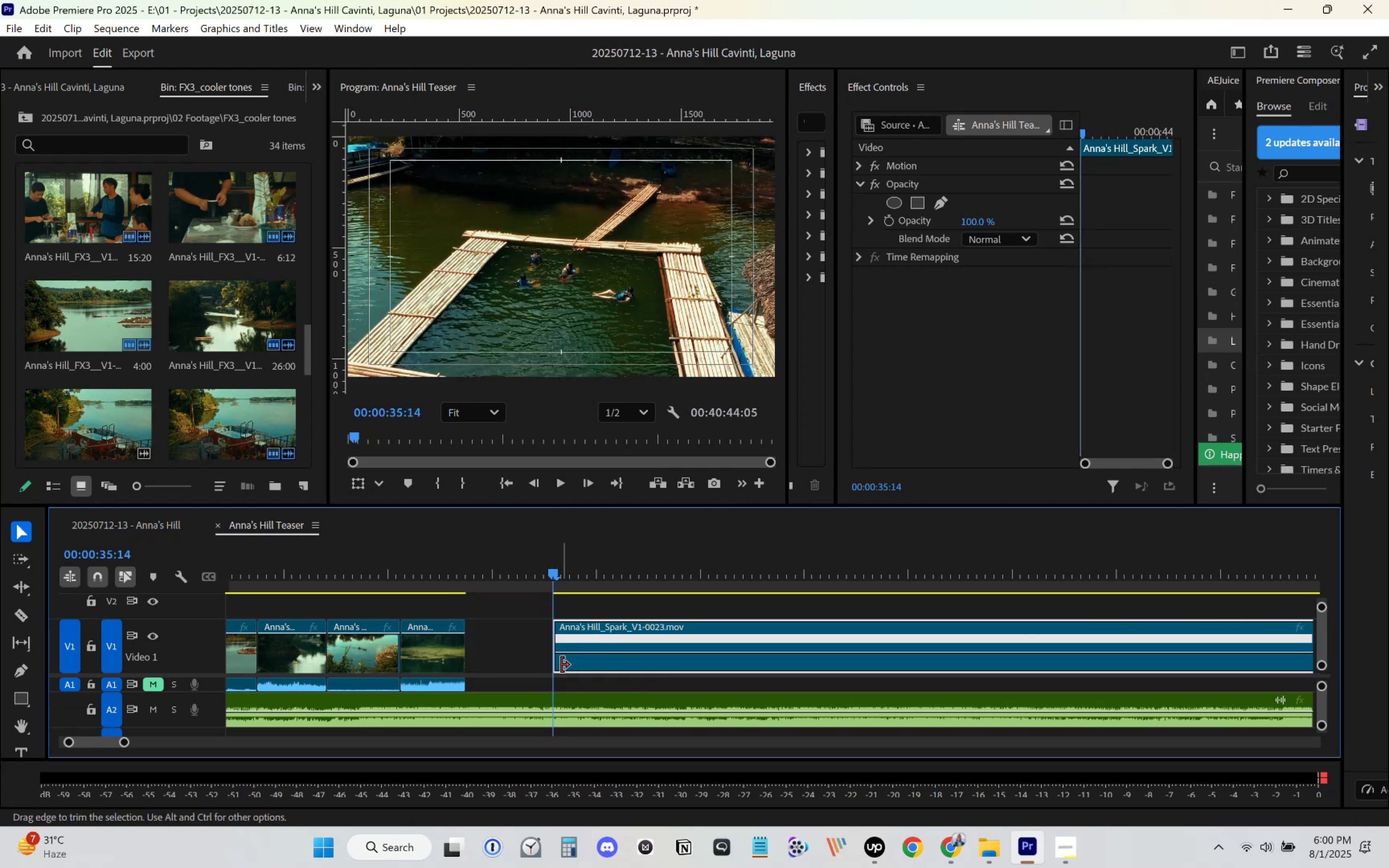 
left_click_drag(start_coordinate=[586, 668], to_coordinate=[497, 660])
 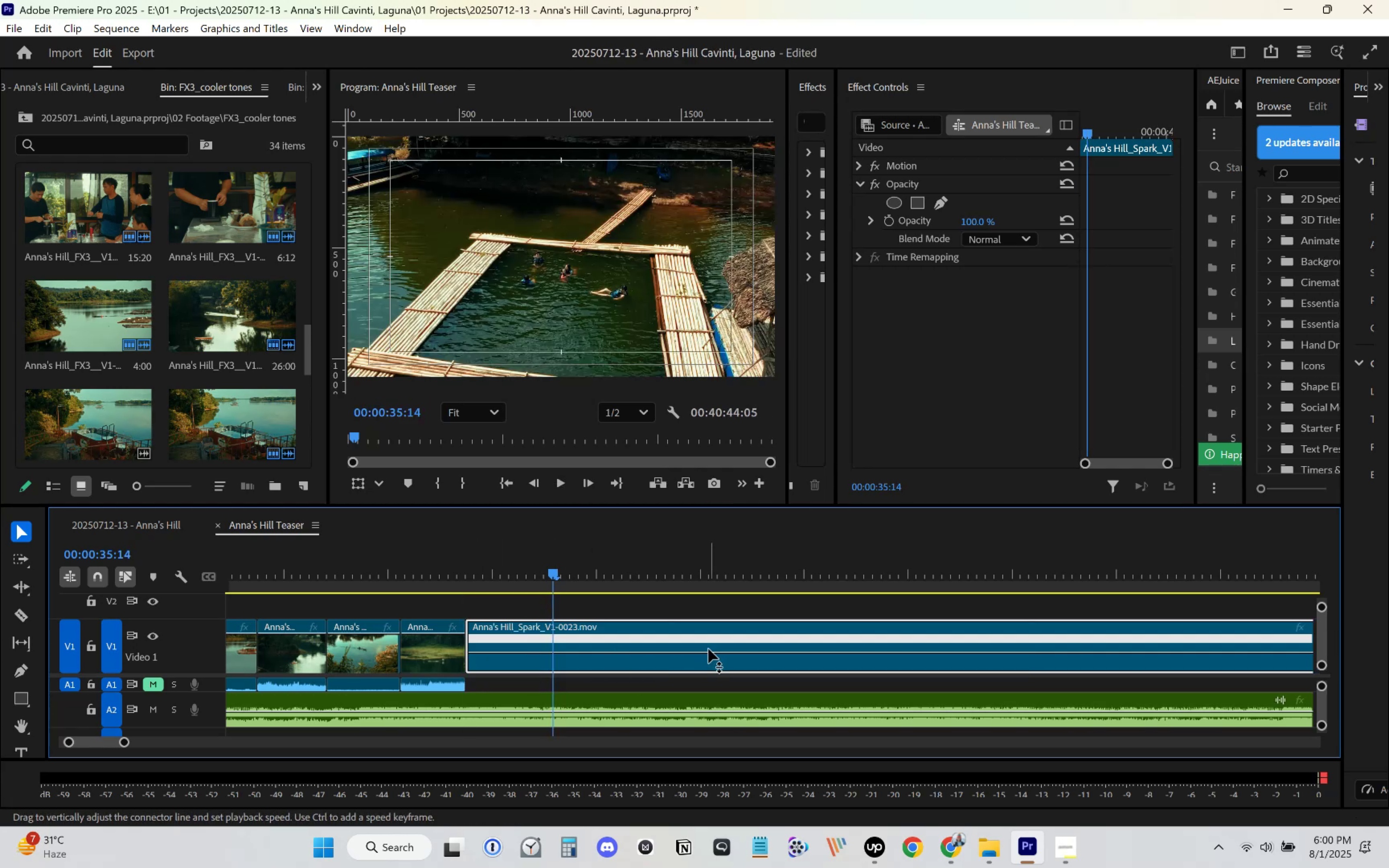 
hold_key(key=ControlLeft, duration=0.44)
left_click([759, 653])
 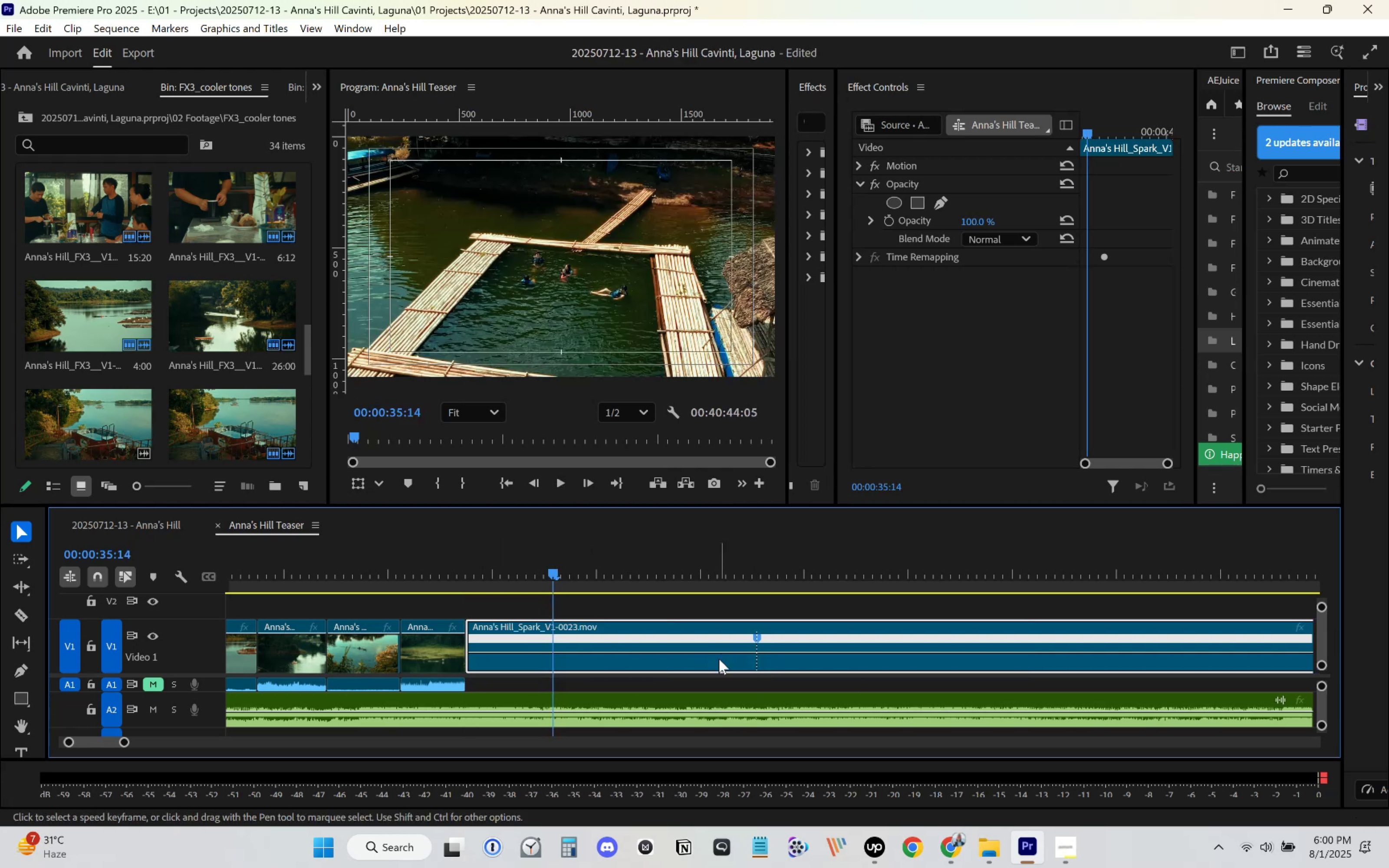 
left_click_drag(start_coordinate=[709, 651], to_coordinate=[655, 621])
 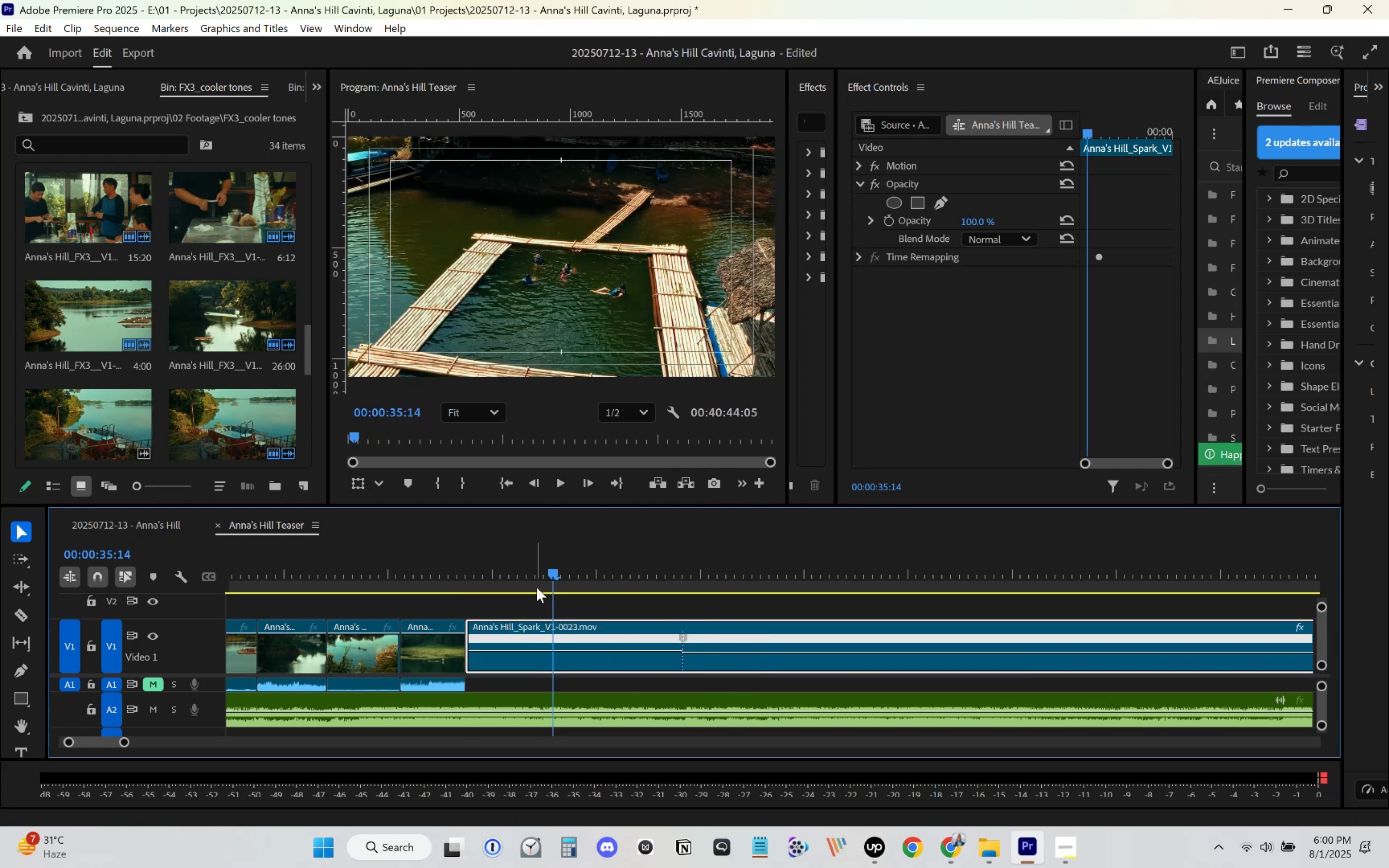 
left_click([448, 562])
 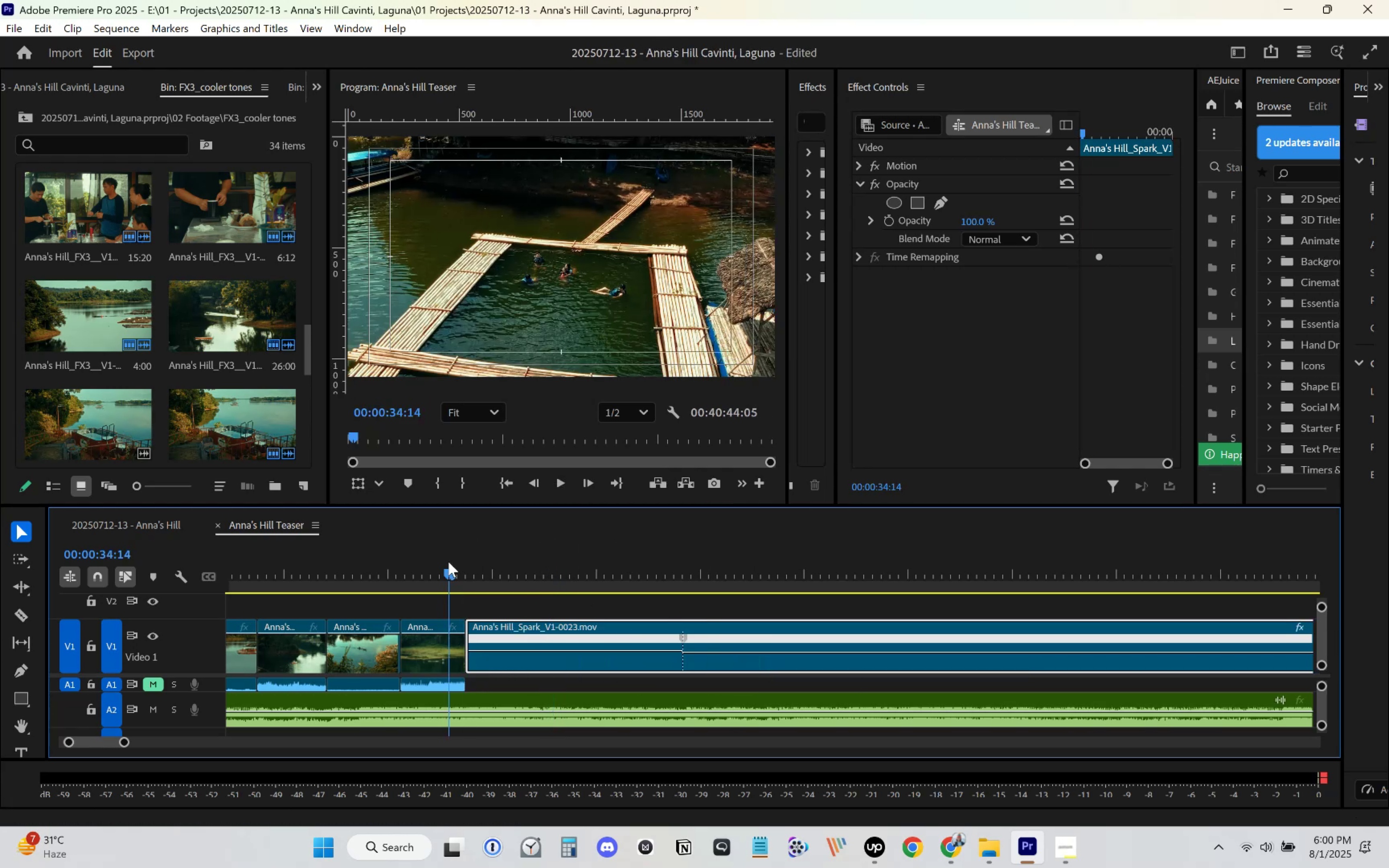 
key(Space)
 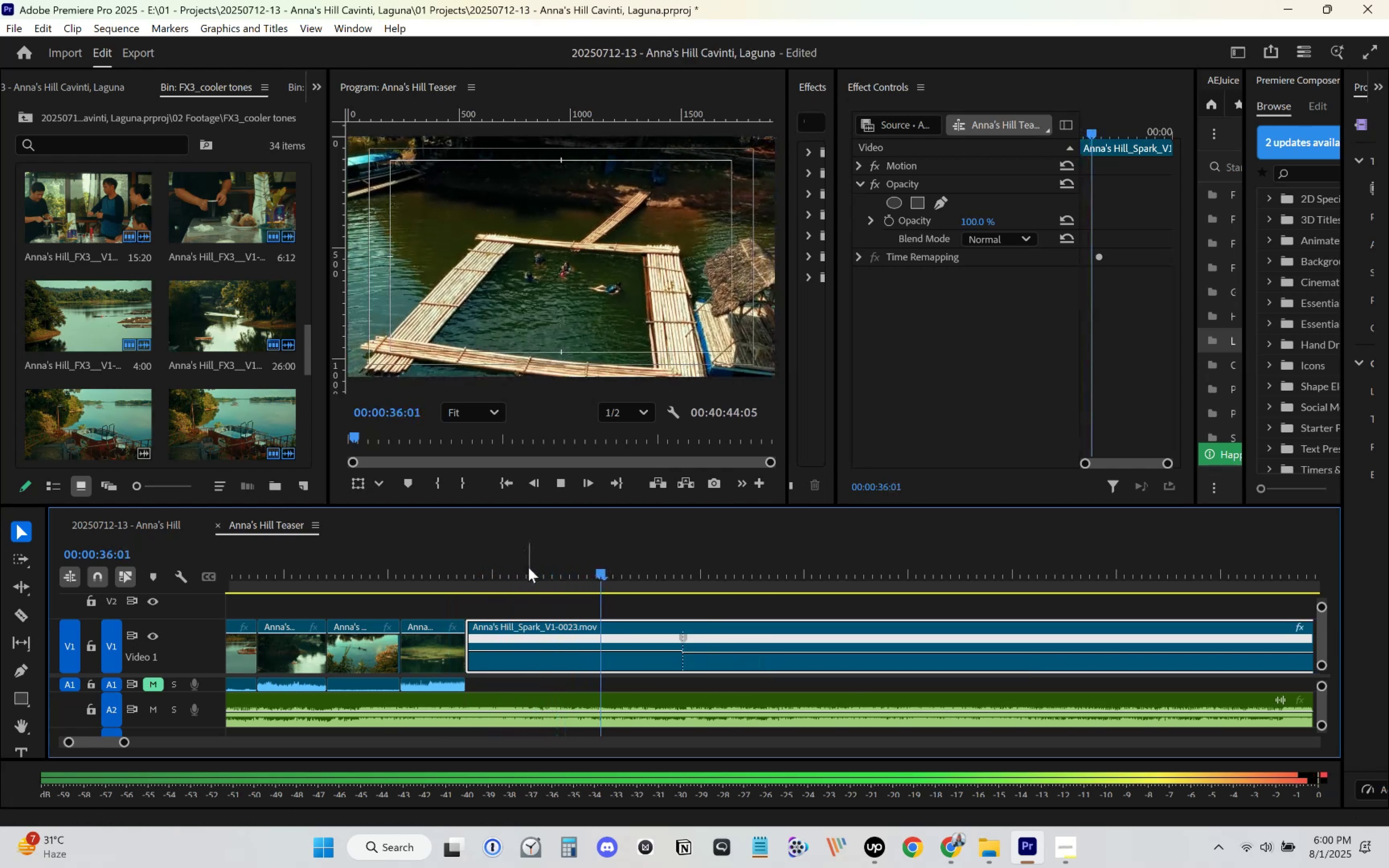 
key(Space)
 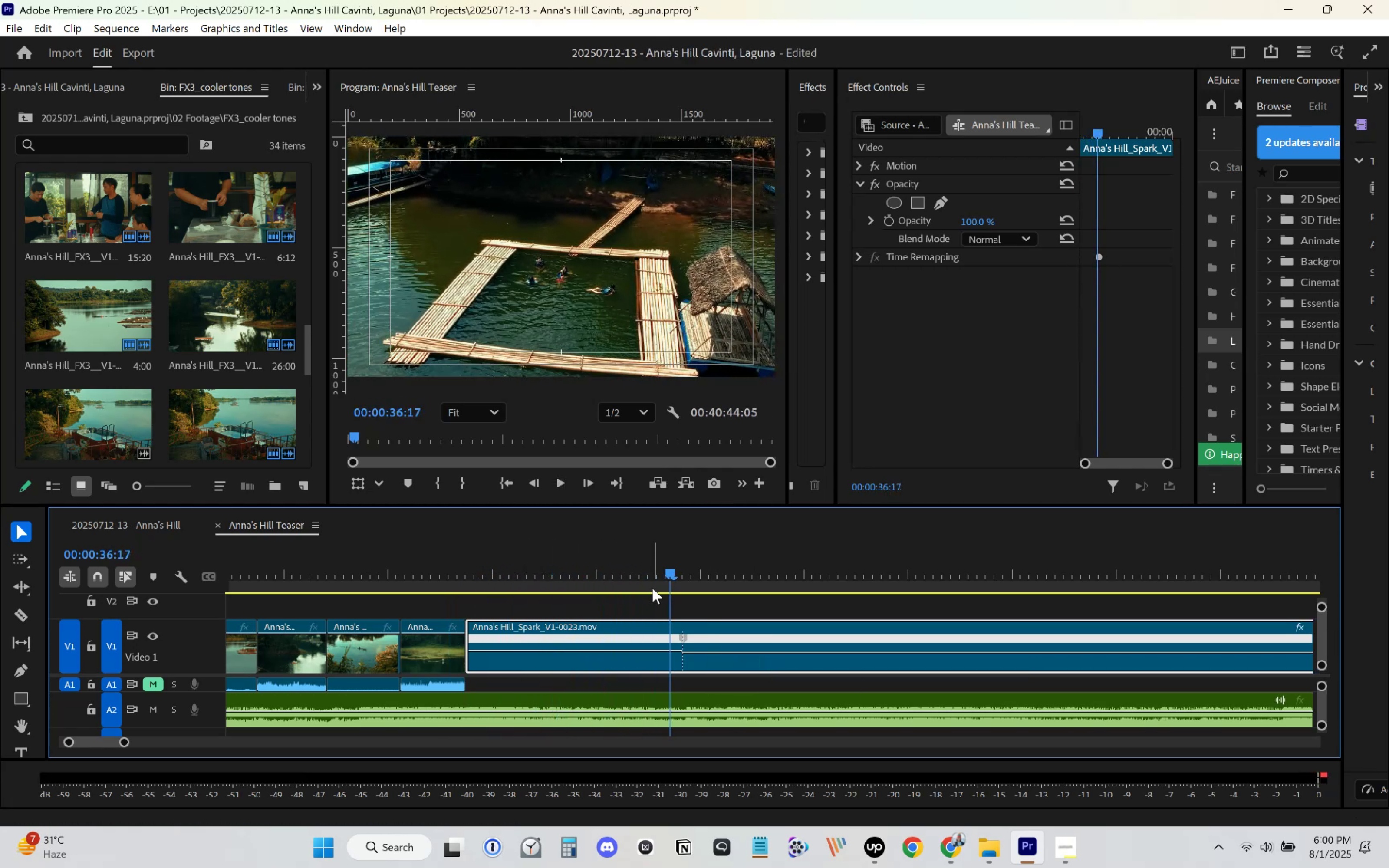 
key(Control+Z)
 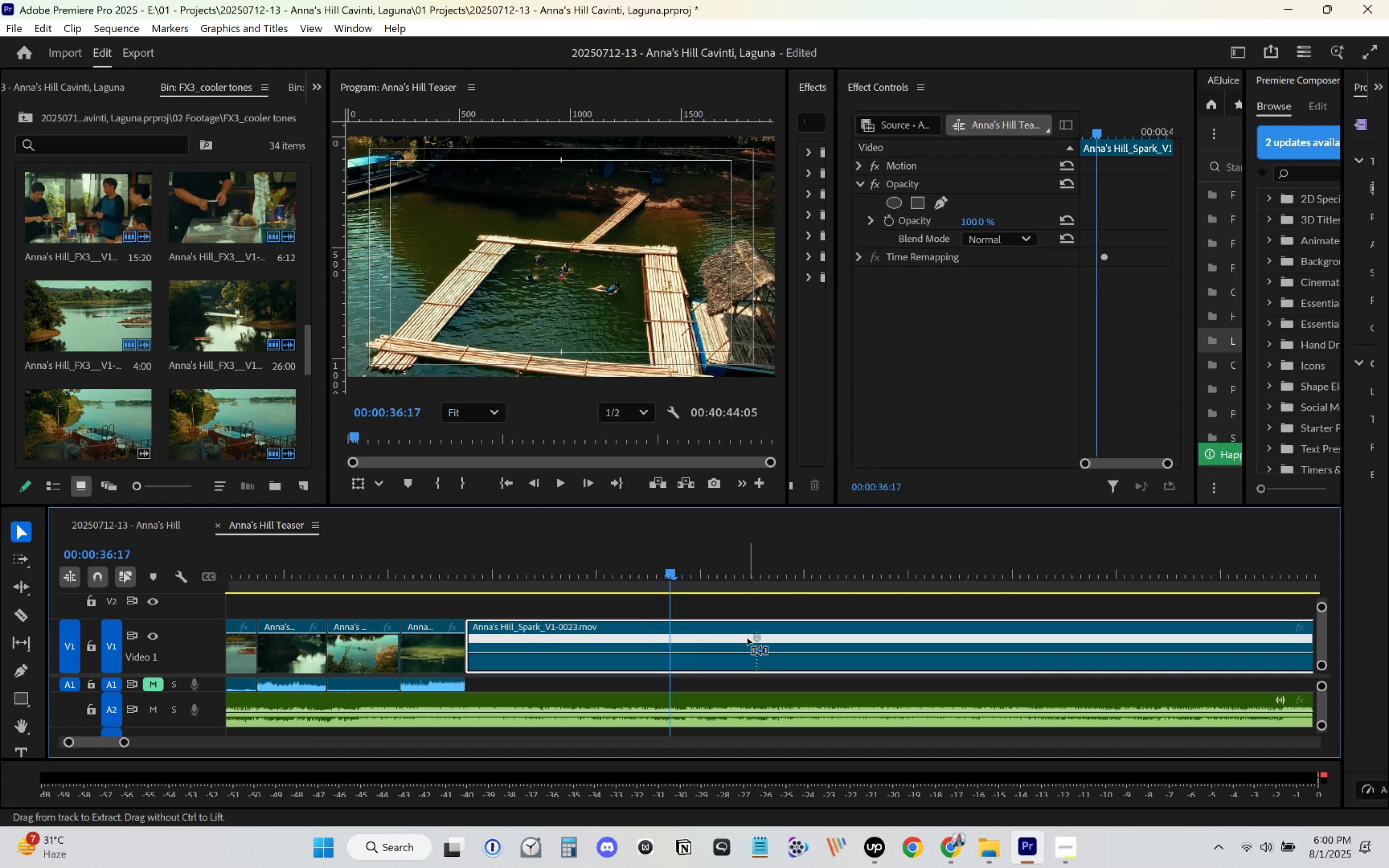 
key(Control+Z)
 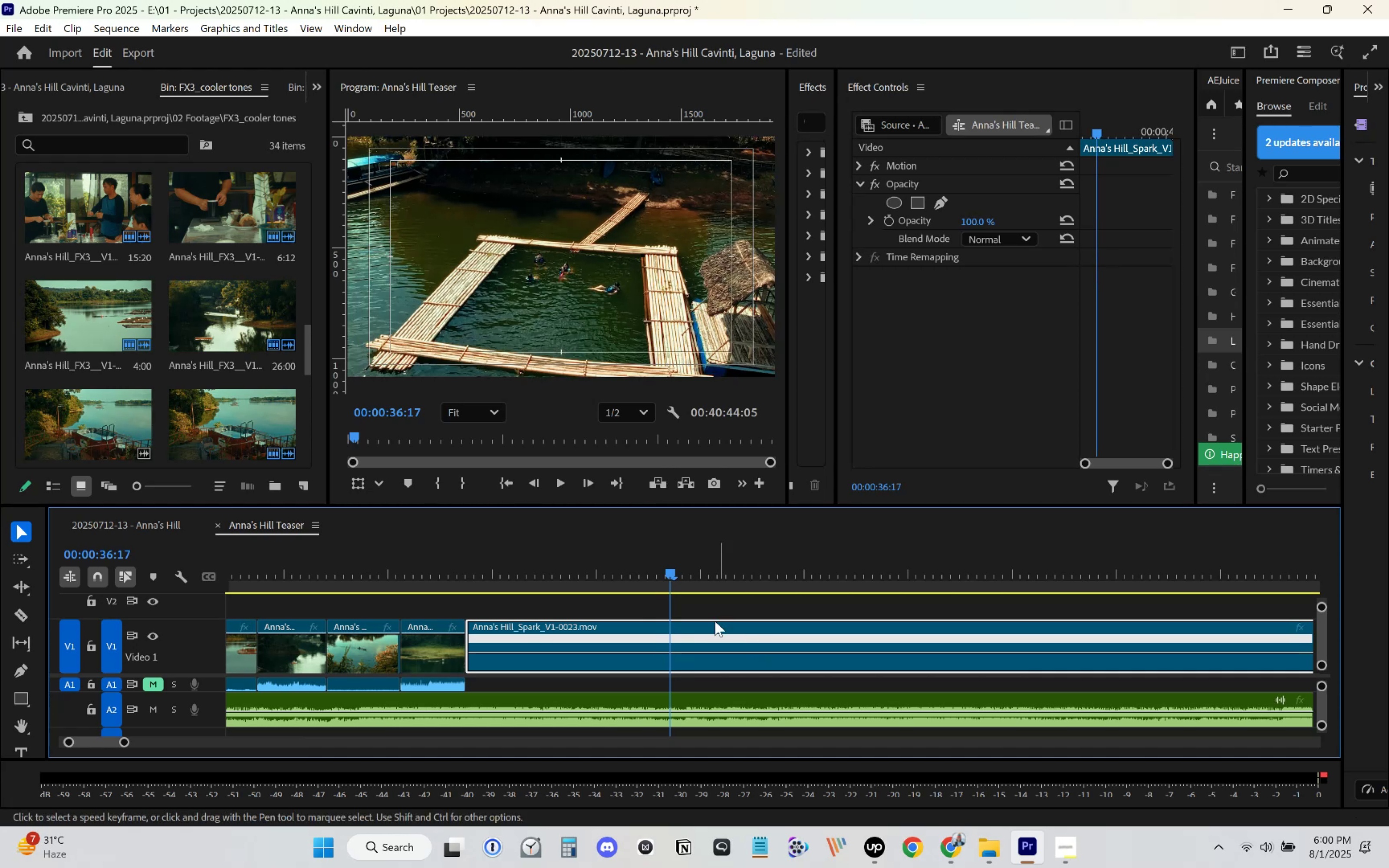 
left_click_drag(start_coordinate=[686, 598], to_coordinate=[806, 594])
 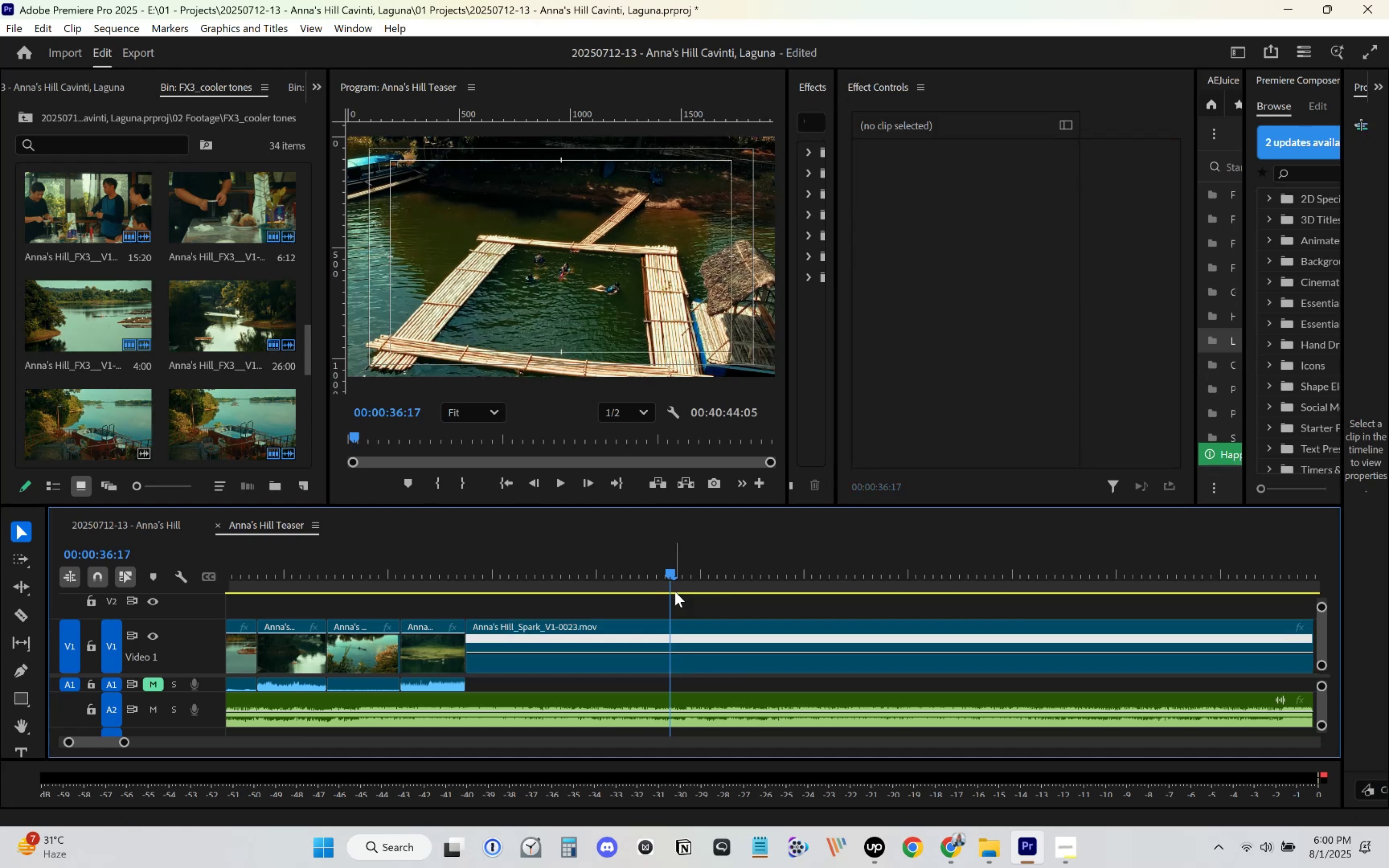 
left_click_drag(start_coordinate=[678, 580], to_coordinate=[488, 600])
 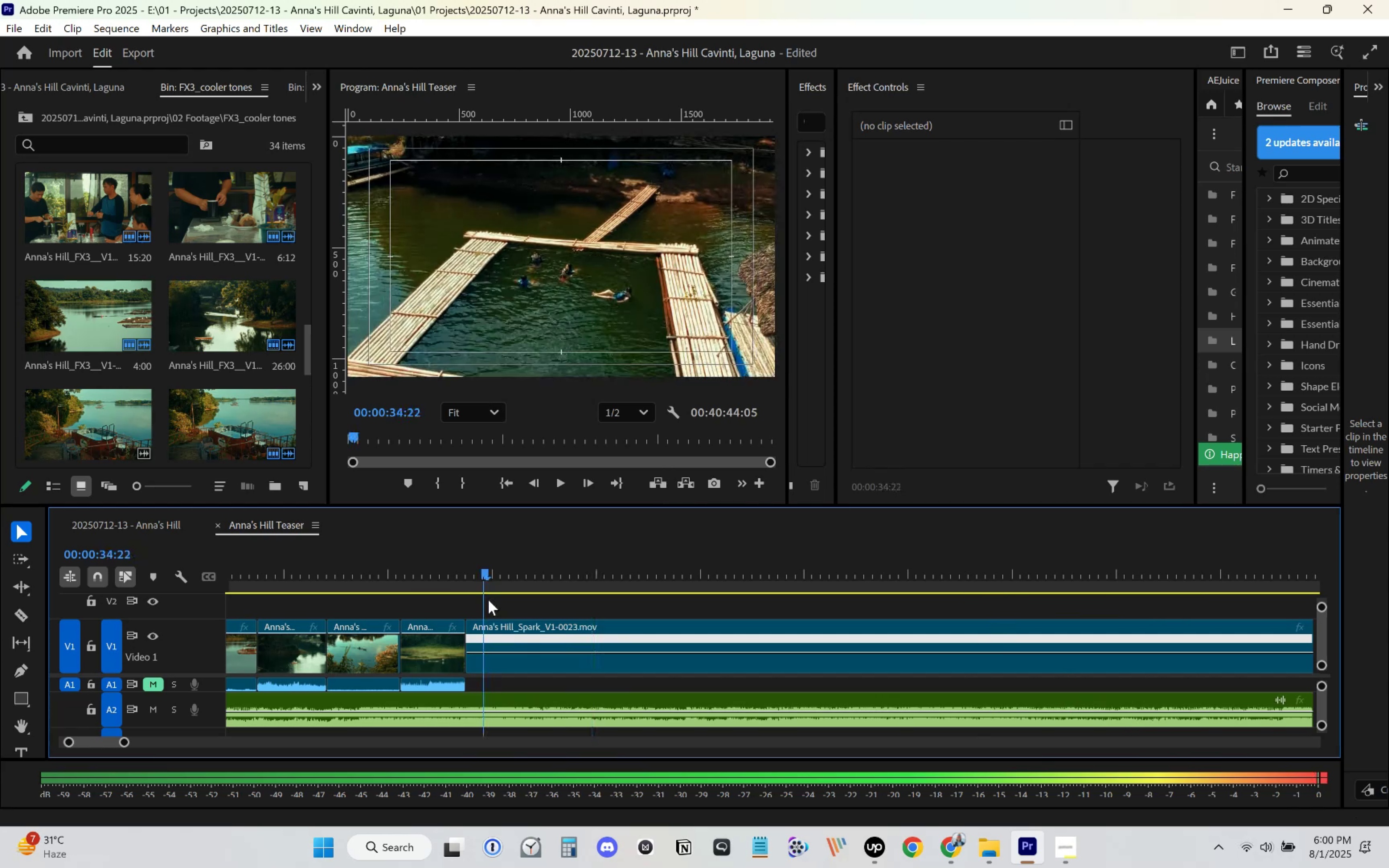 
key(Space)
 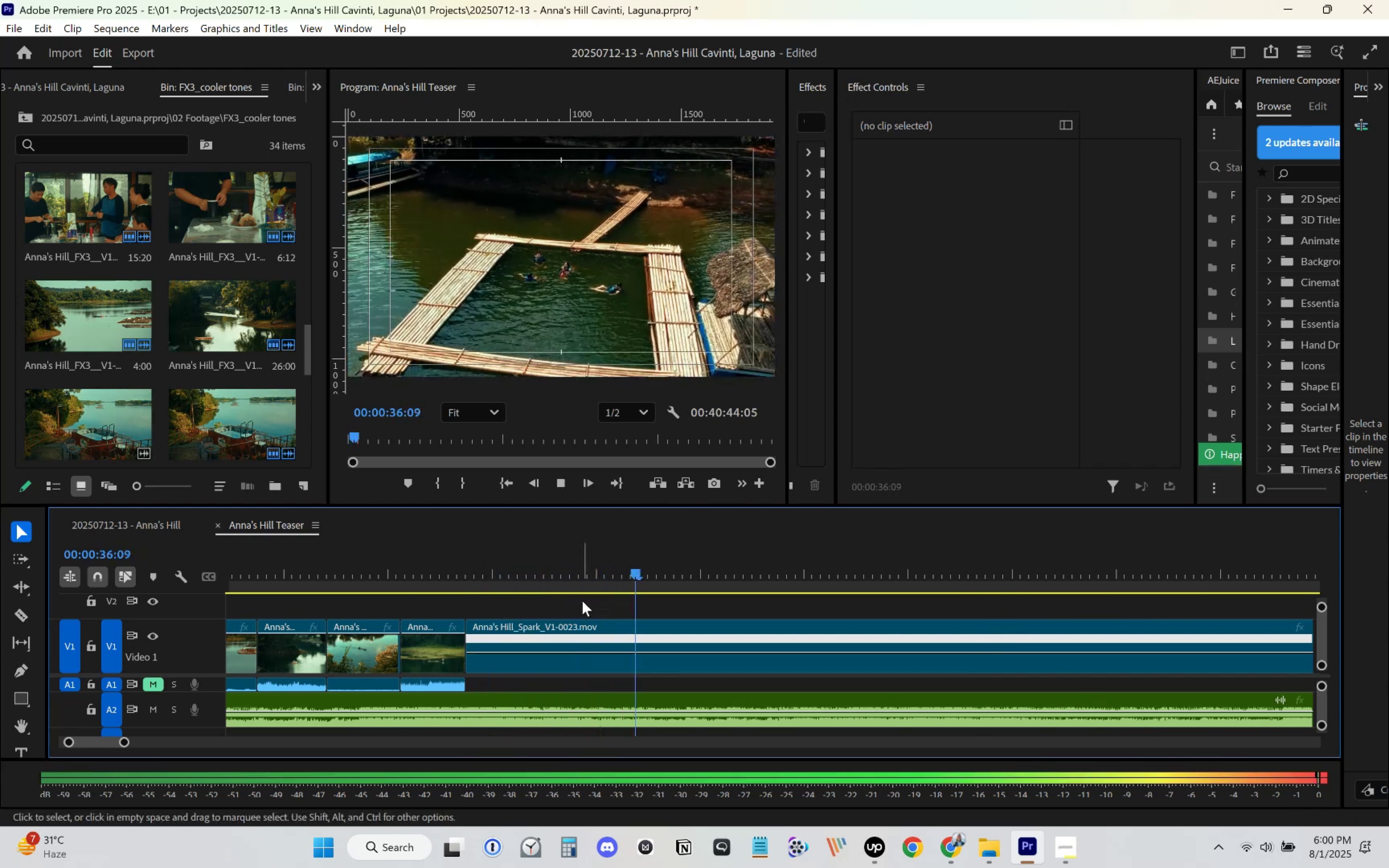 
key(Space)
 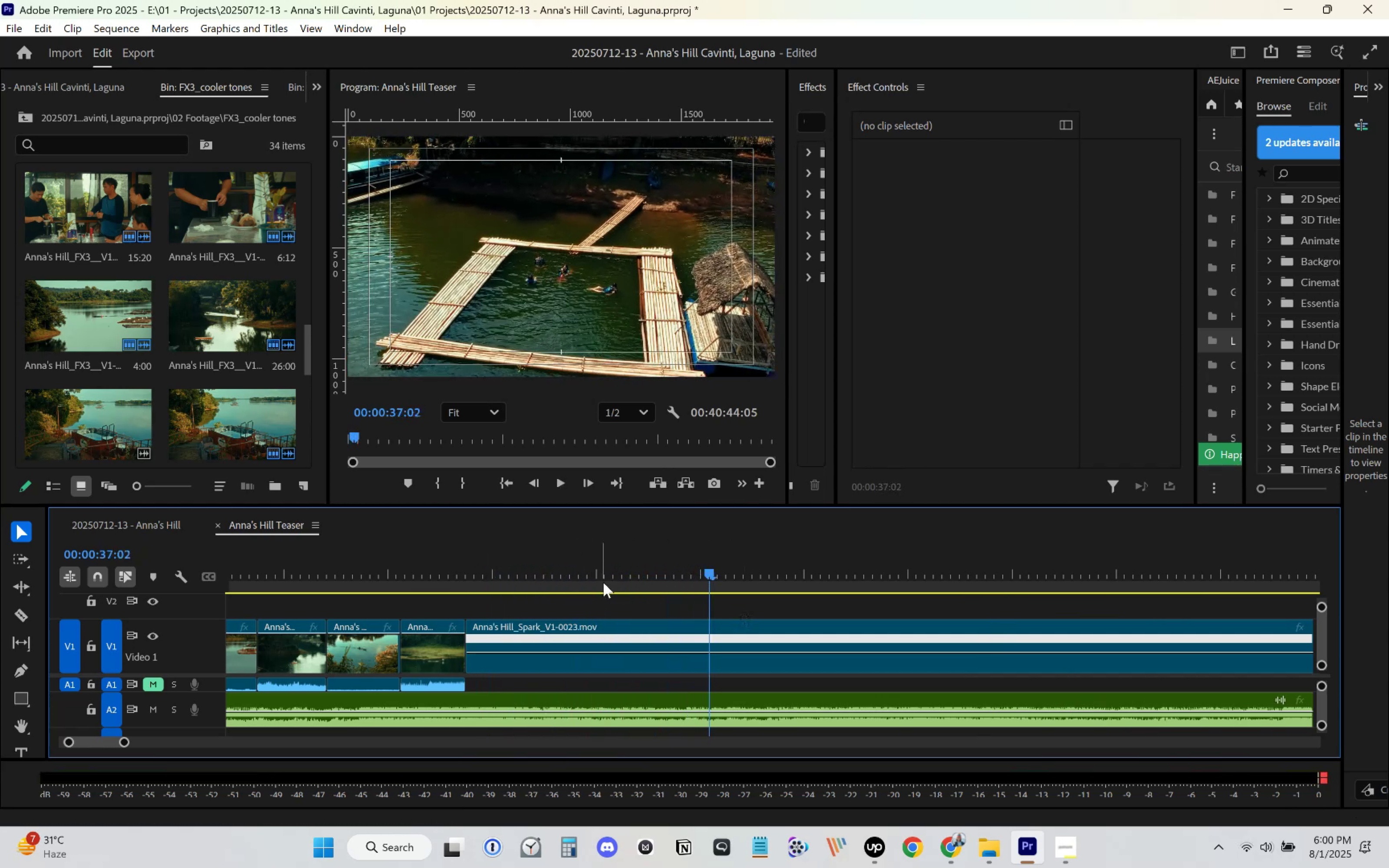 
left_click([607, 572])
 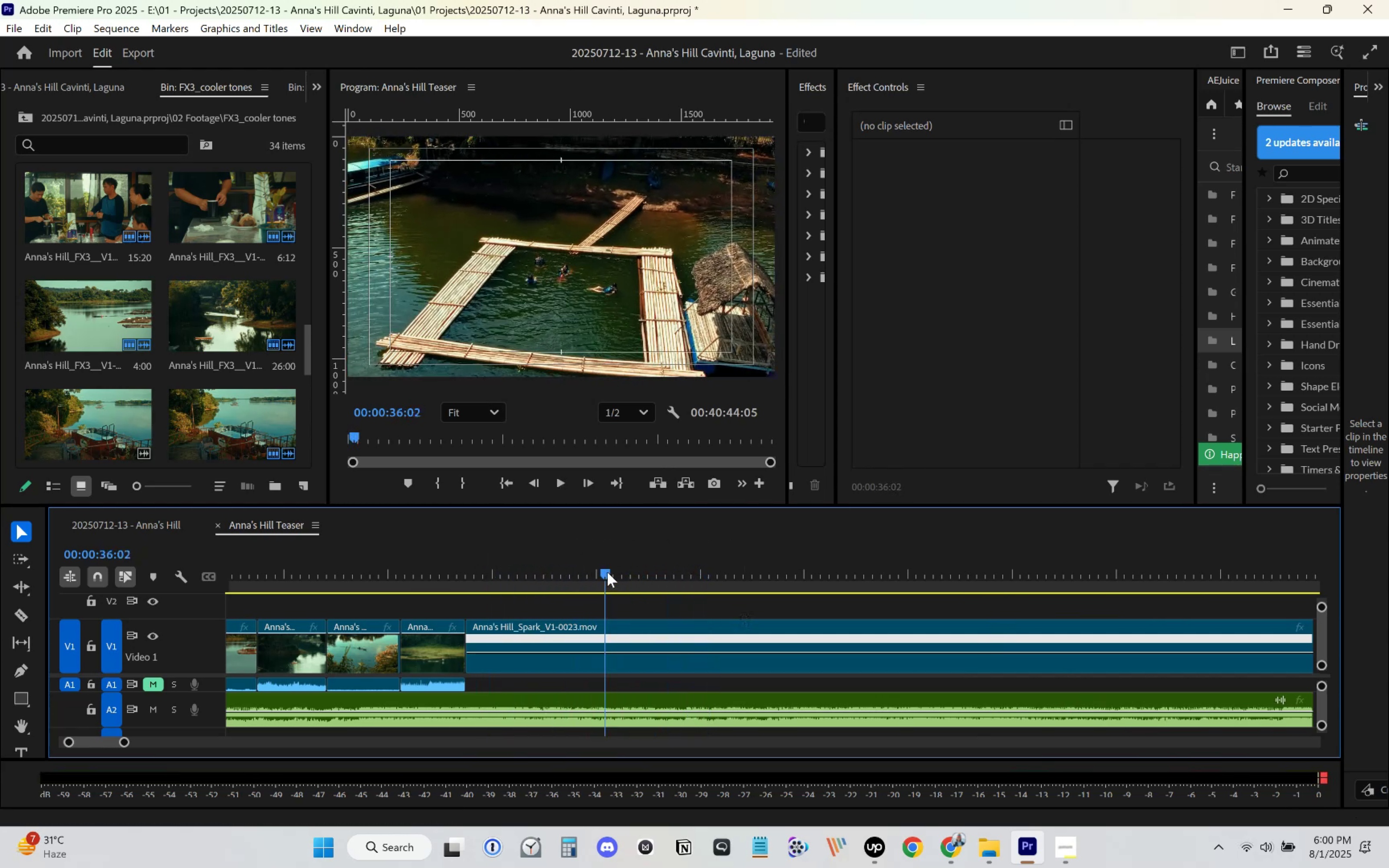 
key(Space)
 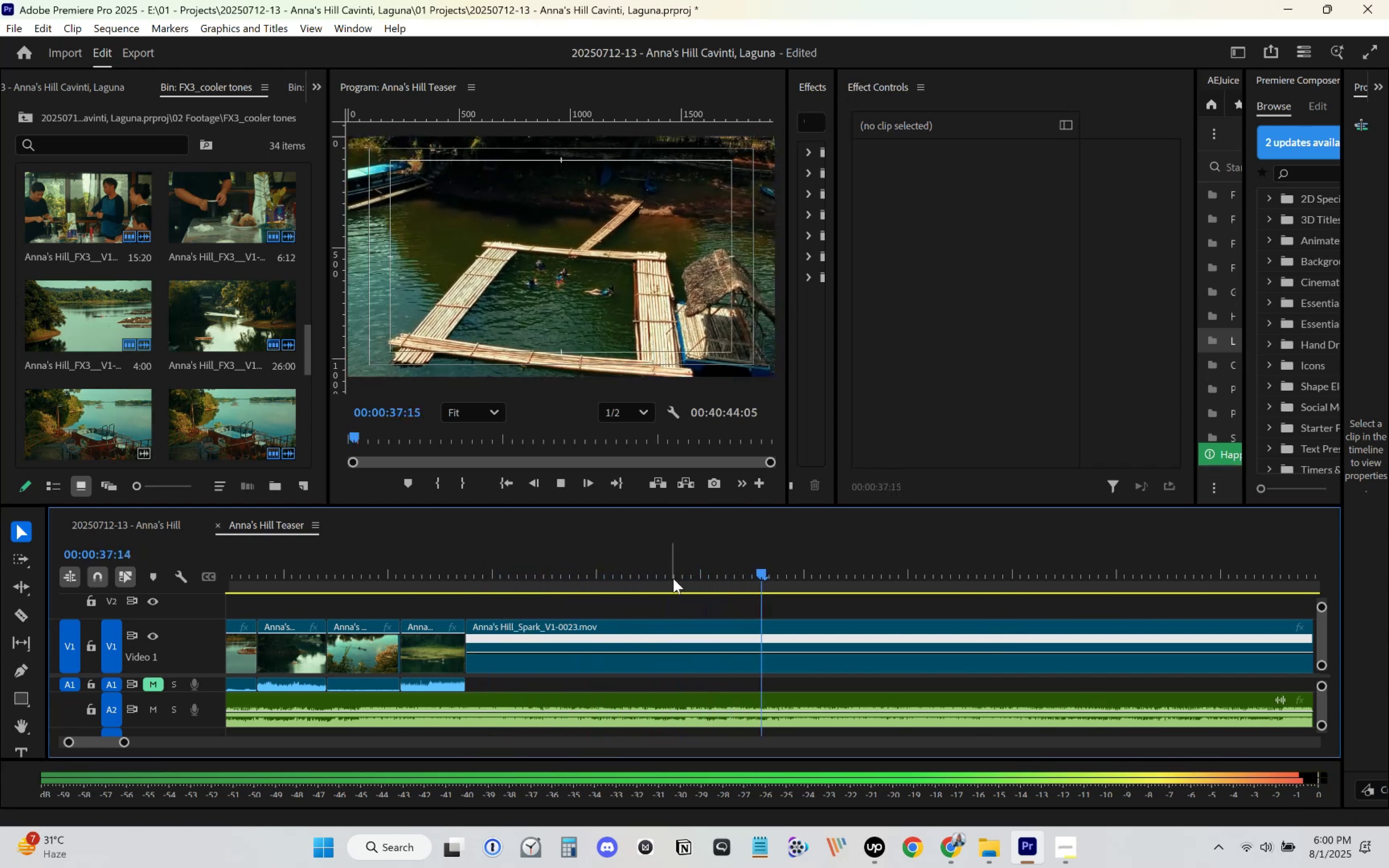 
key(Space)
 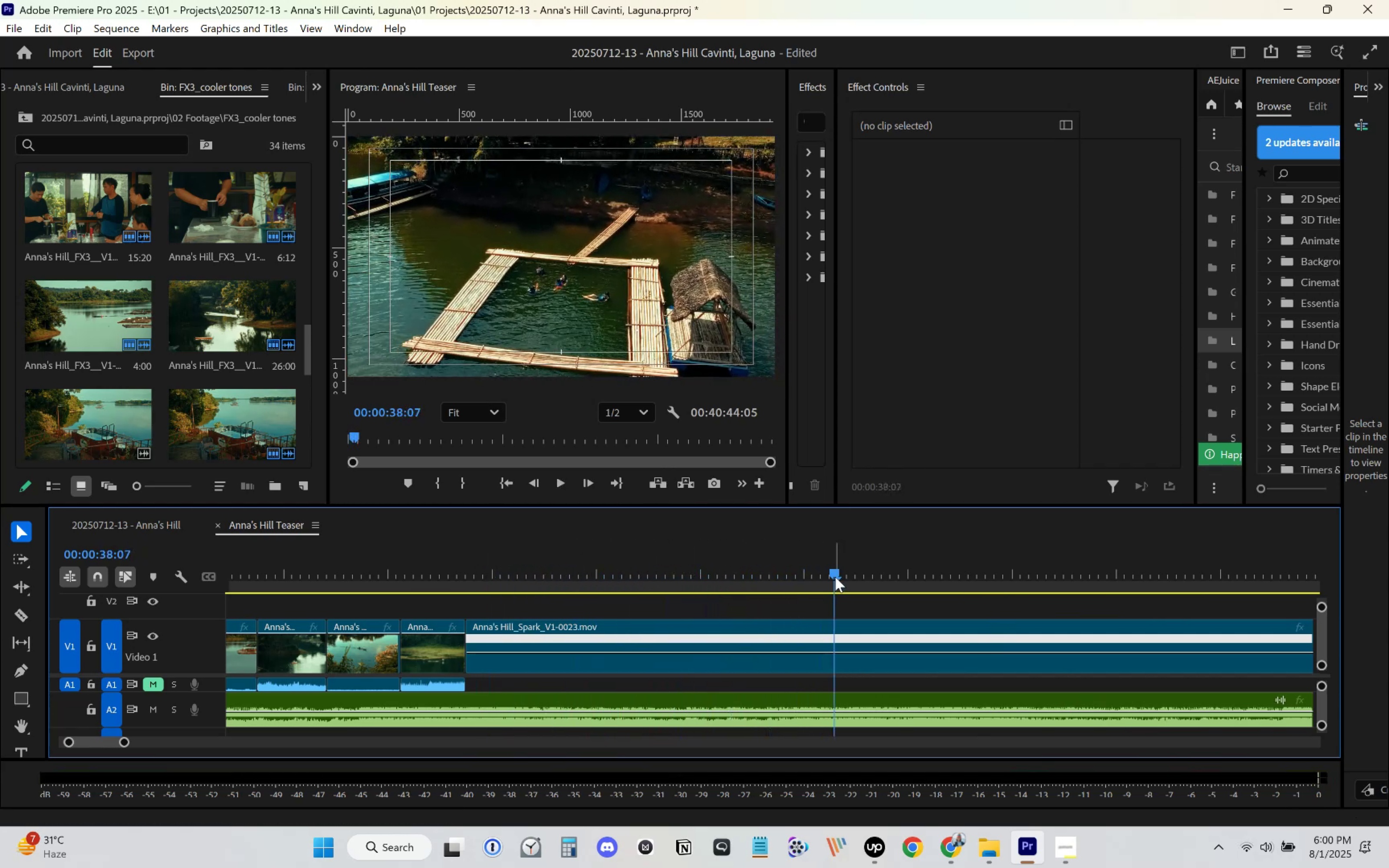 
left_click_drag(start_coordinate=[833, 576], to_coordinate=[773, 588])
 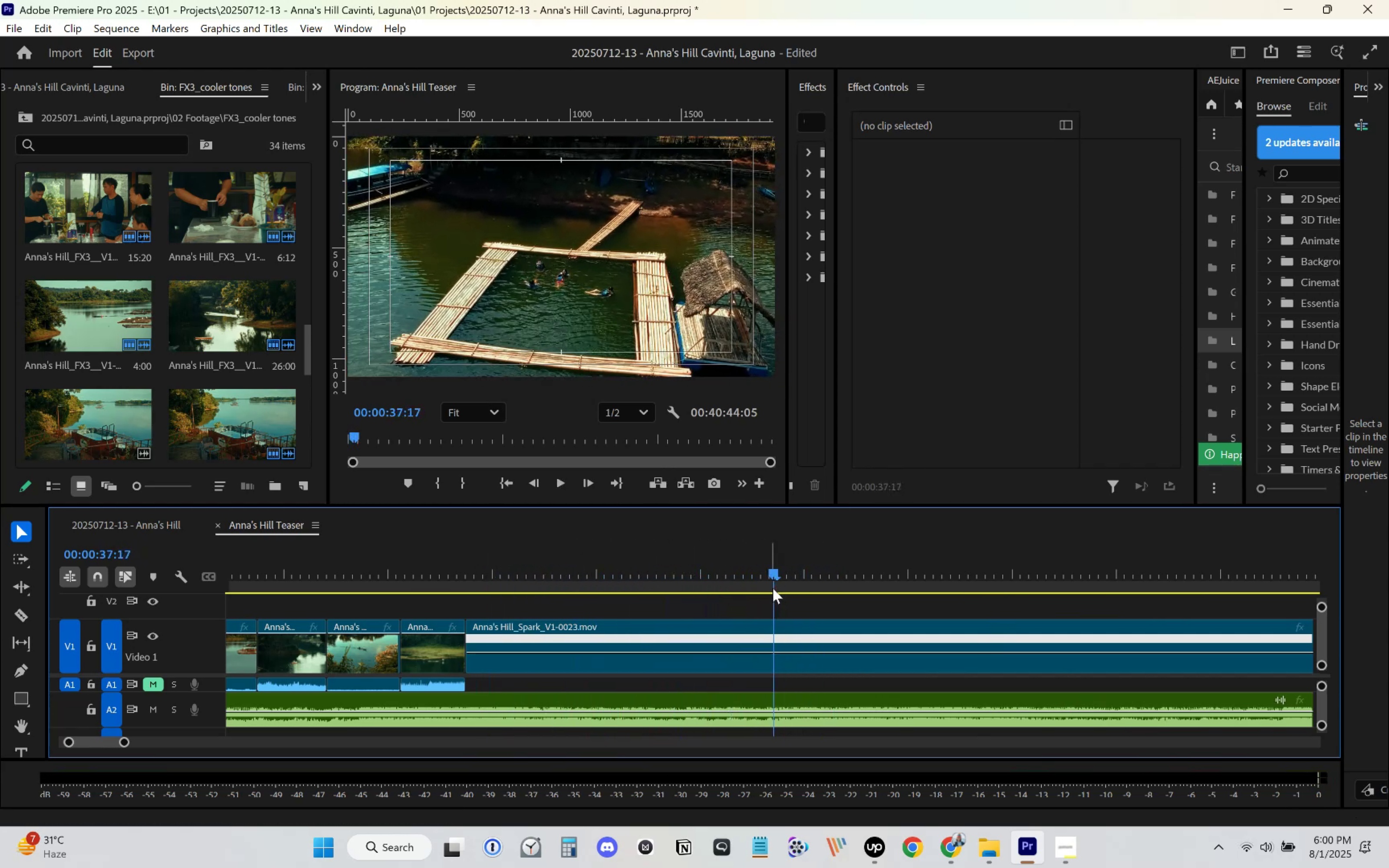 
key(C)
 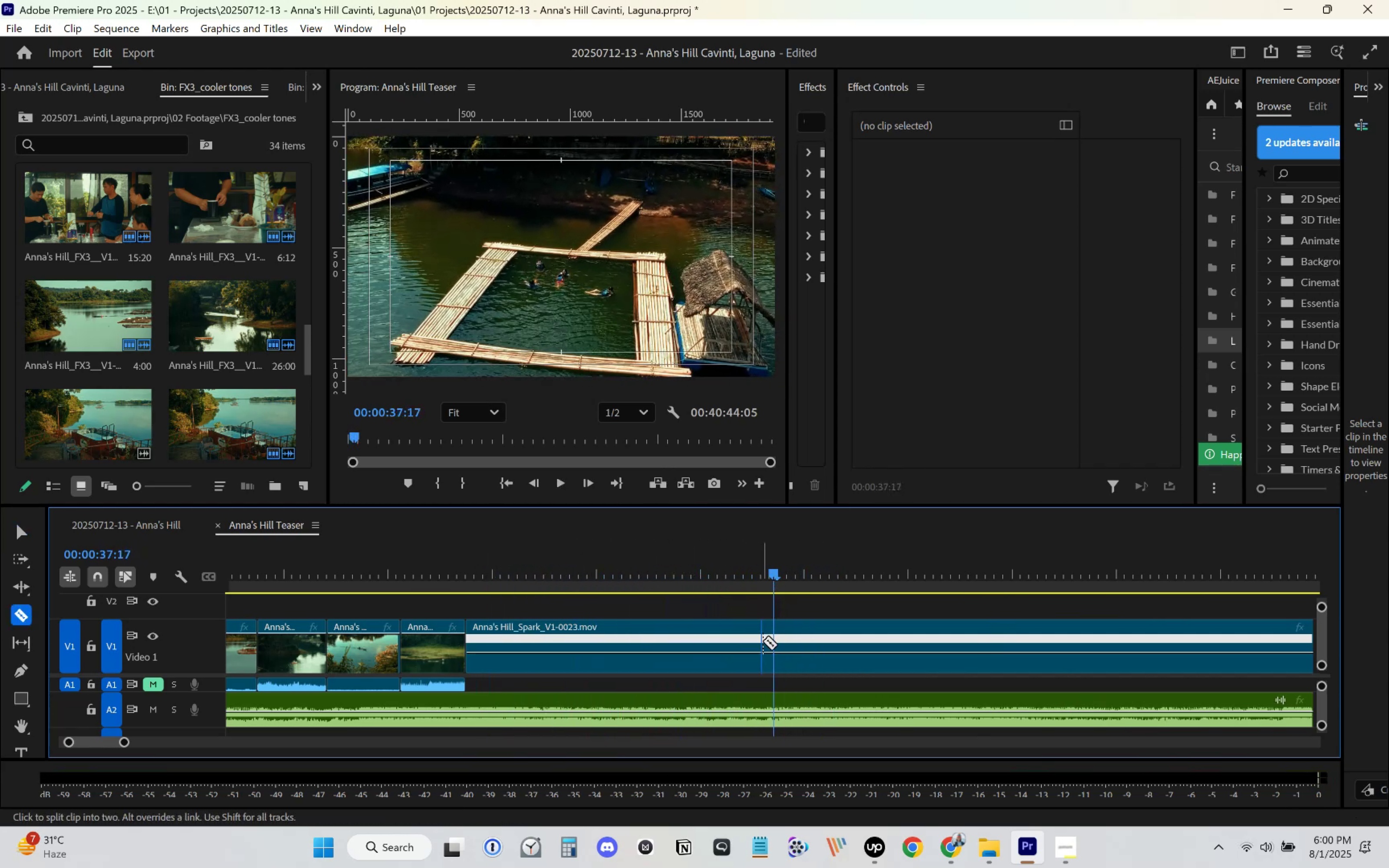 
left_click([767, 638])
 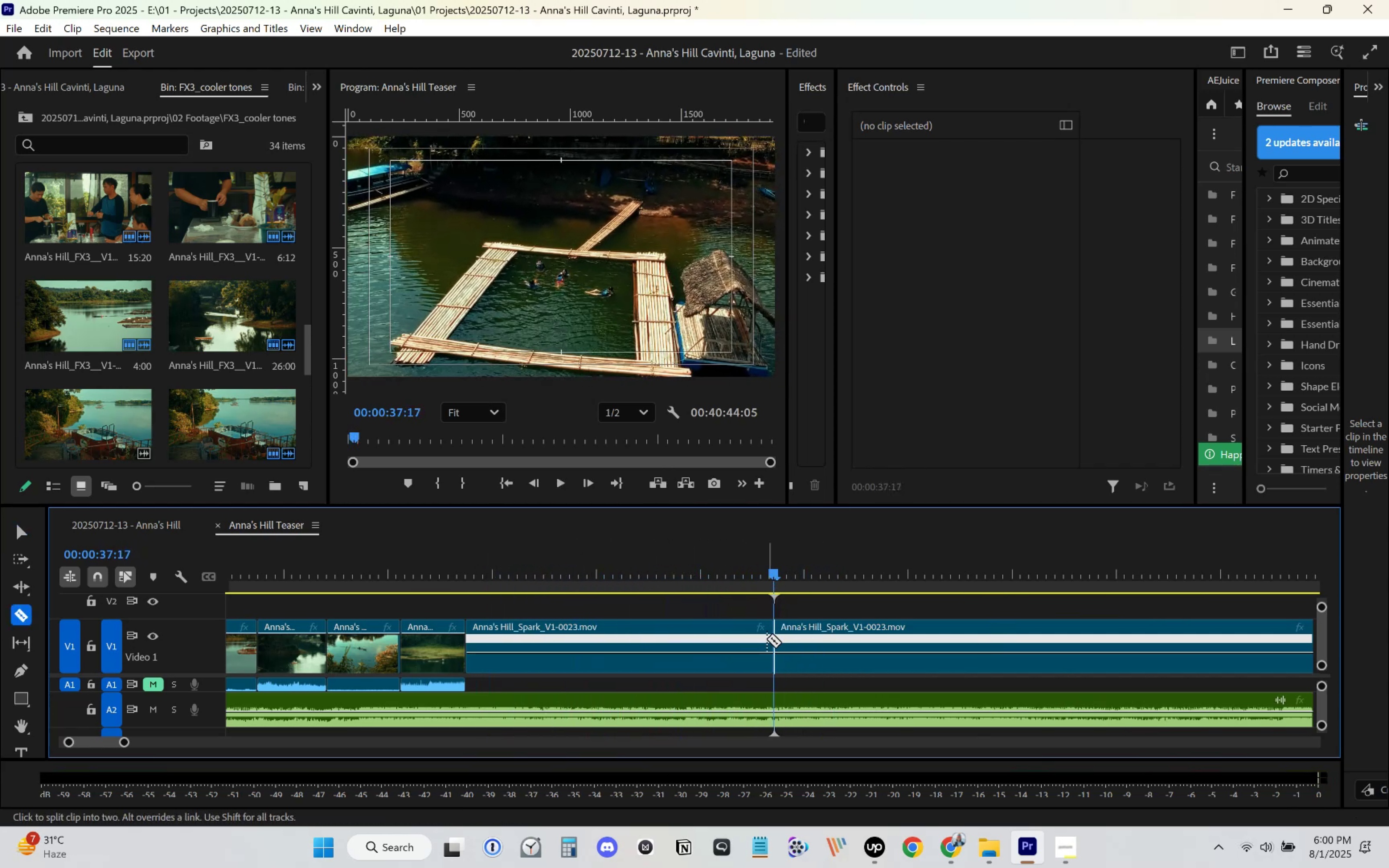 
key(V)
 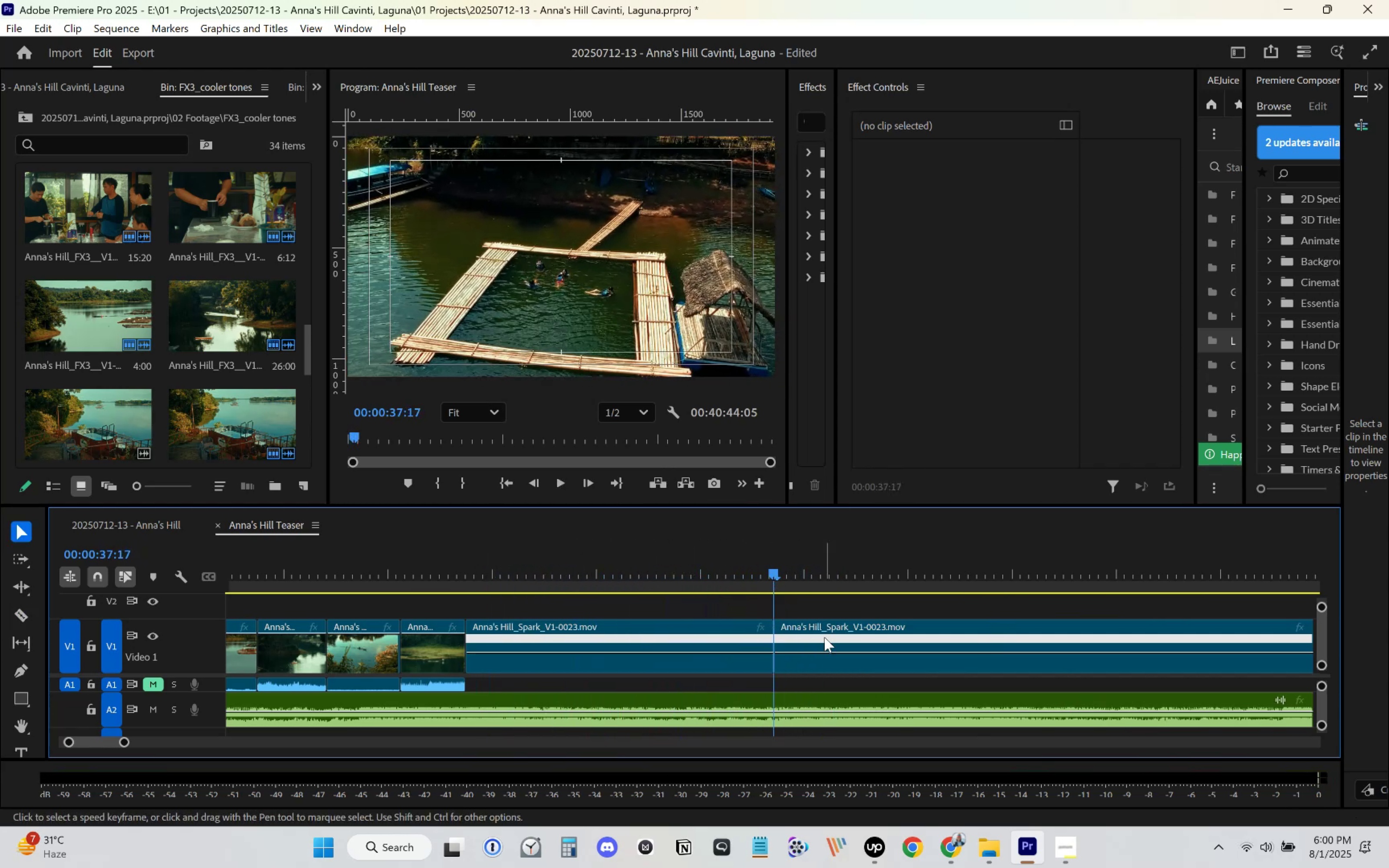 
double_click([827, 635])
 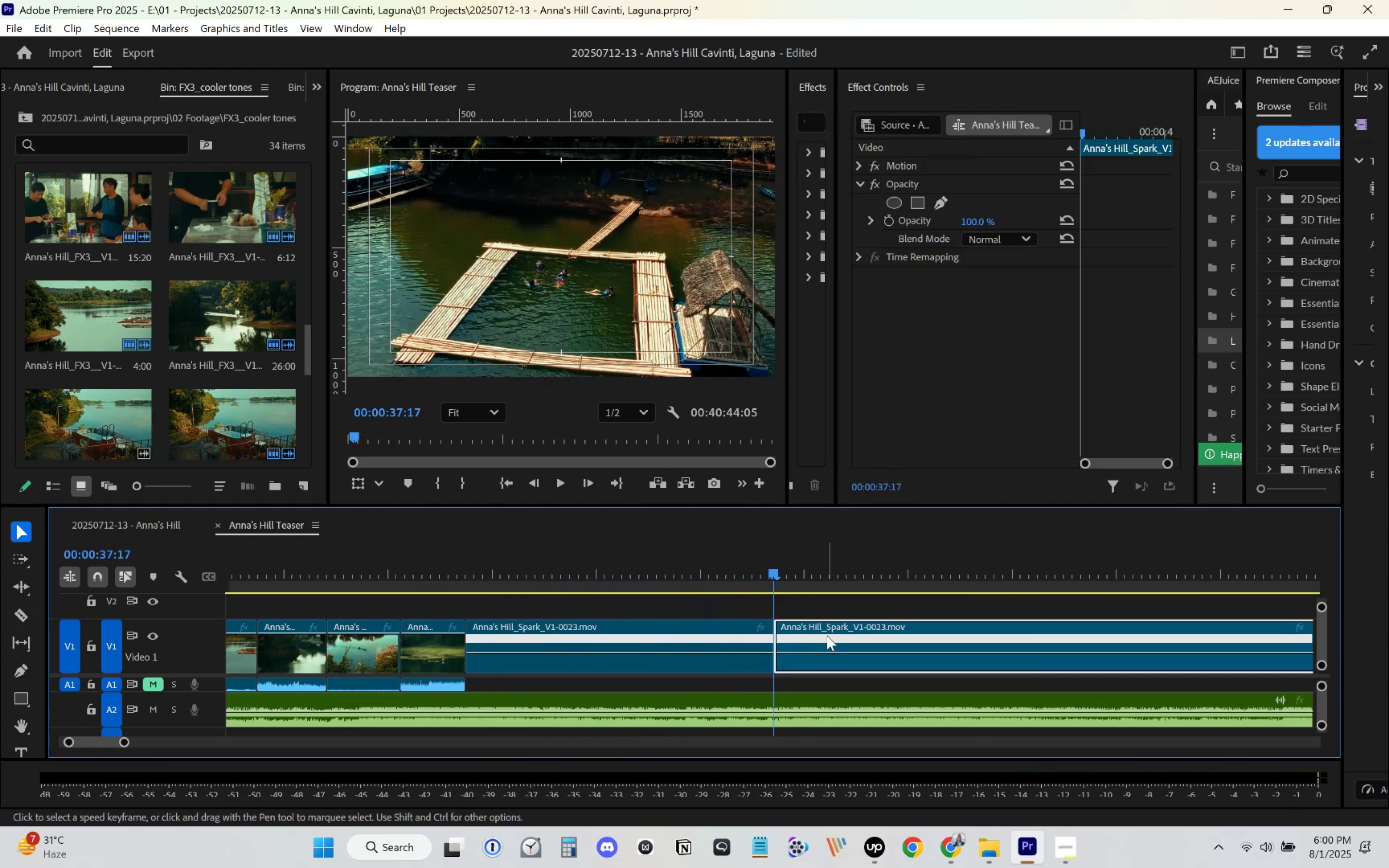 
key(Delete)
 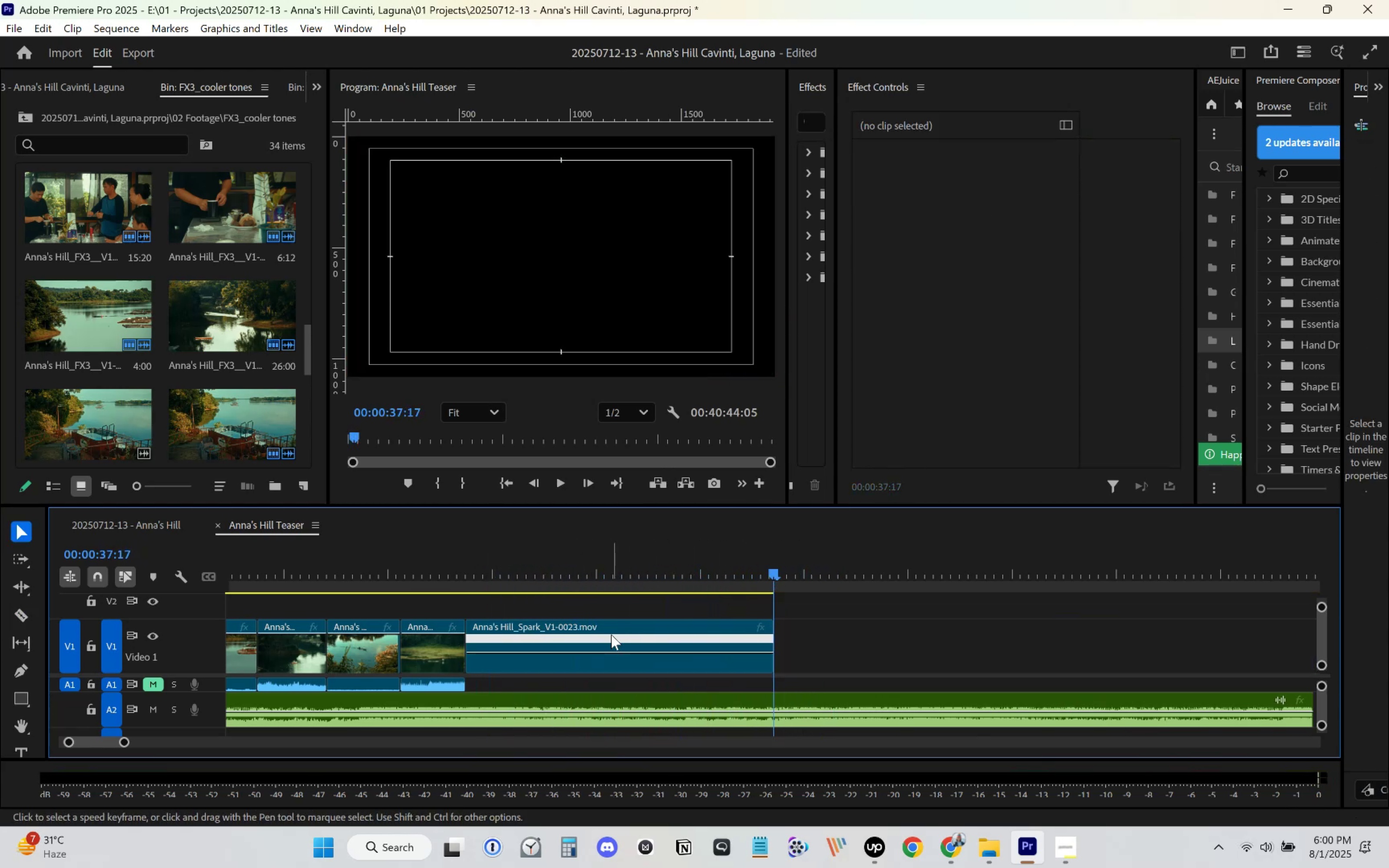 
left_click_drag(start_coordinate=[490, 563], to_coordinate=[475, 562])
 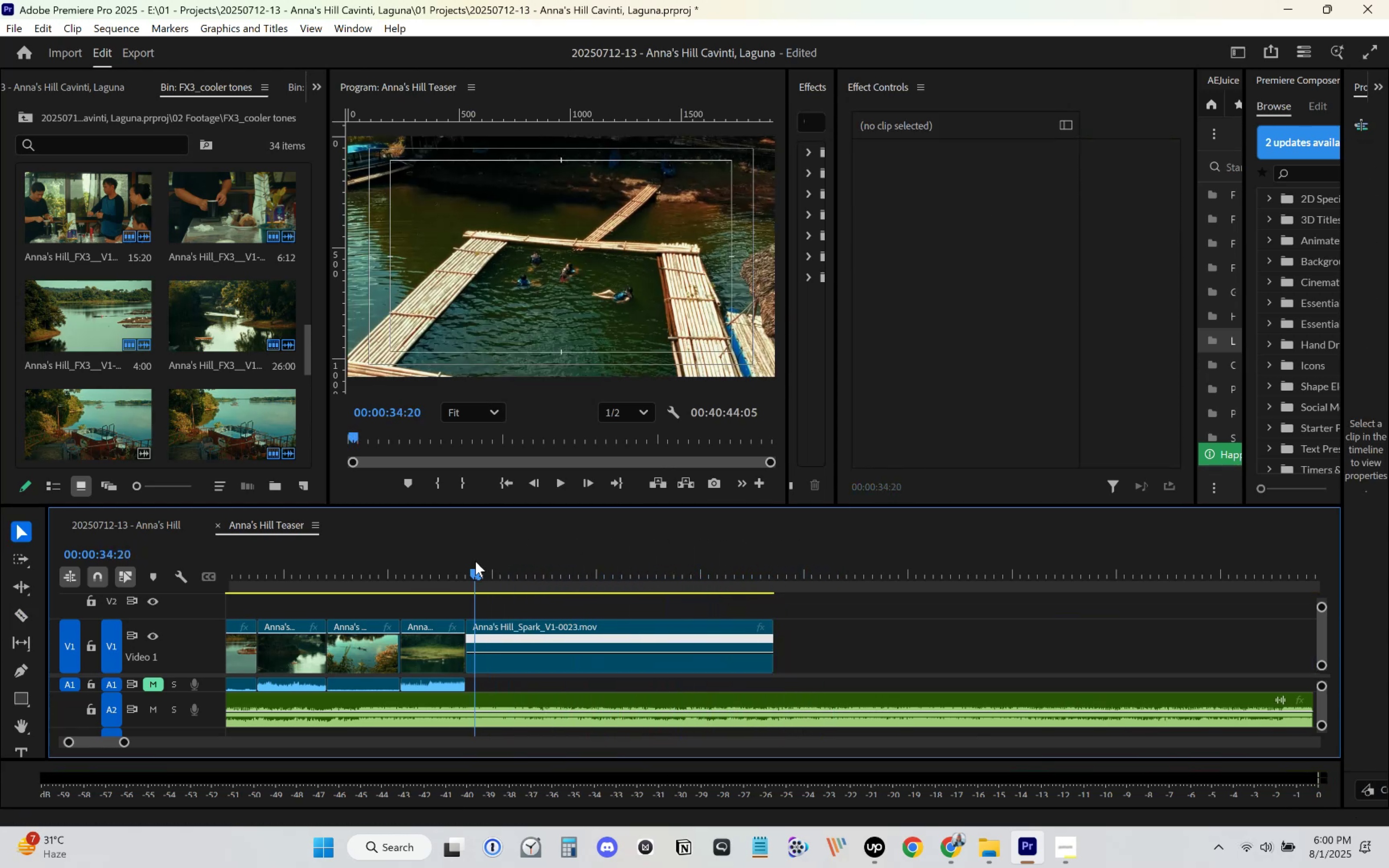 
key(Space)
 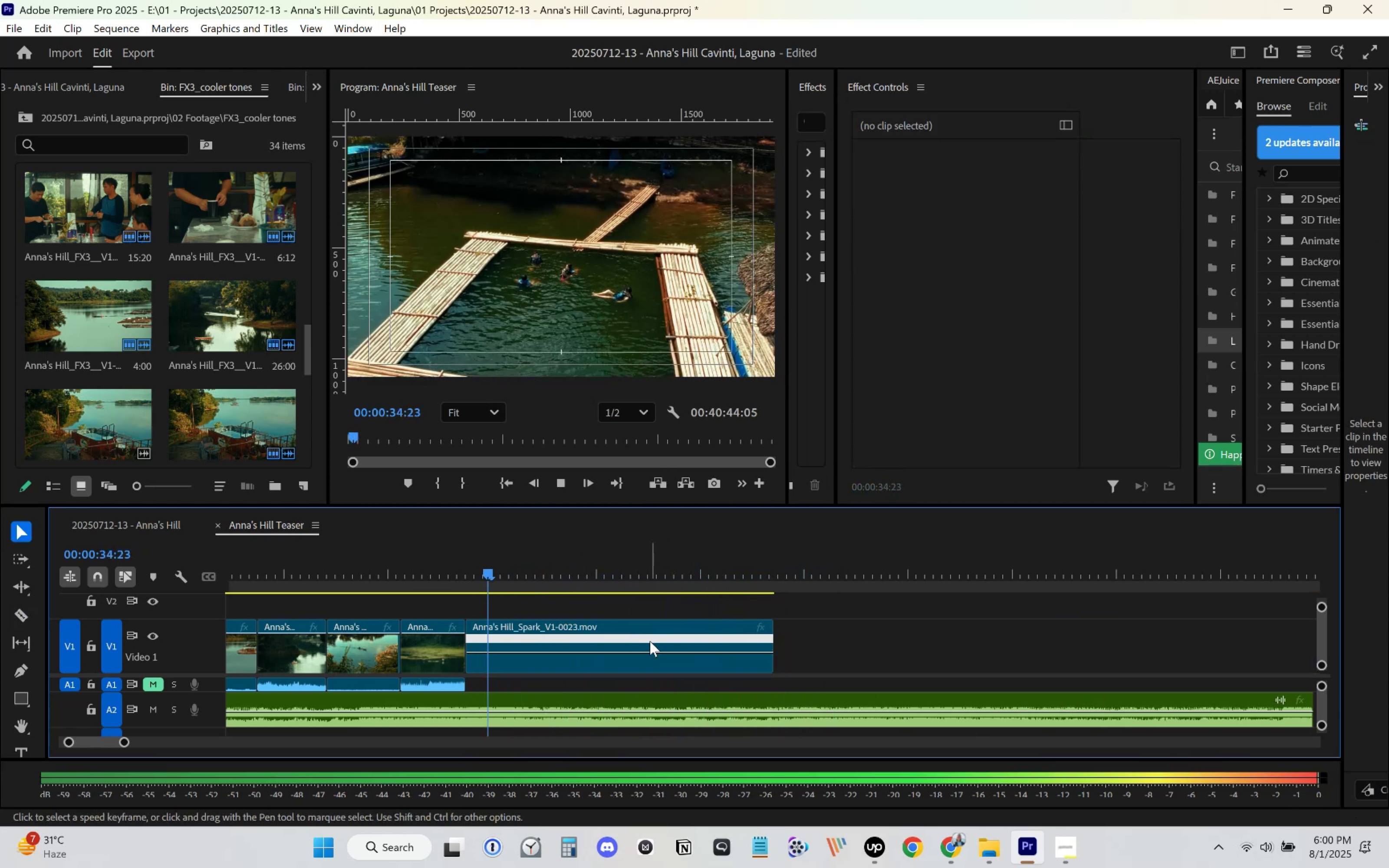 
hold_key(key=ControlLeft, duration=0.53)
left_click([700, 657])
 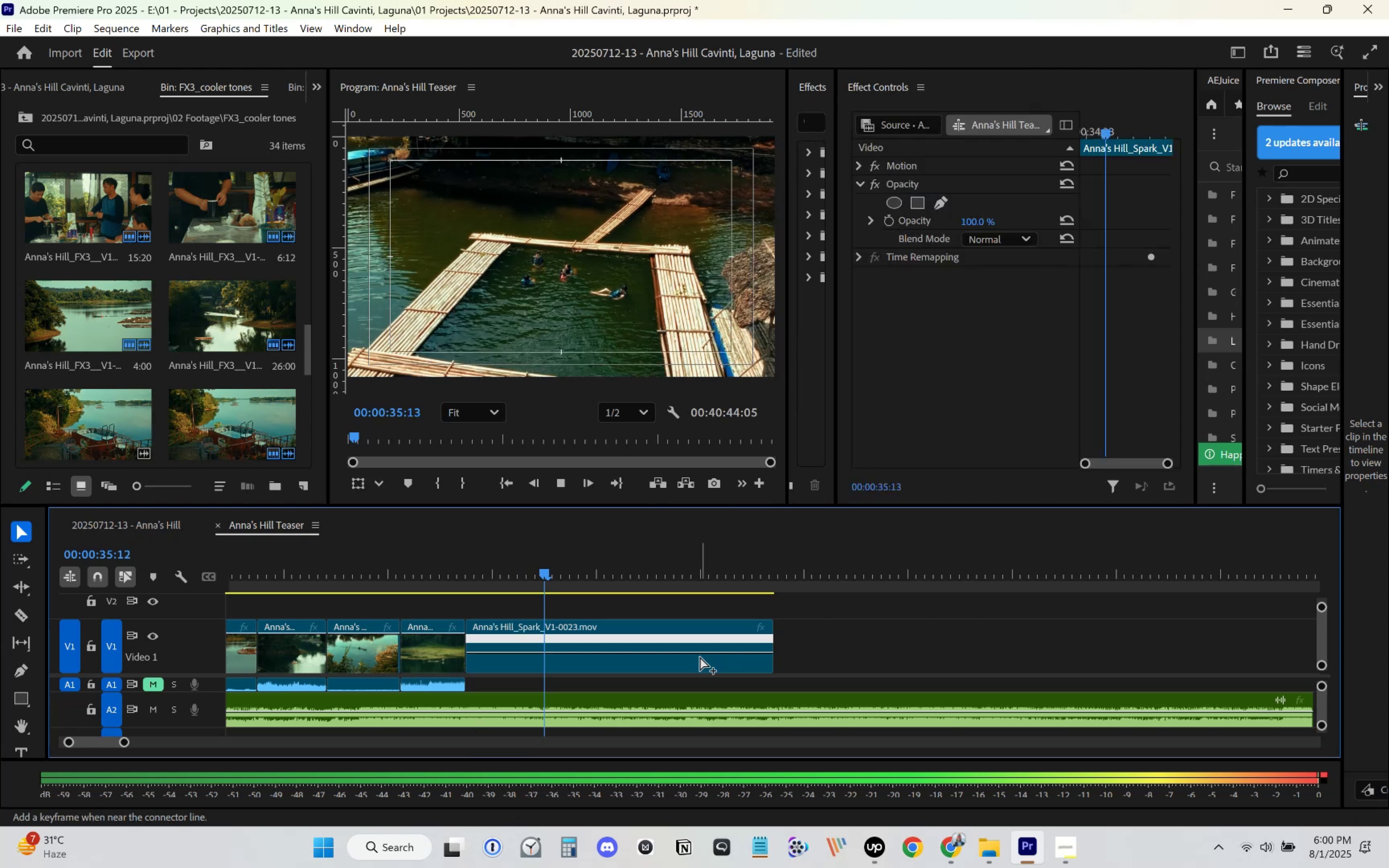 
key(Space)
 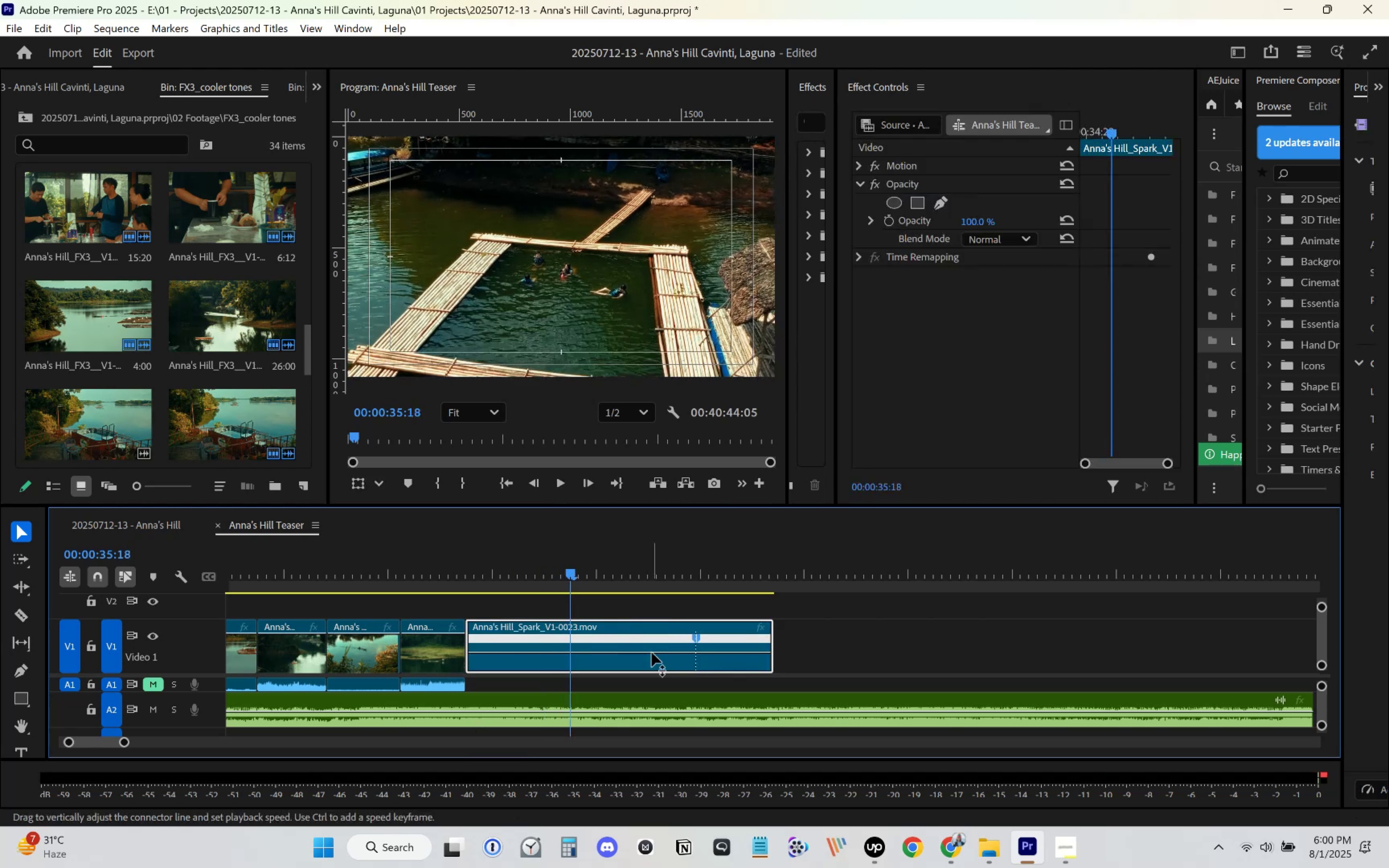 
left_click_drag(start_coordinate=[648, 652], to_coordinate=[626, 621])
 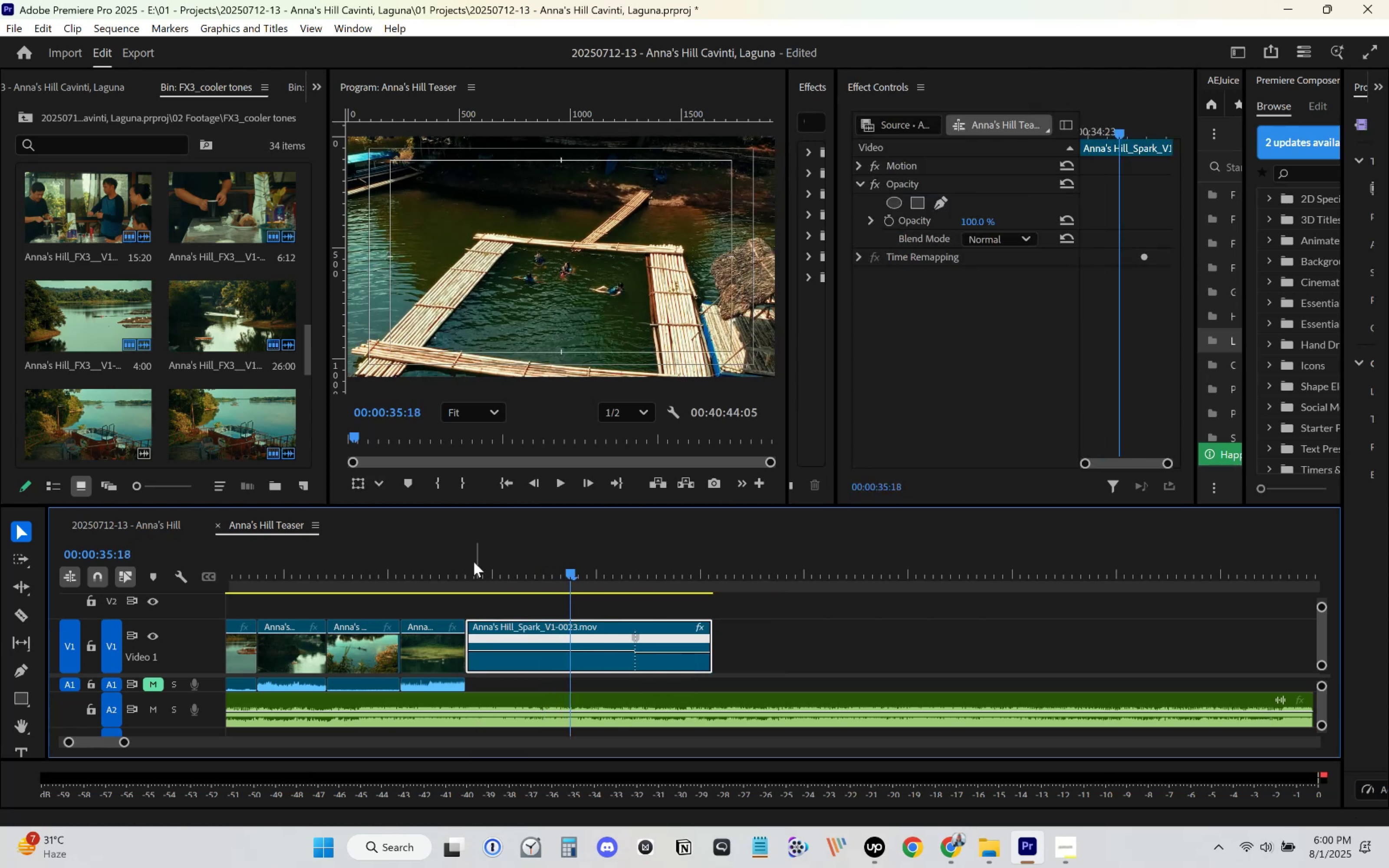 
left_click([448, 560])
 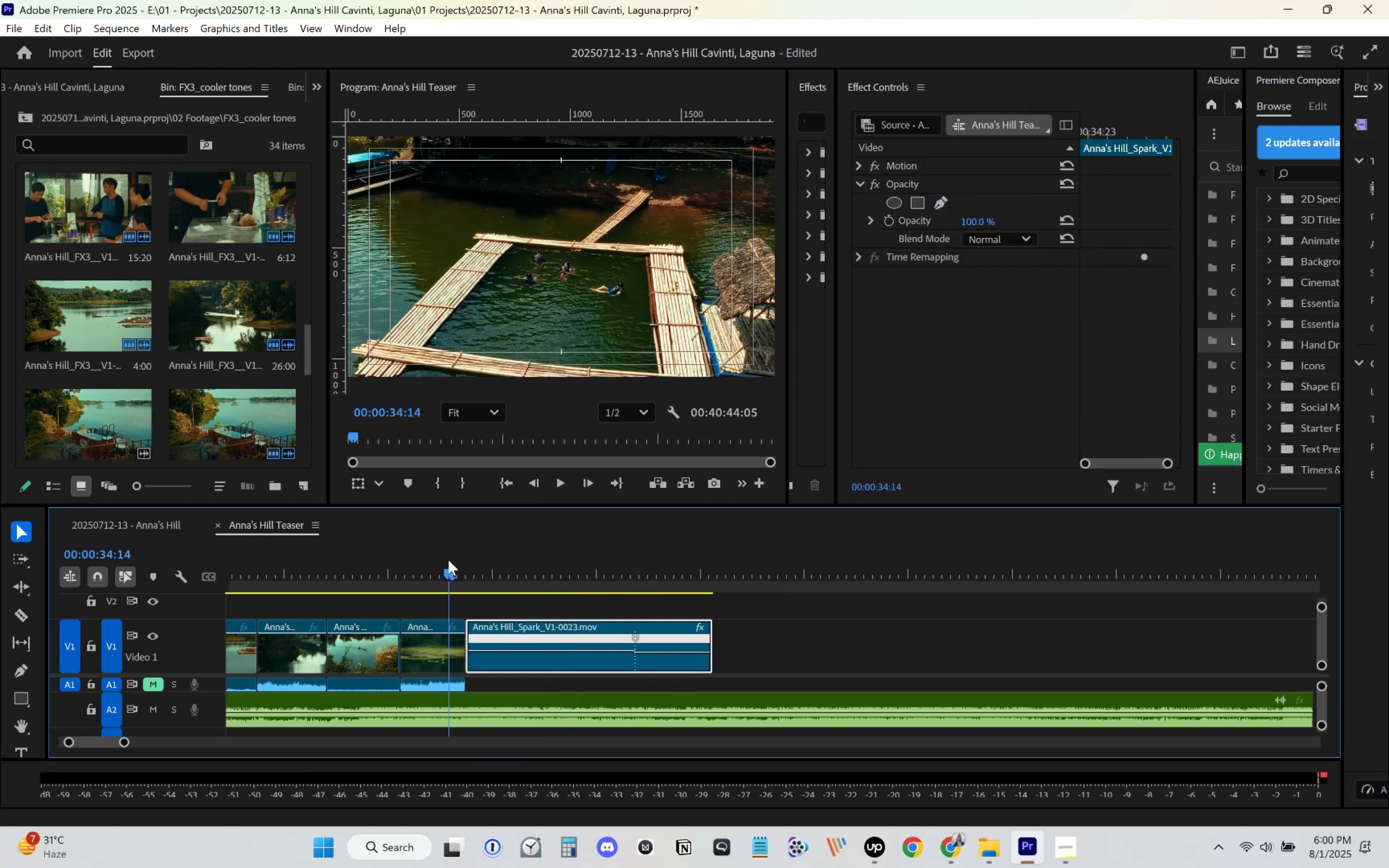 
key(Space)
 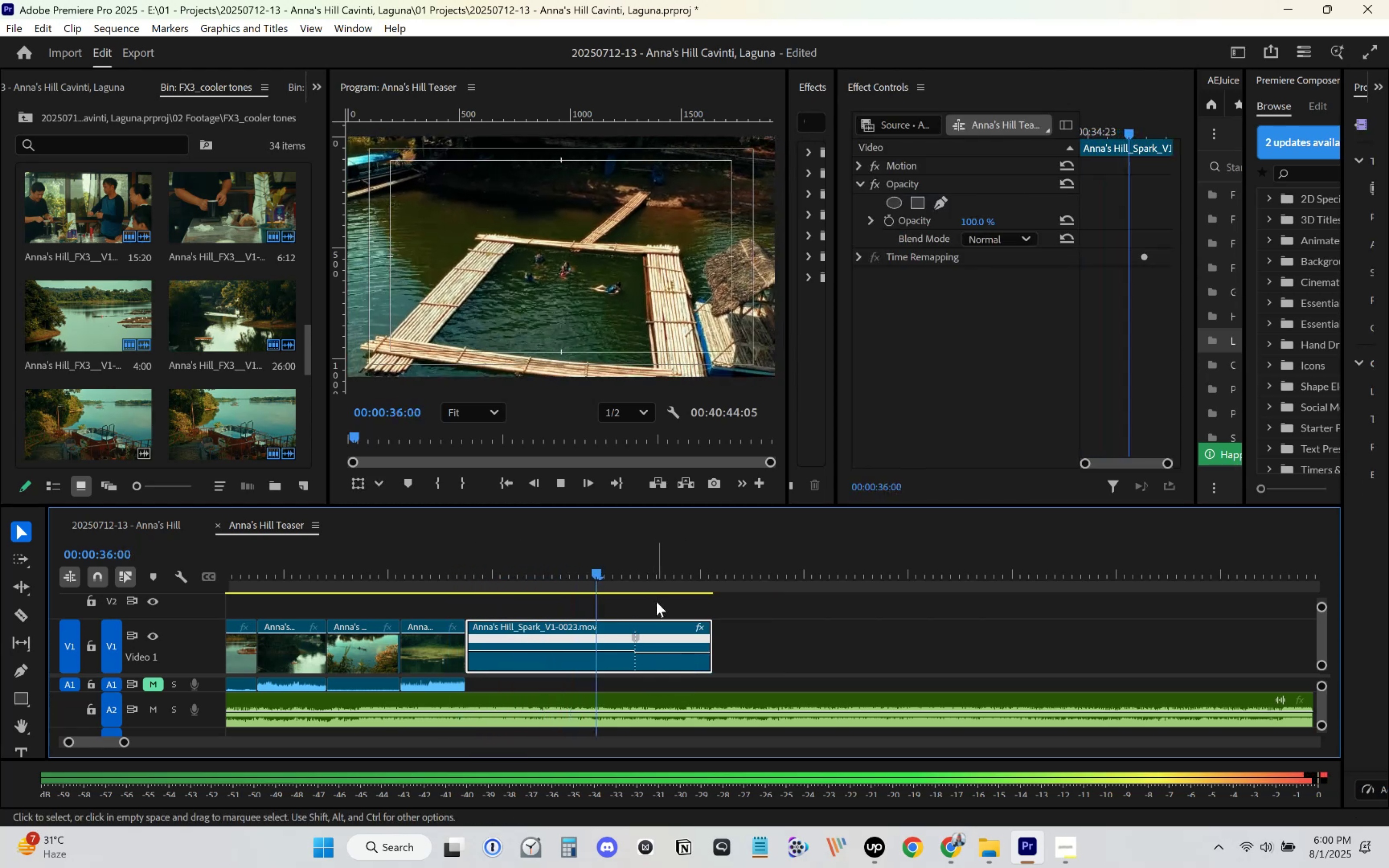 
key(Space)
 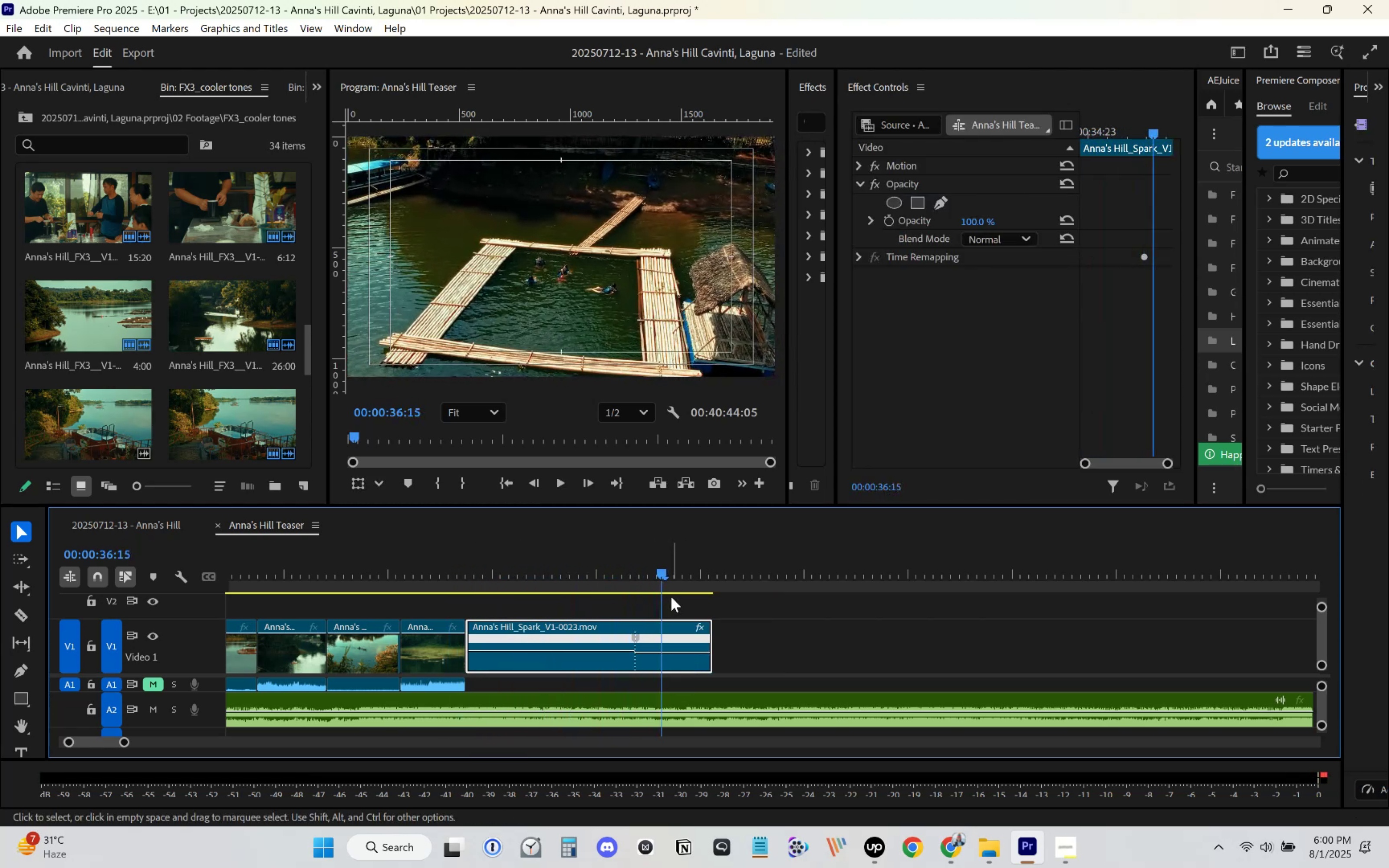 
key(Space)
 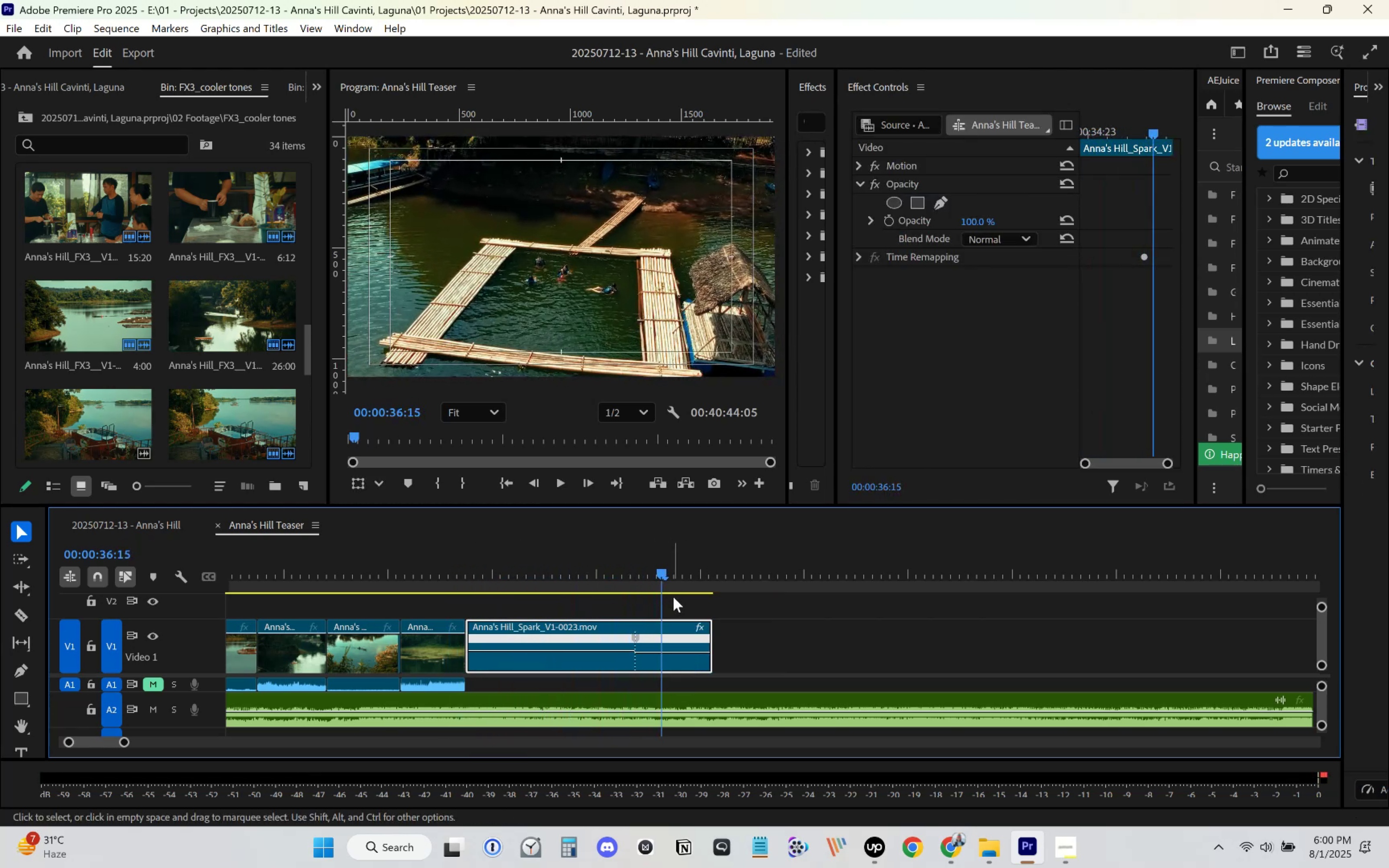 
key(Space)
 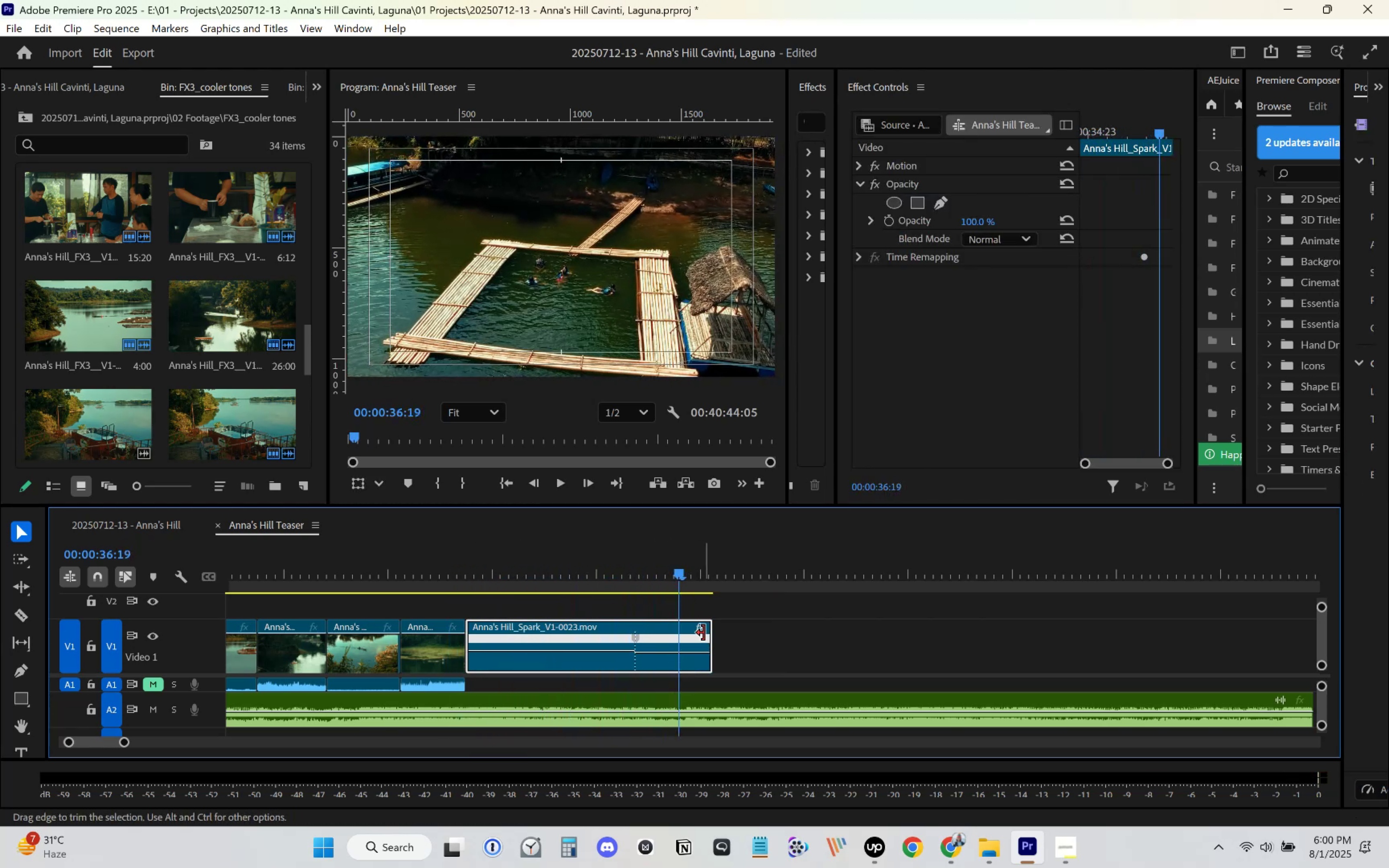 
left_click_drag(start_coordinate=[711, 642], to_coordinate=[680, 646])
 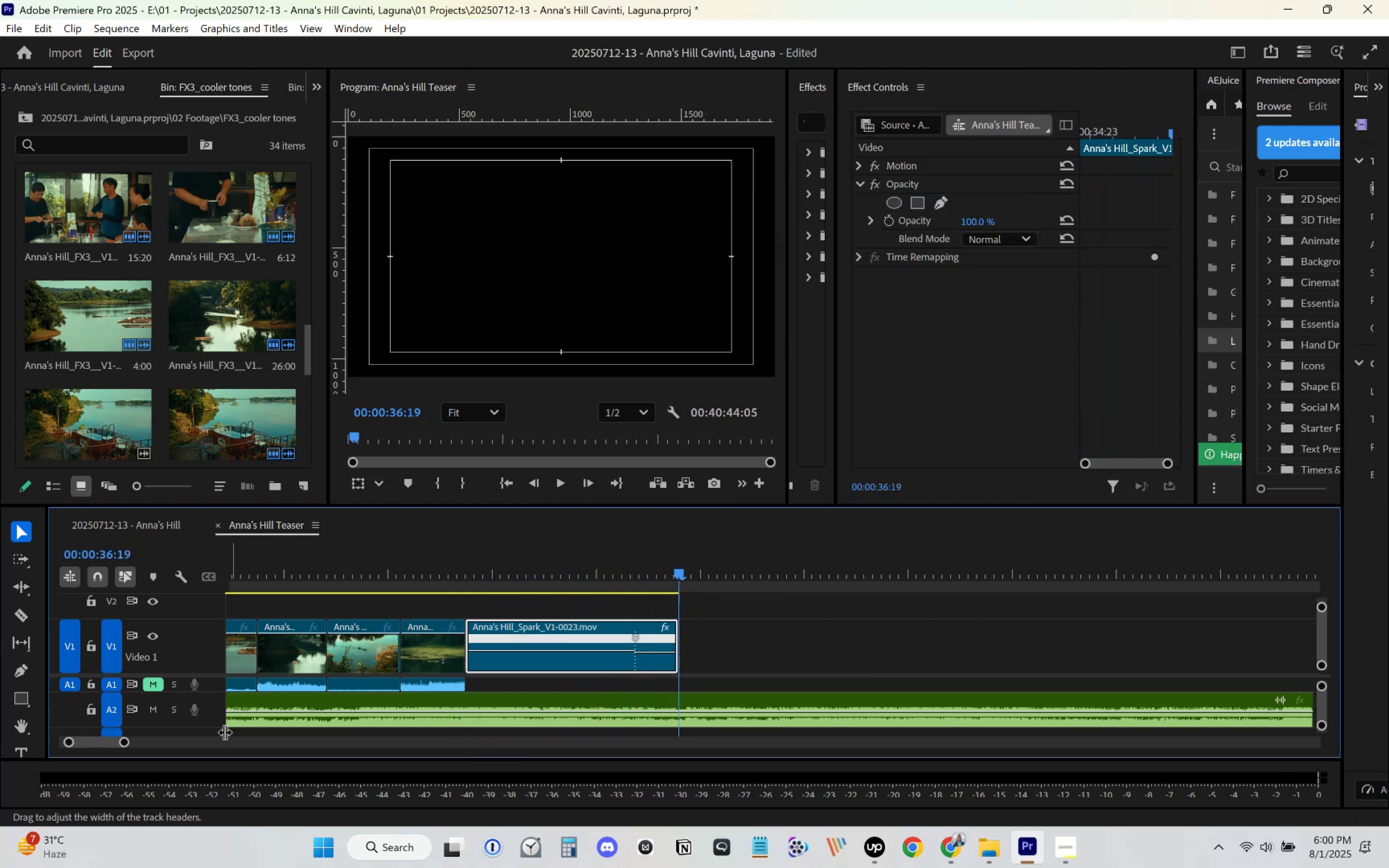 
left_click_drag(start_coordinate=[121, 743], to_coordinate=[281, 732])
 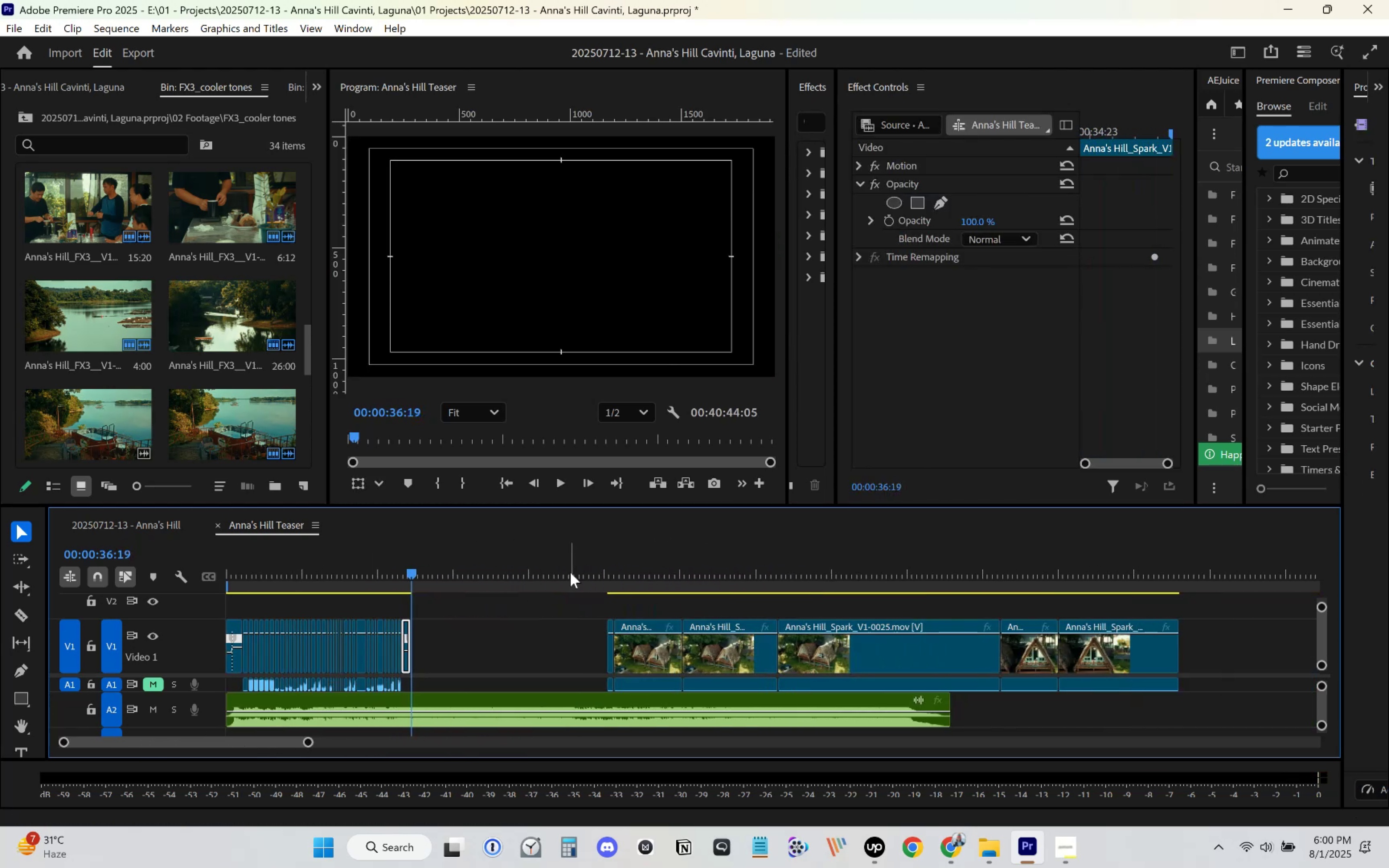 
left_click_drag(start_coordinate=[606, 554], to_coordinate=[1090, 608])
 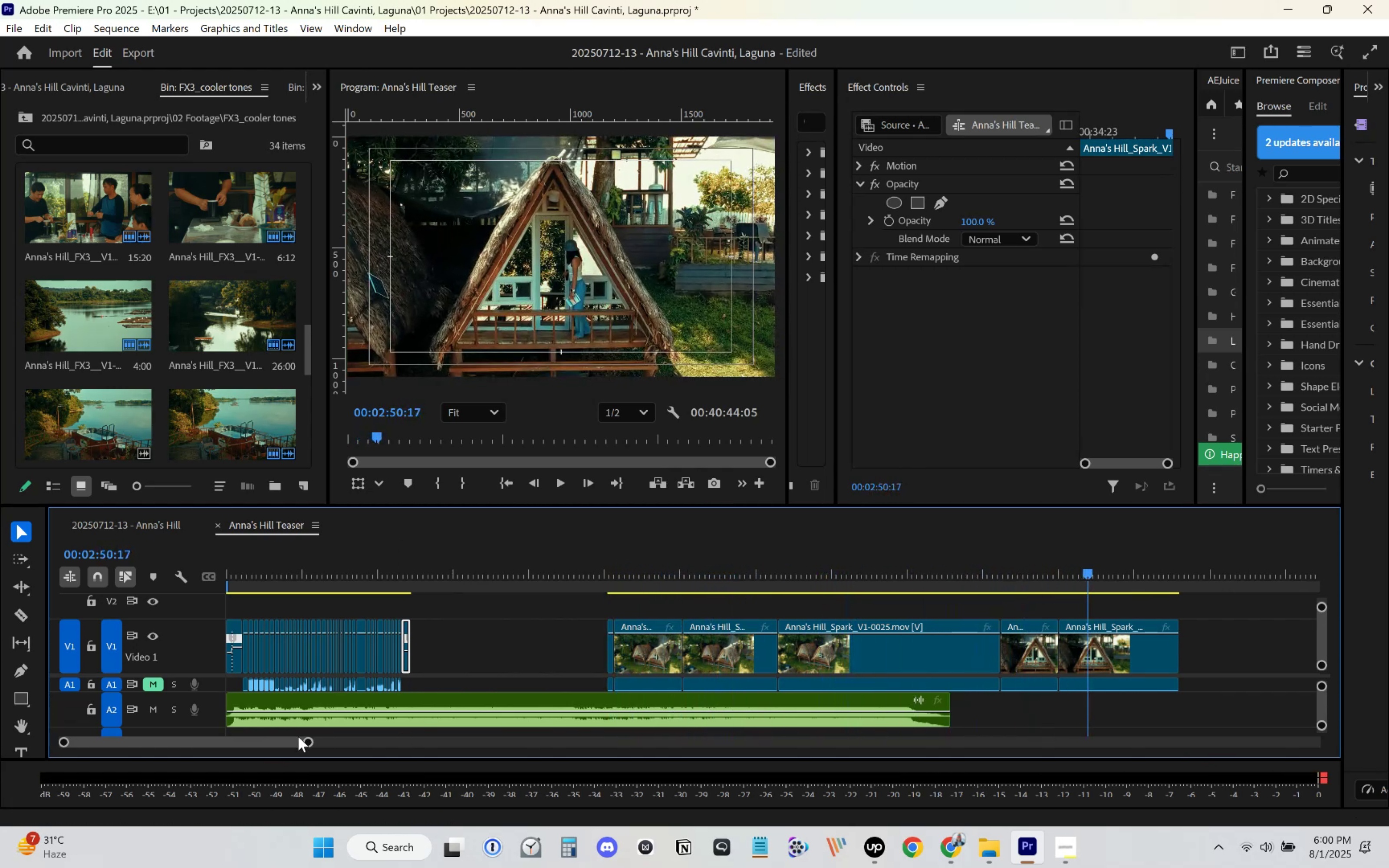 
left_click_drag(start_coordinate=[306, 740], to_coordinate=[453, 729])
 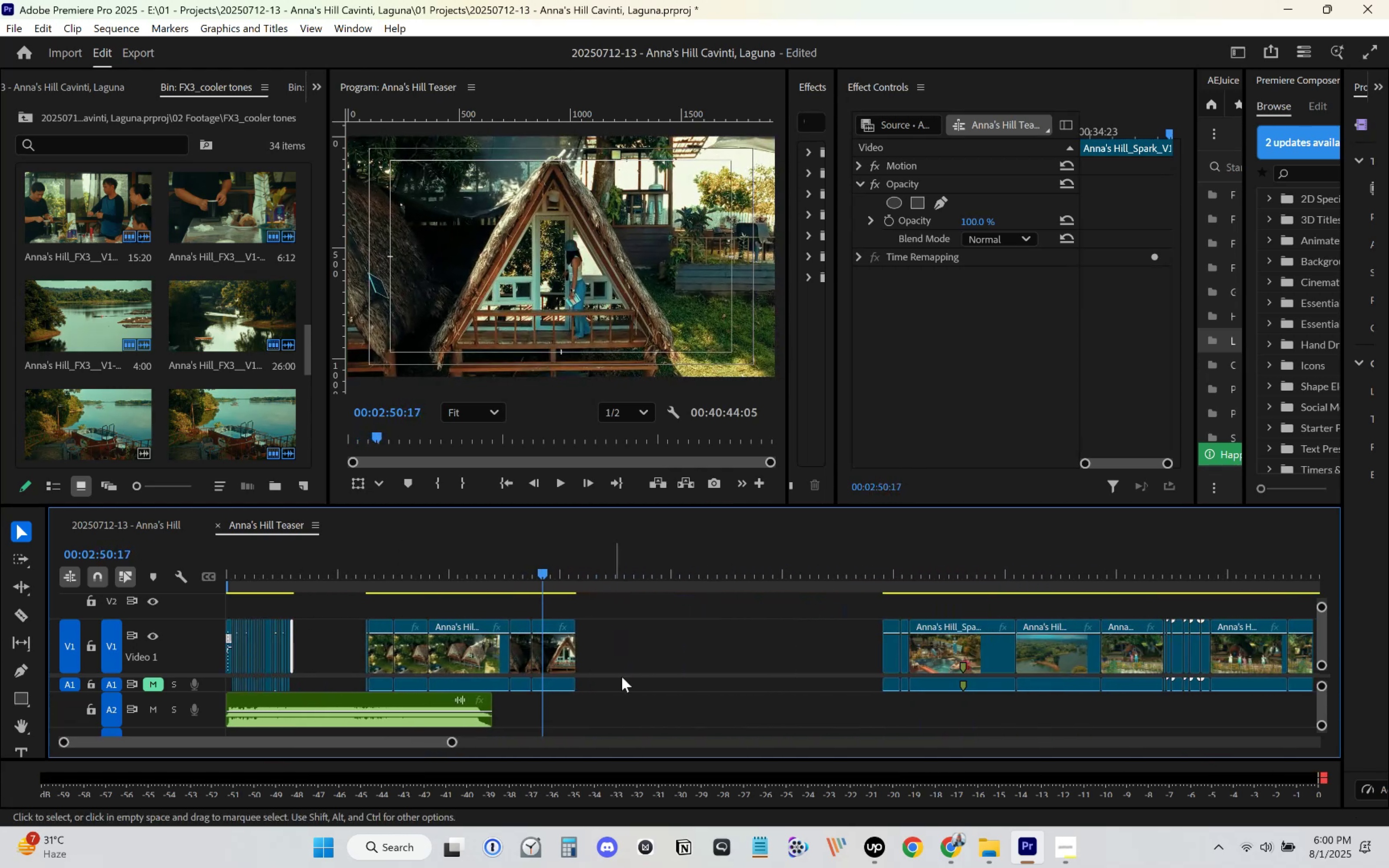 
left_click([651, 672])
 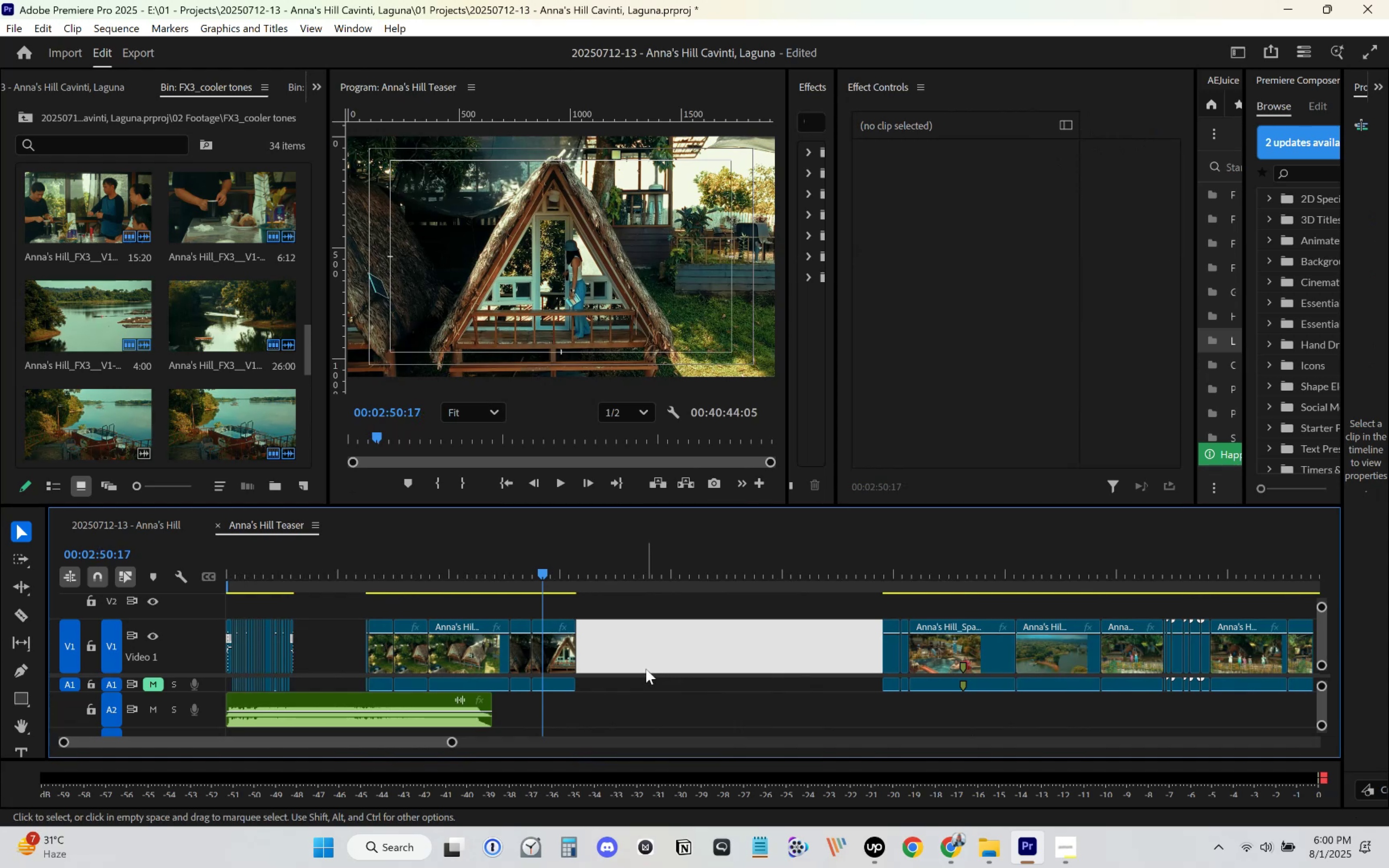 
key(Delete)
 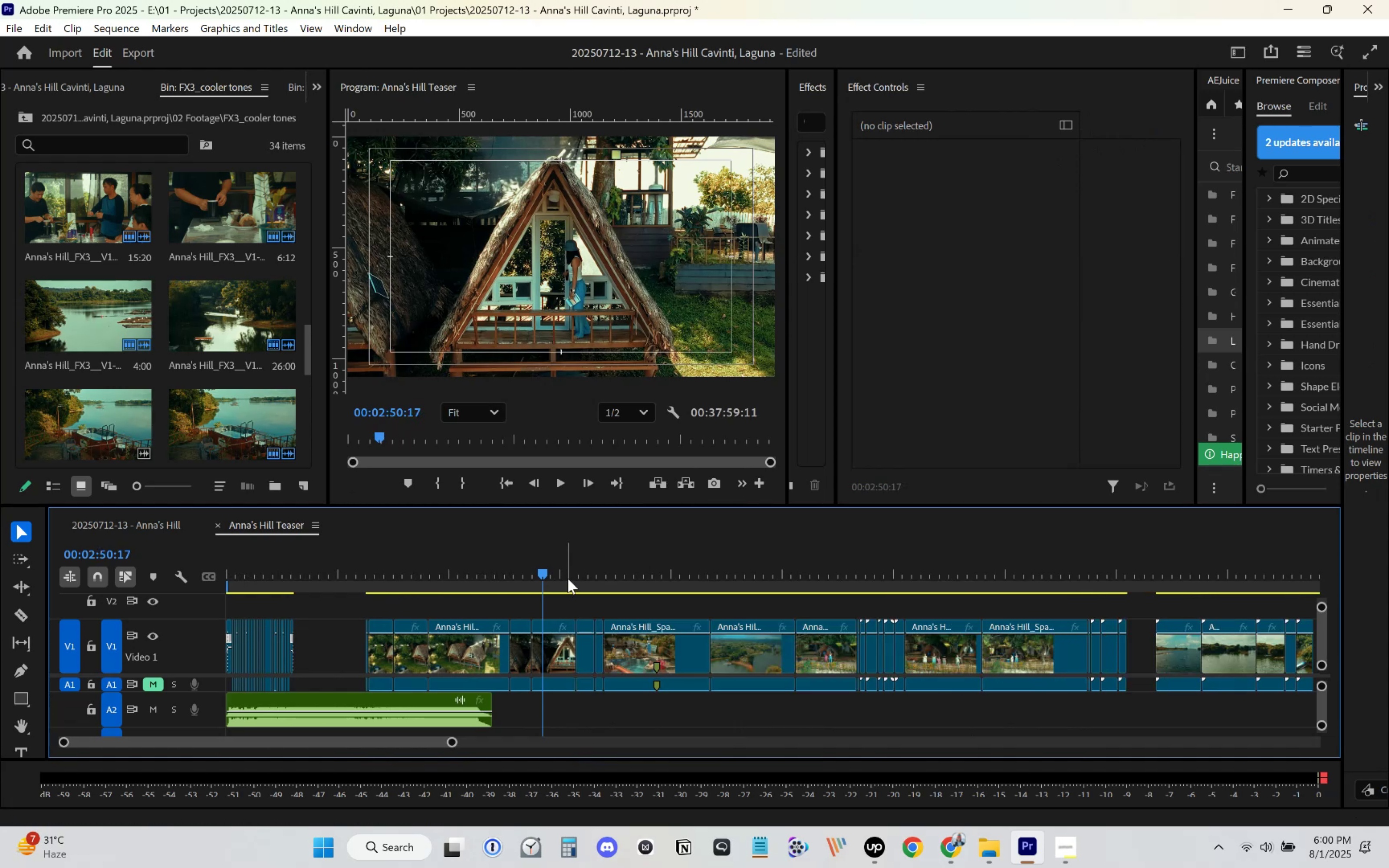 
left_click_drag(start_coordinate=[566, 572], to_coordinate=[372, 630])
 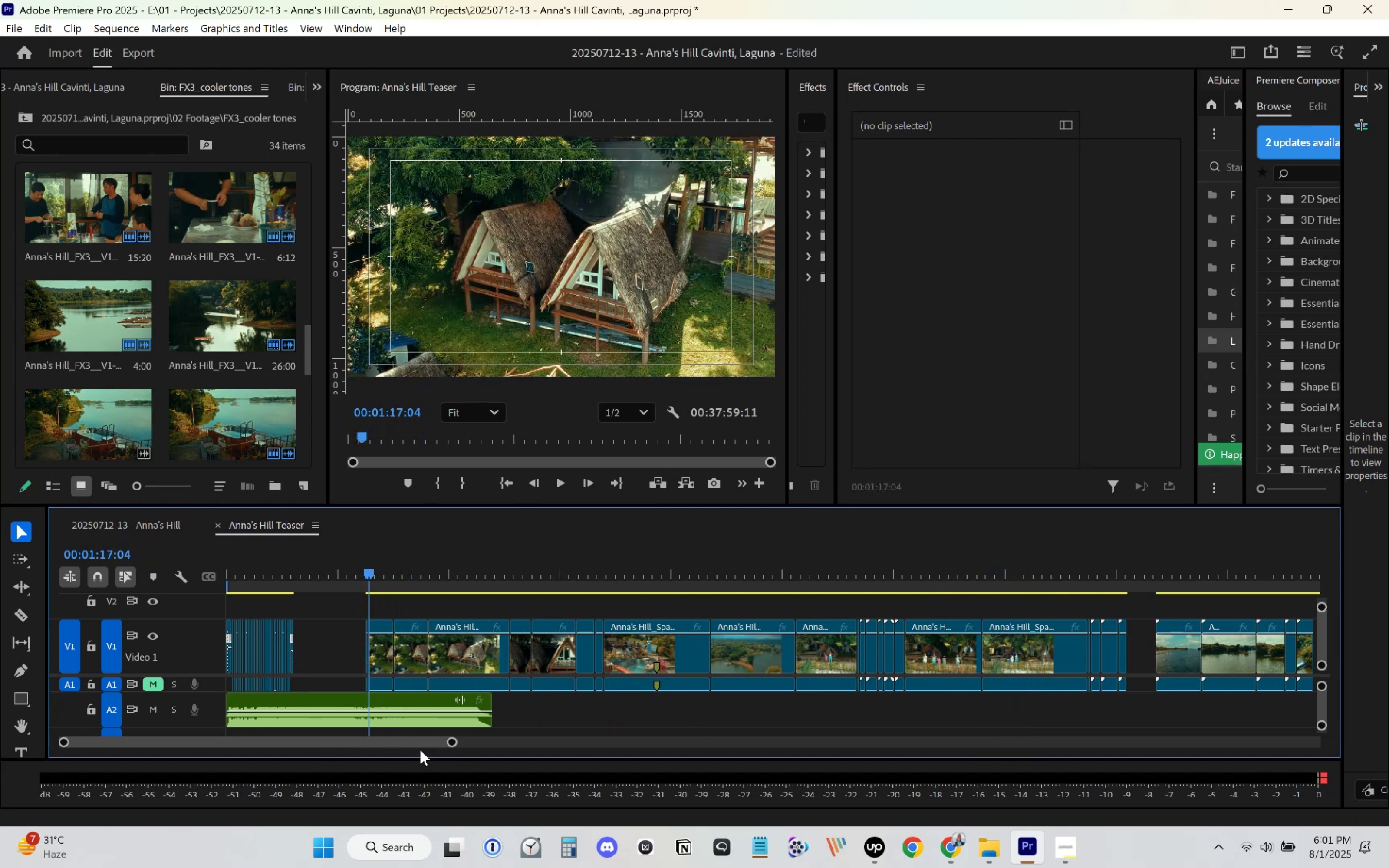 
left_click_drag(start_coordinate=[449, 743], to_coordinate=[332, 742])
 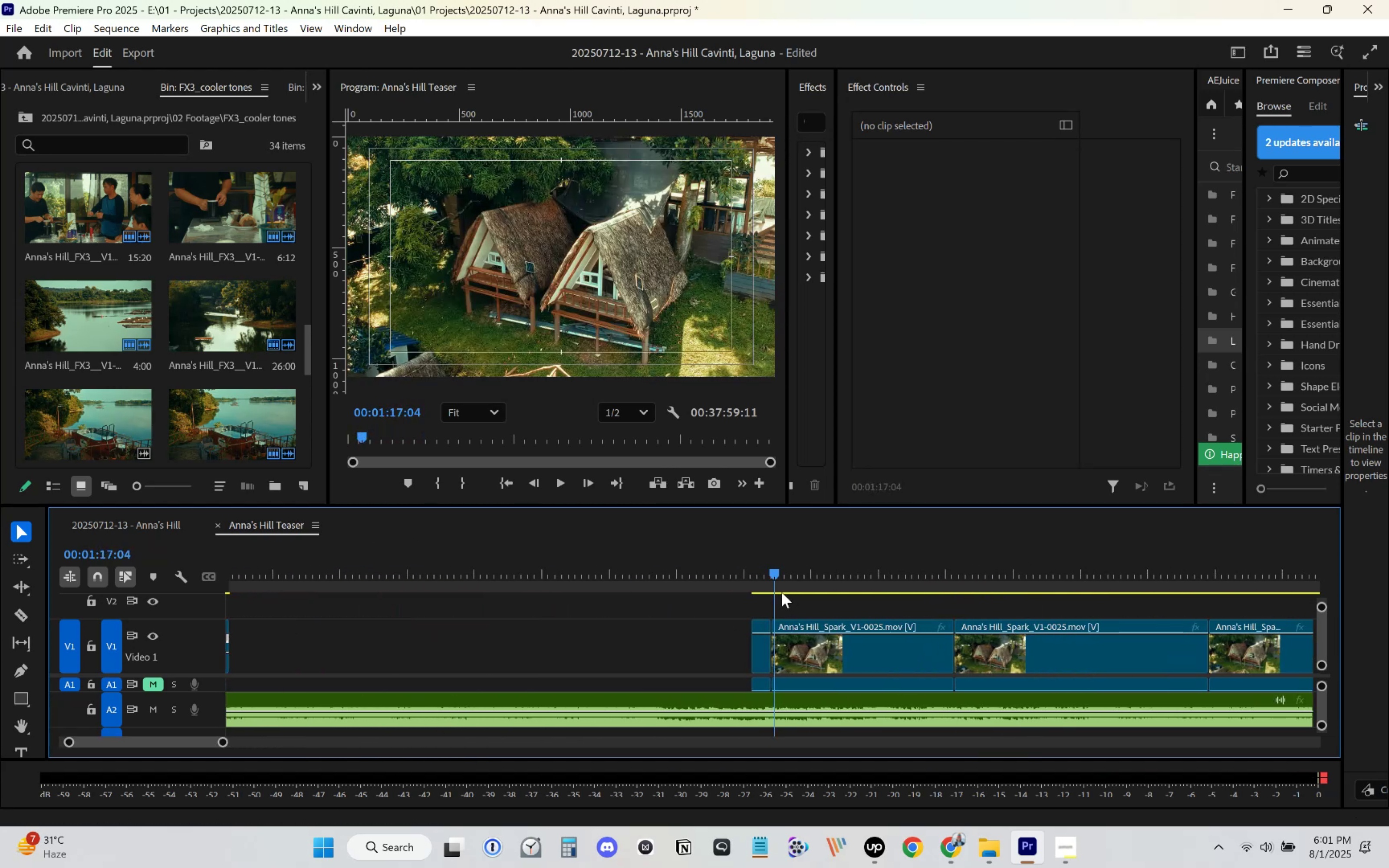 
left_click_drag(start_coordinate=[743, 567], to_coordinate=[759, 567])
 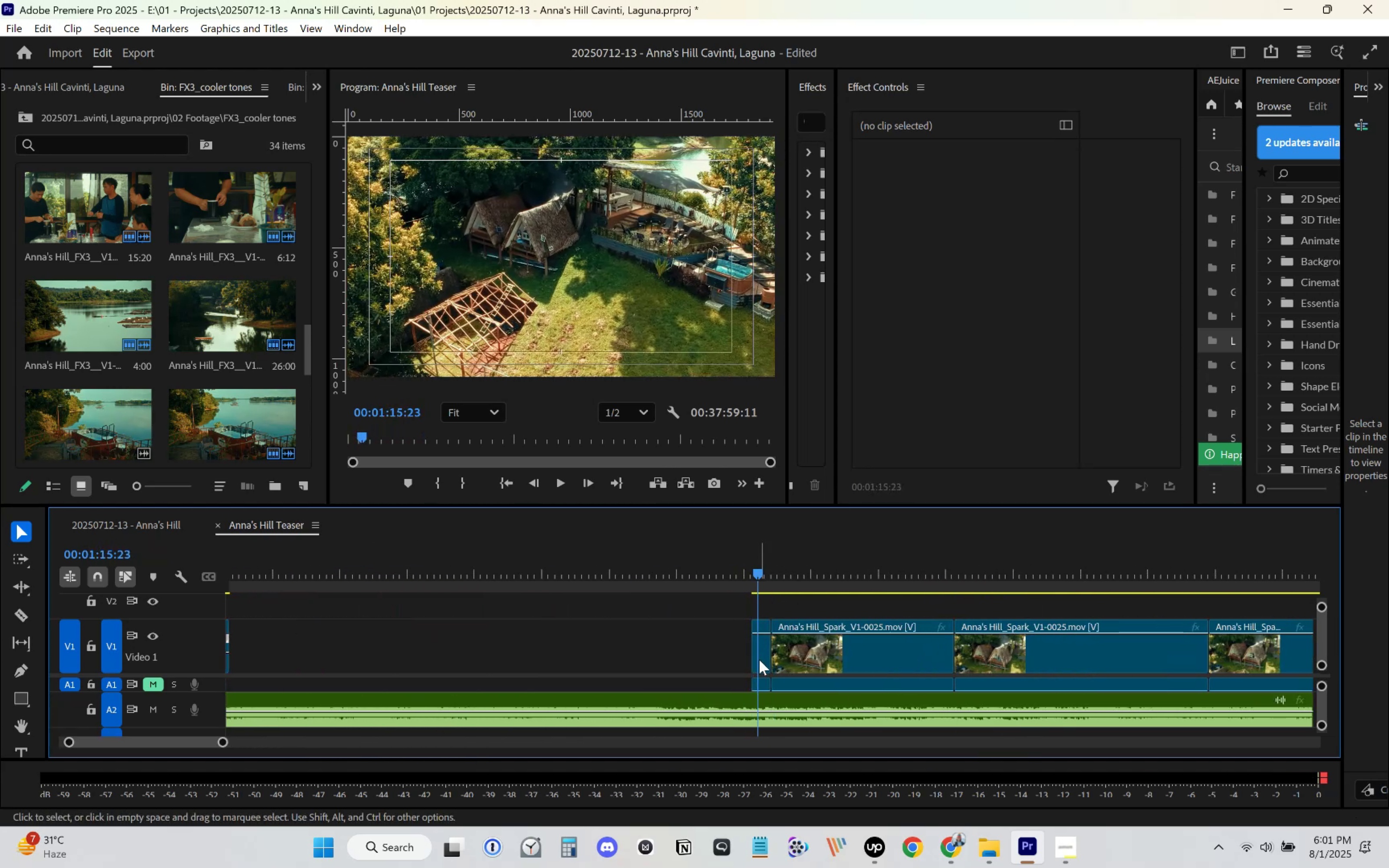 
left_click_drag(start_coordinate=[761, 661], to_coordinate=[365, 667])
 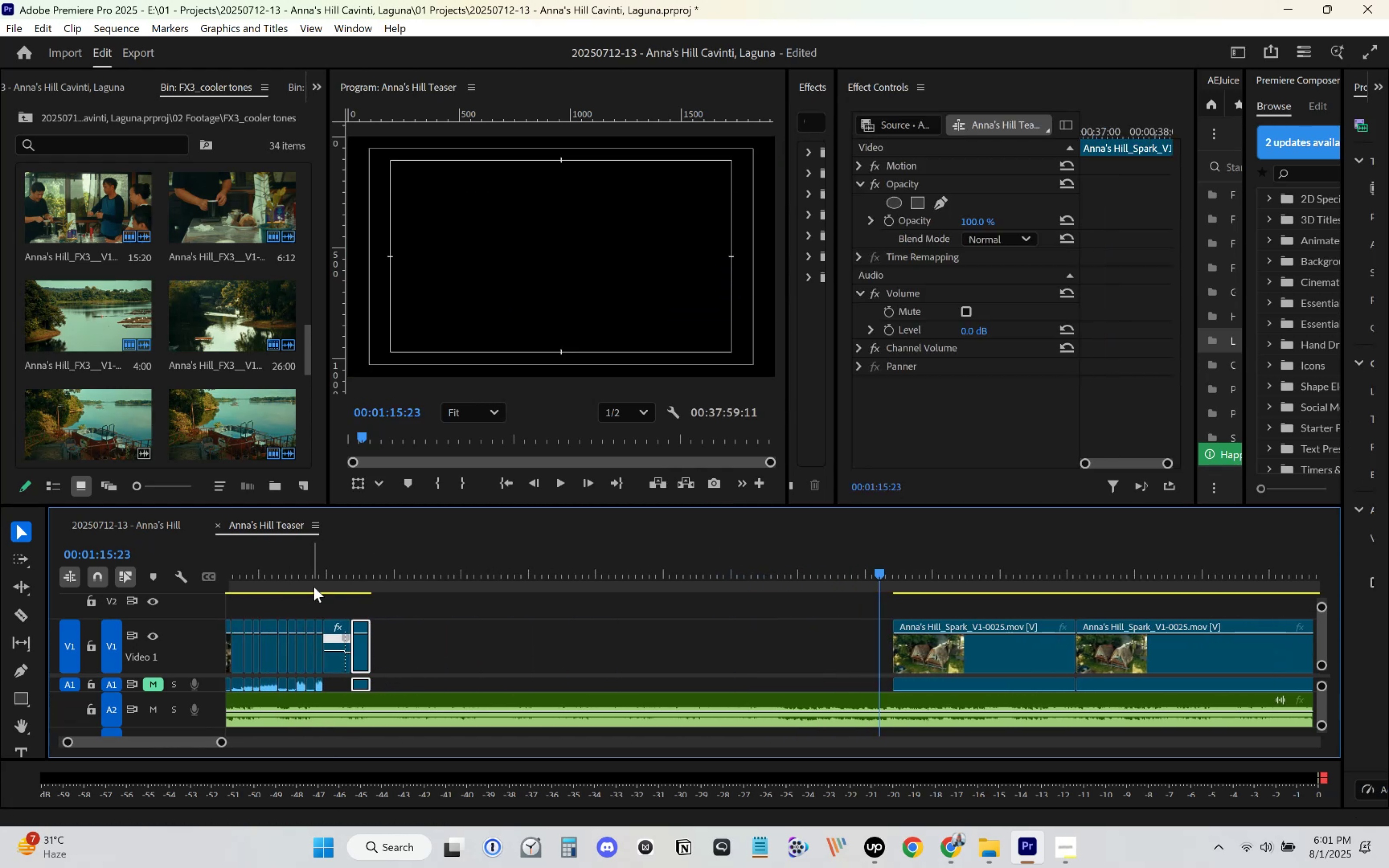 
left_click([322, 574])
 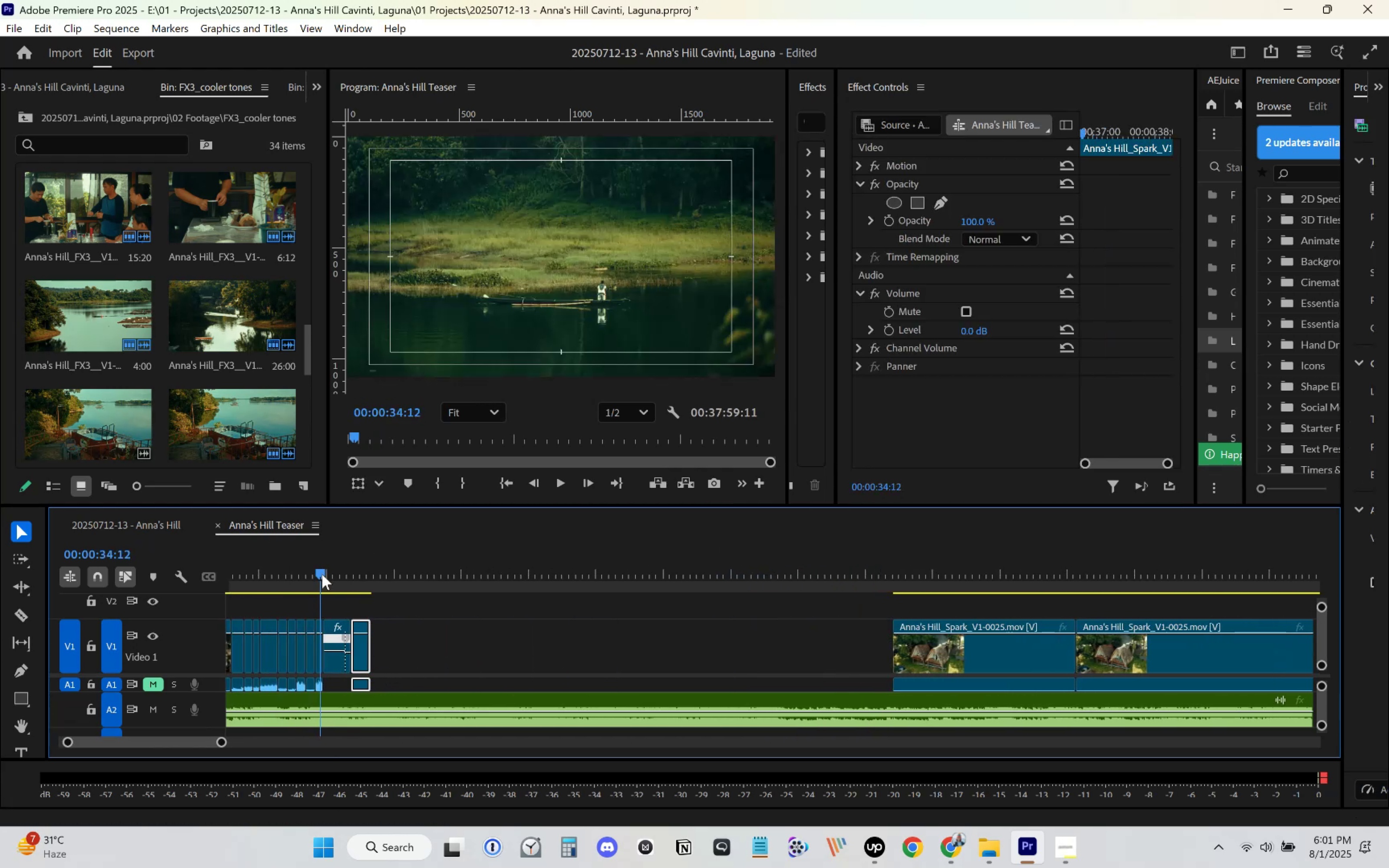 
key(Space)
 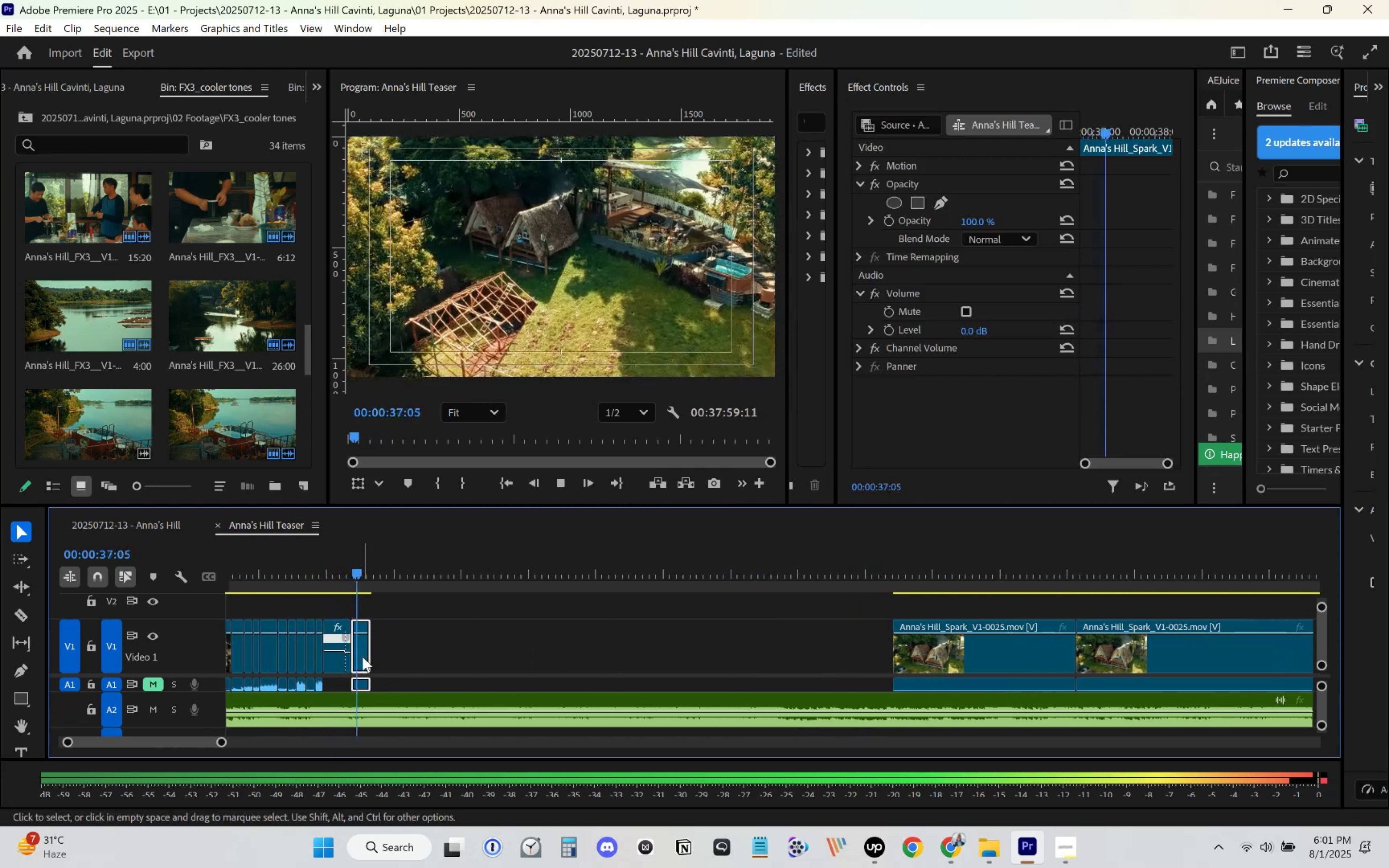 
key(Space)
 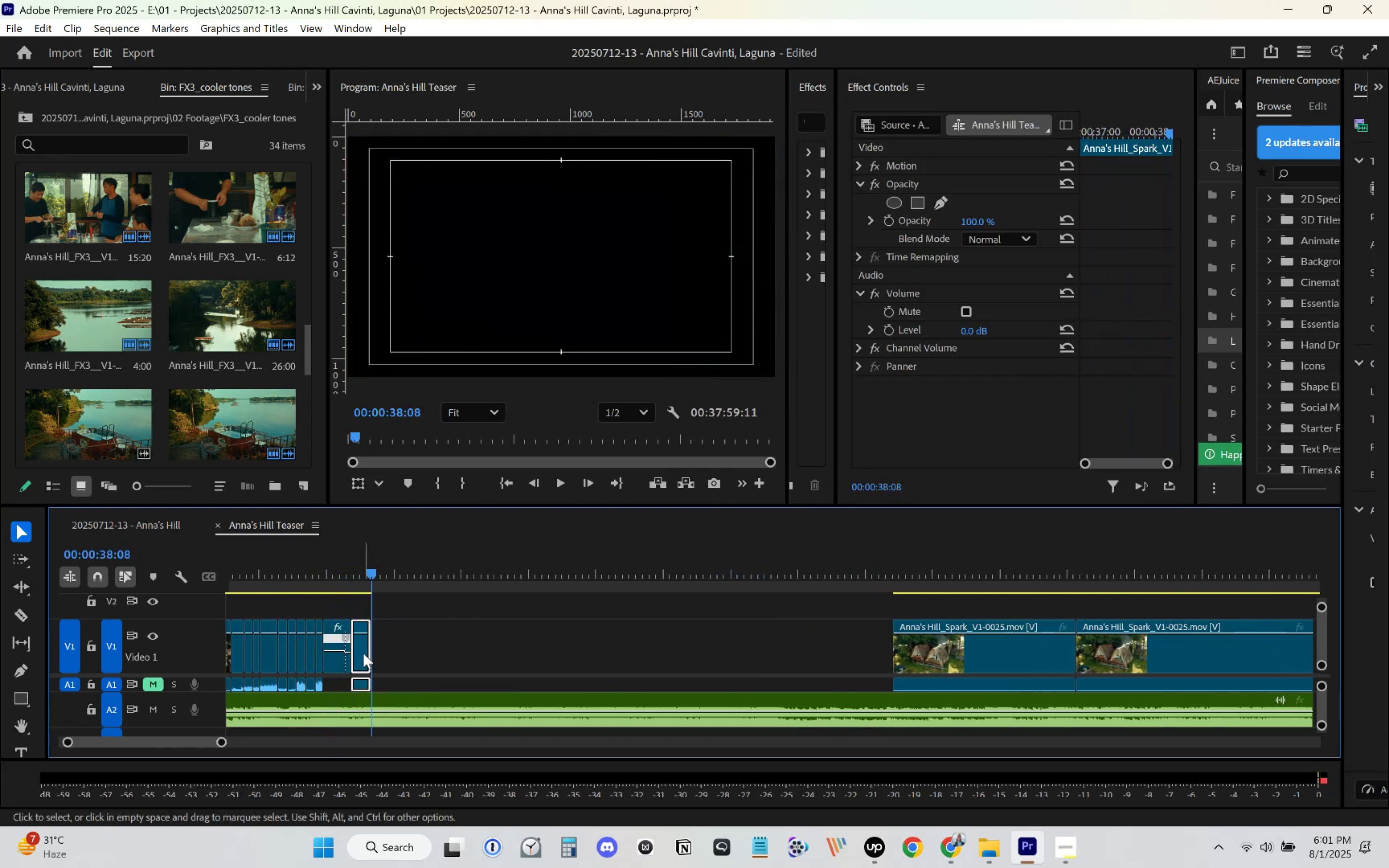 
right_click([363, 653])
 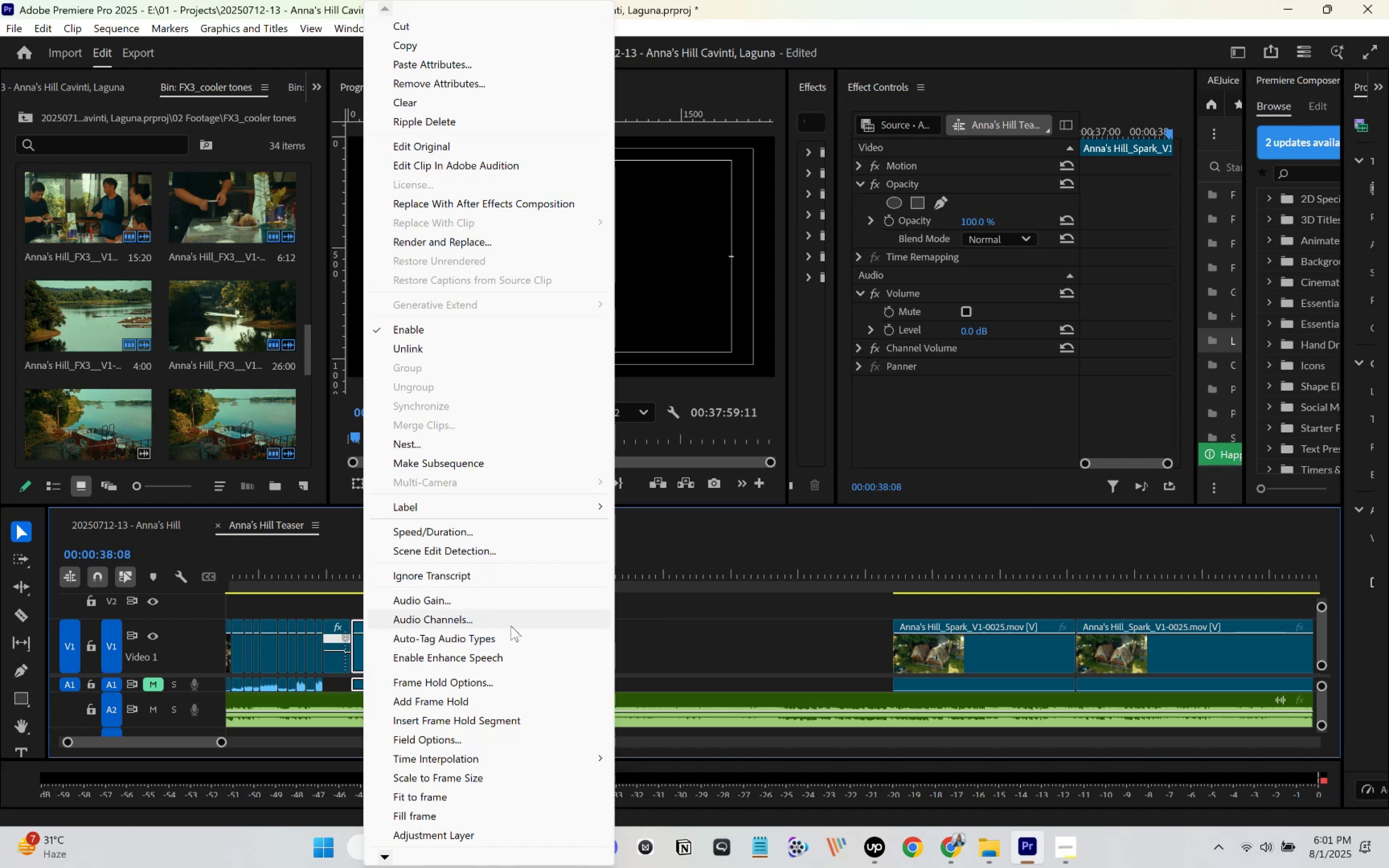 
left_click([566, 530])
 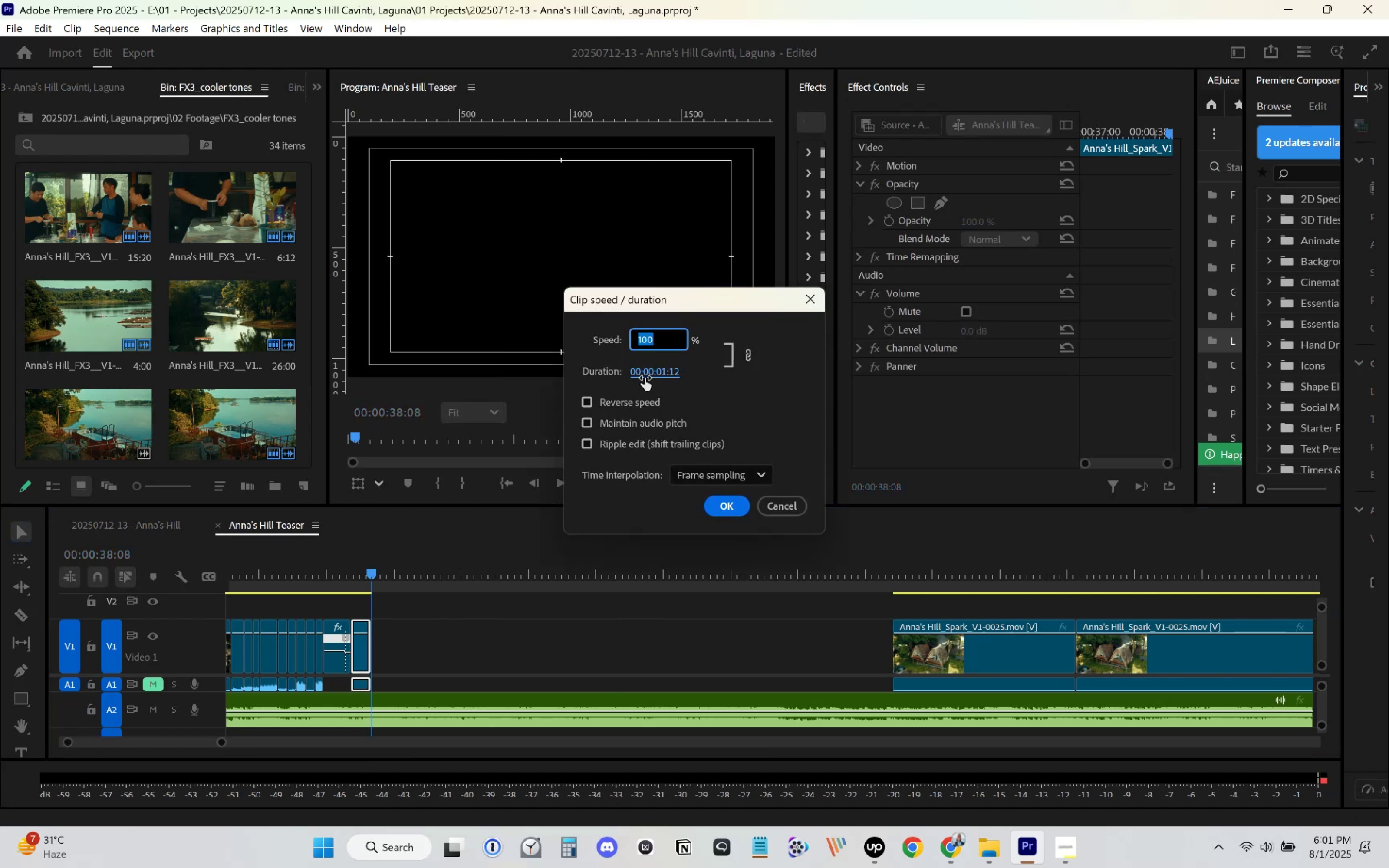 
left_click([609, 402])
 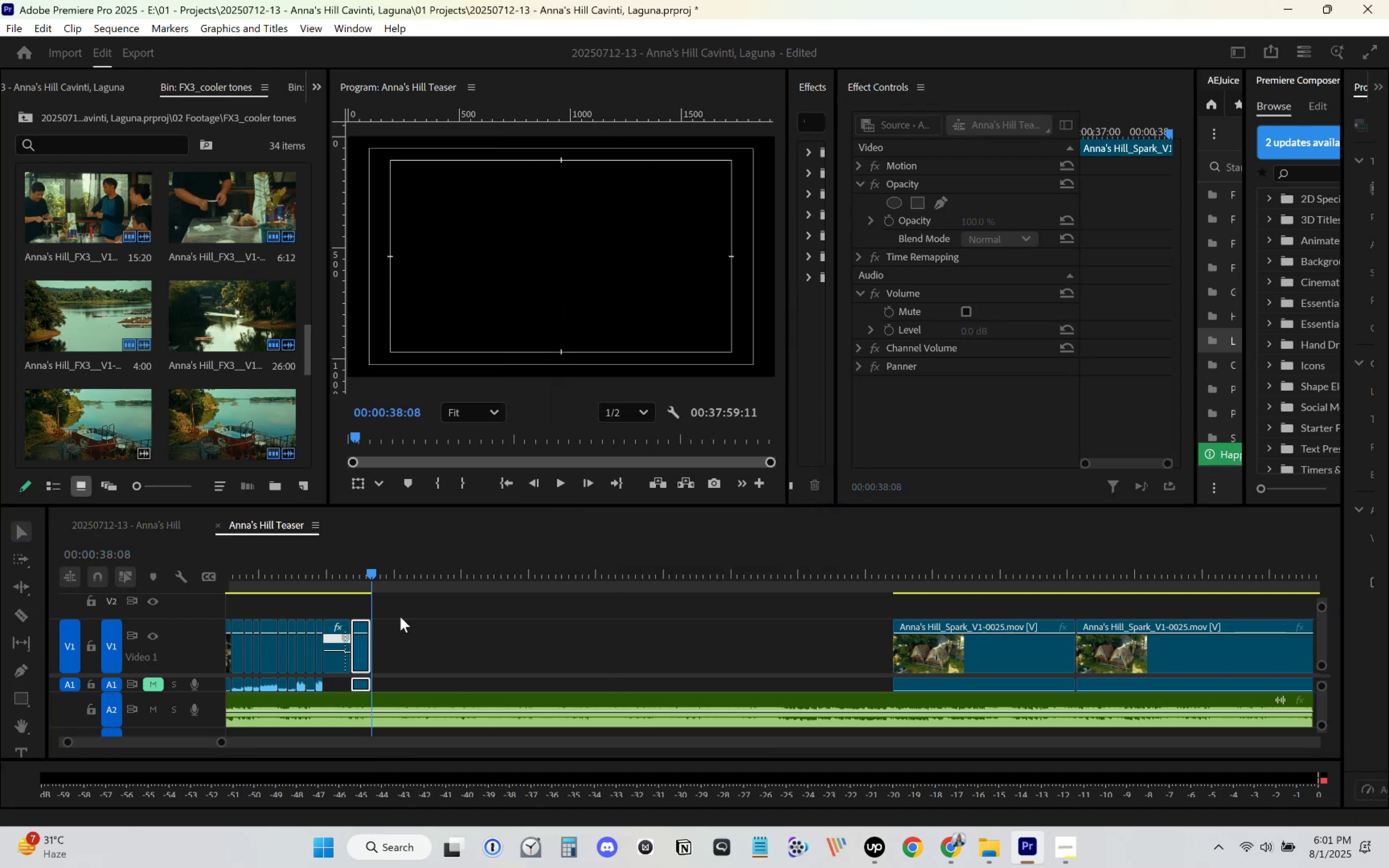 
left_click([320, 559])
 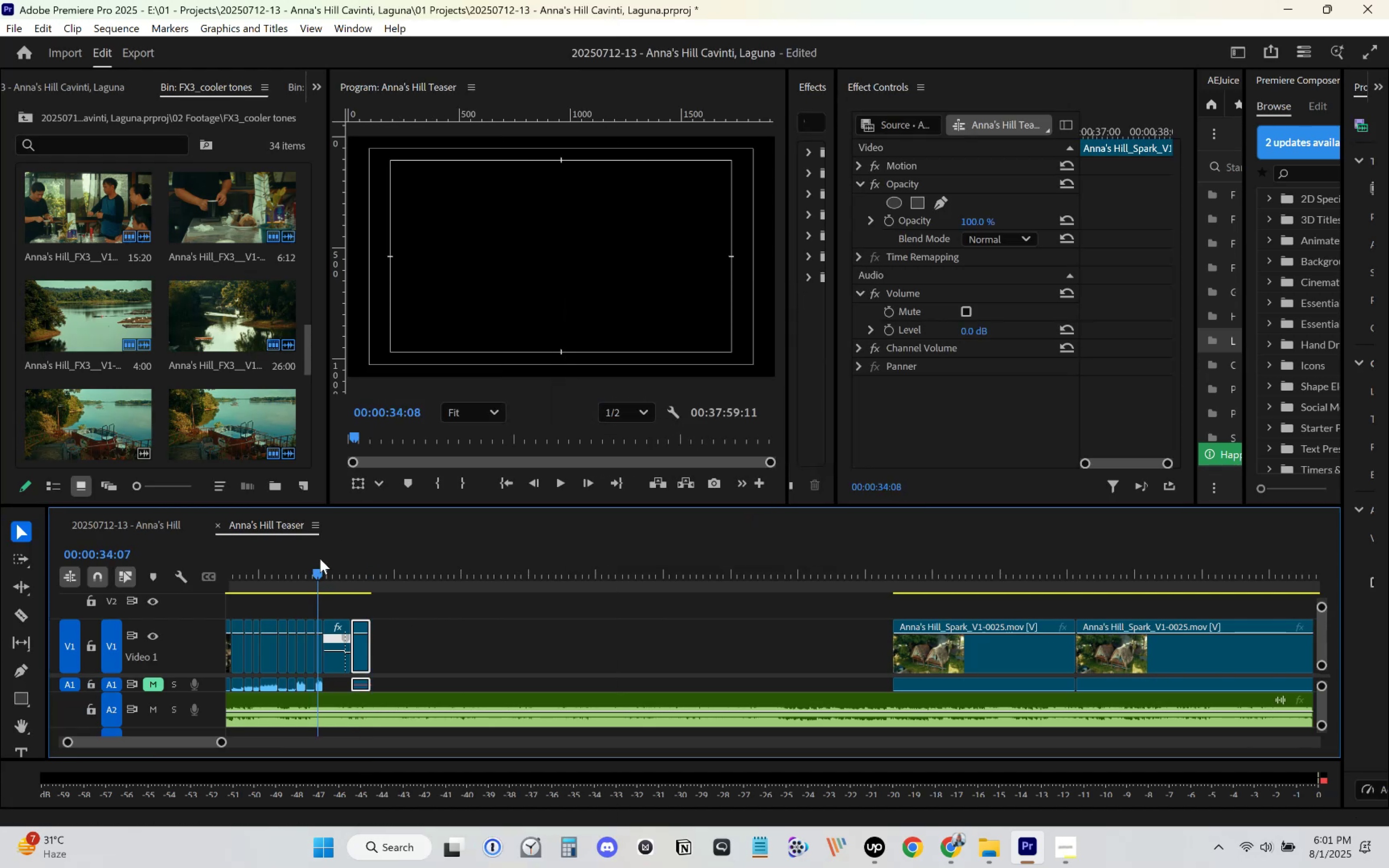 
key(Space)
 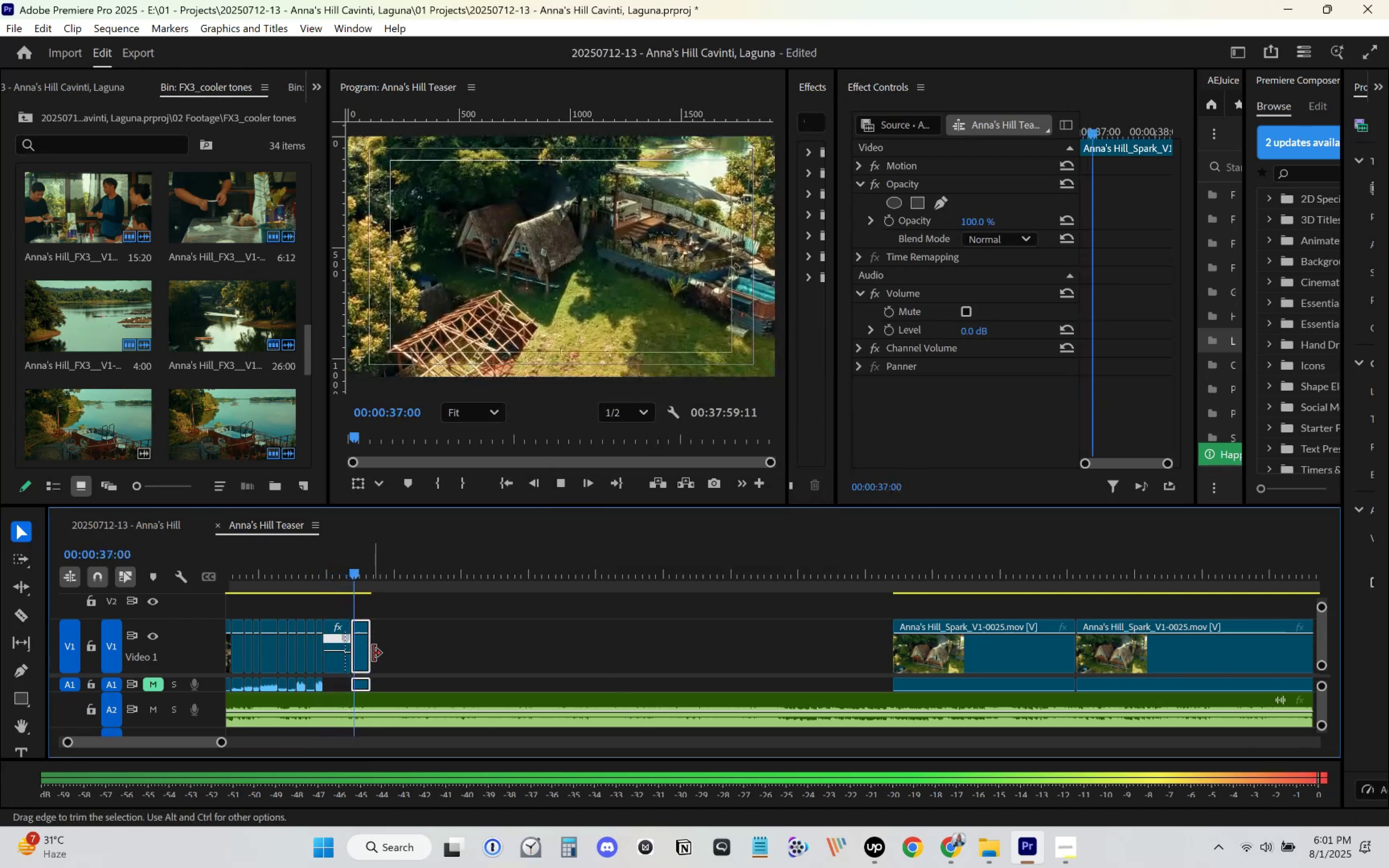 
key(Space)
 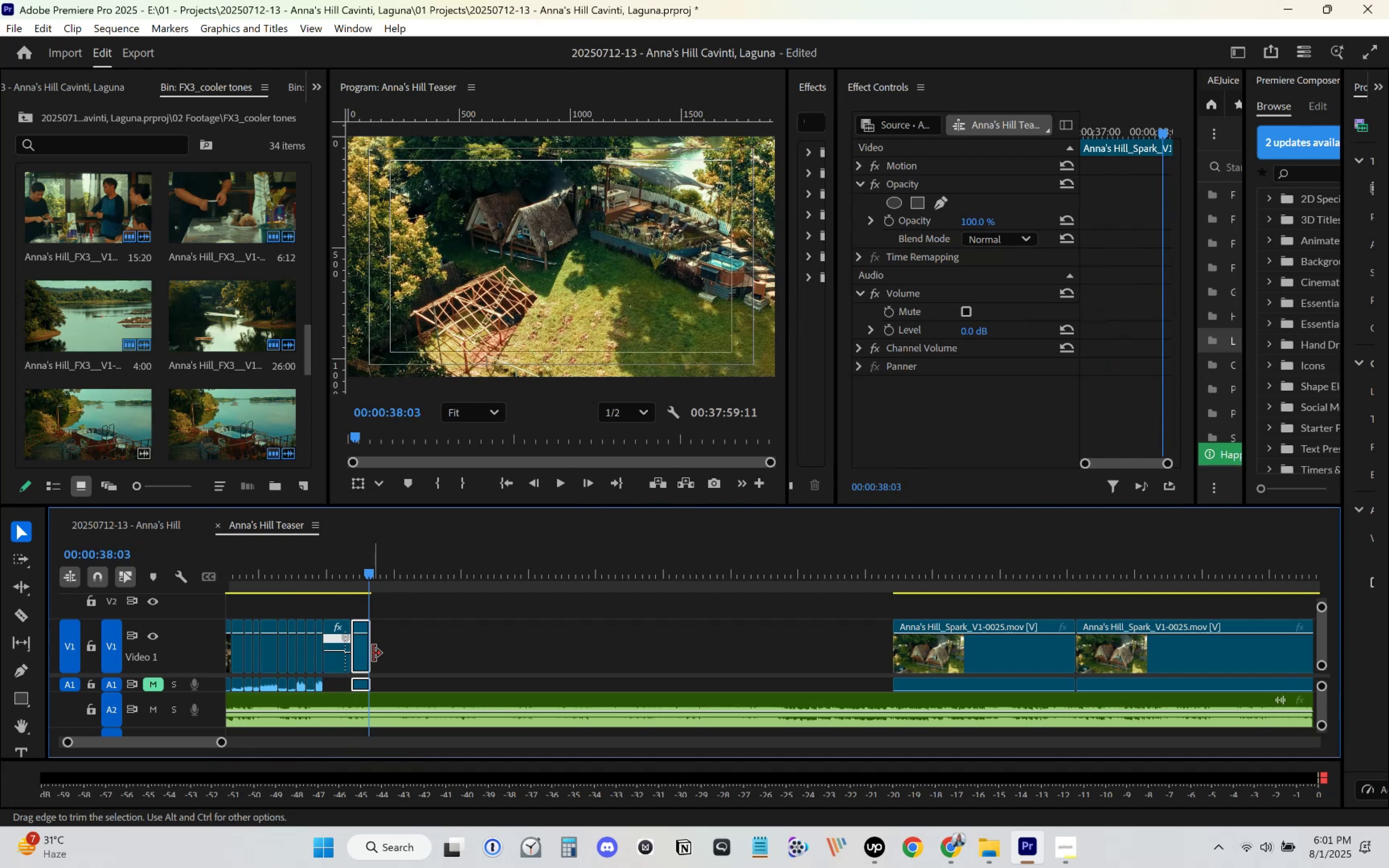 
key(Control+Z)
 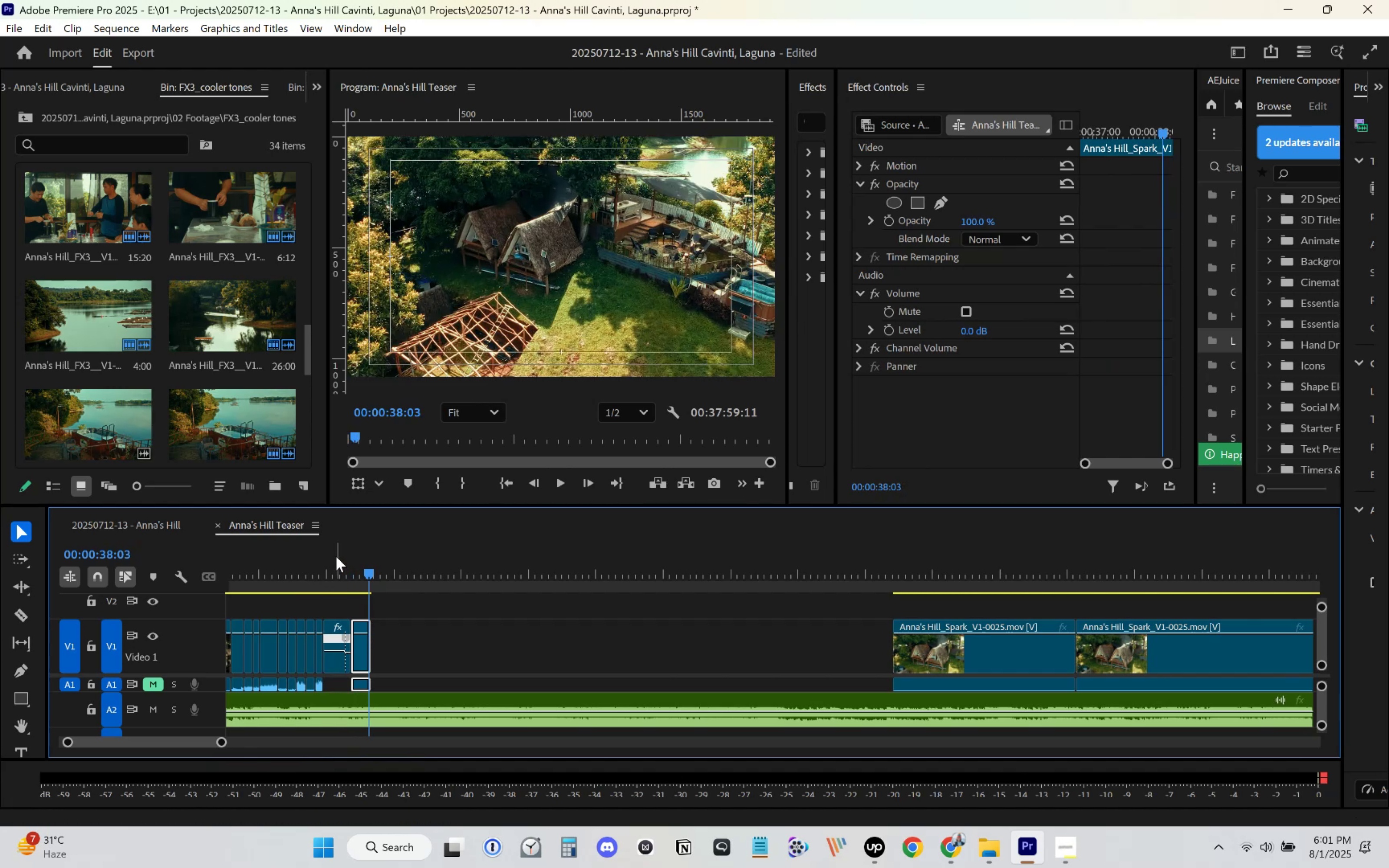 
left_click([332, 563])
 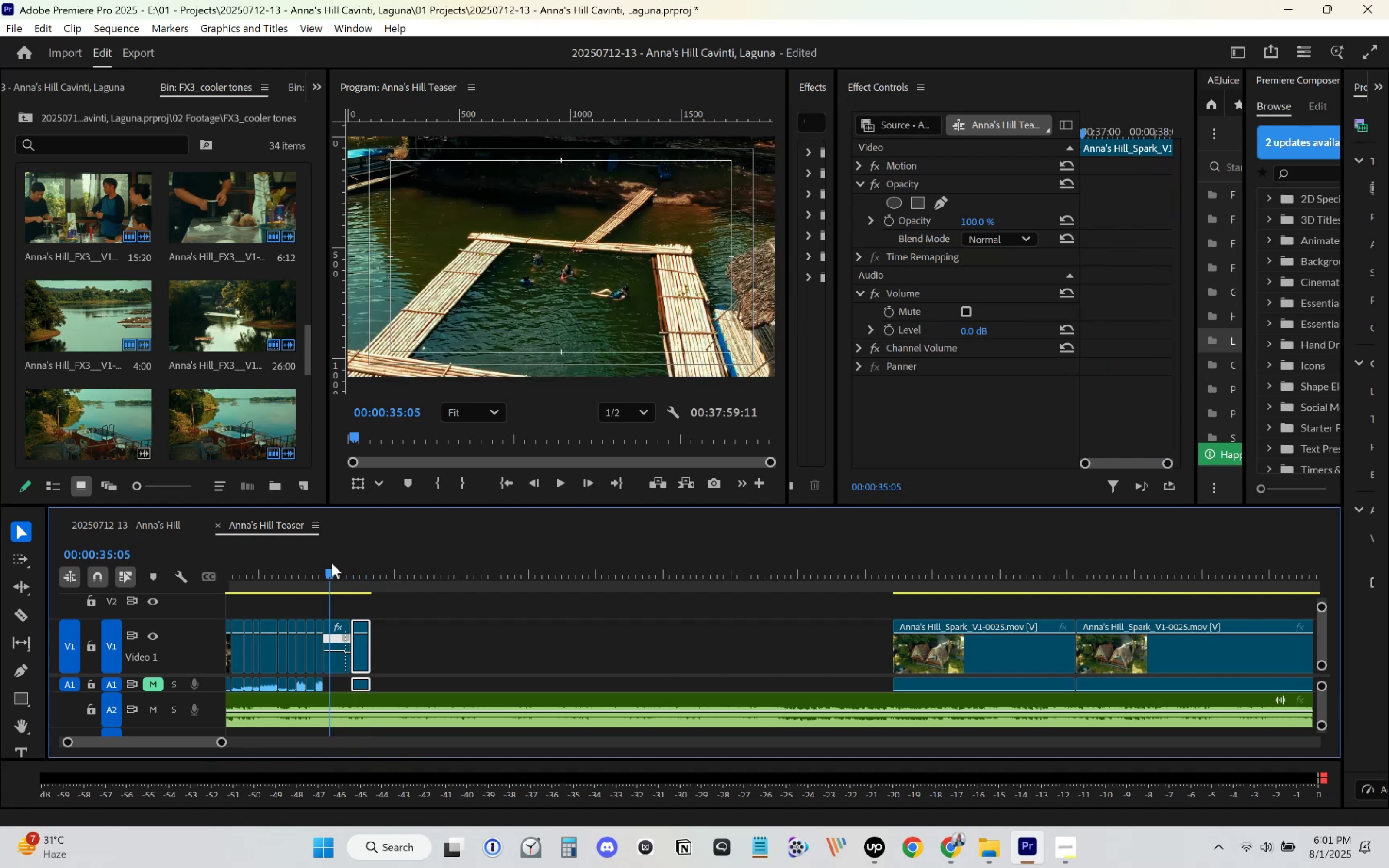 
key(Space)
 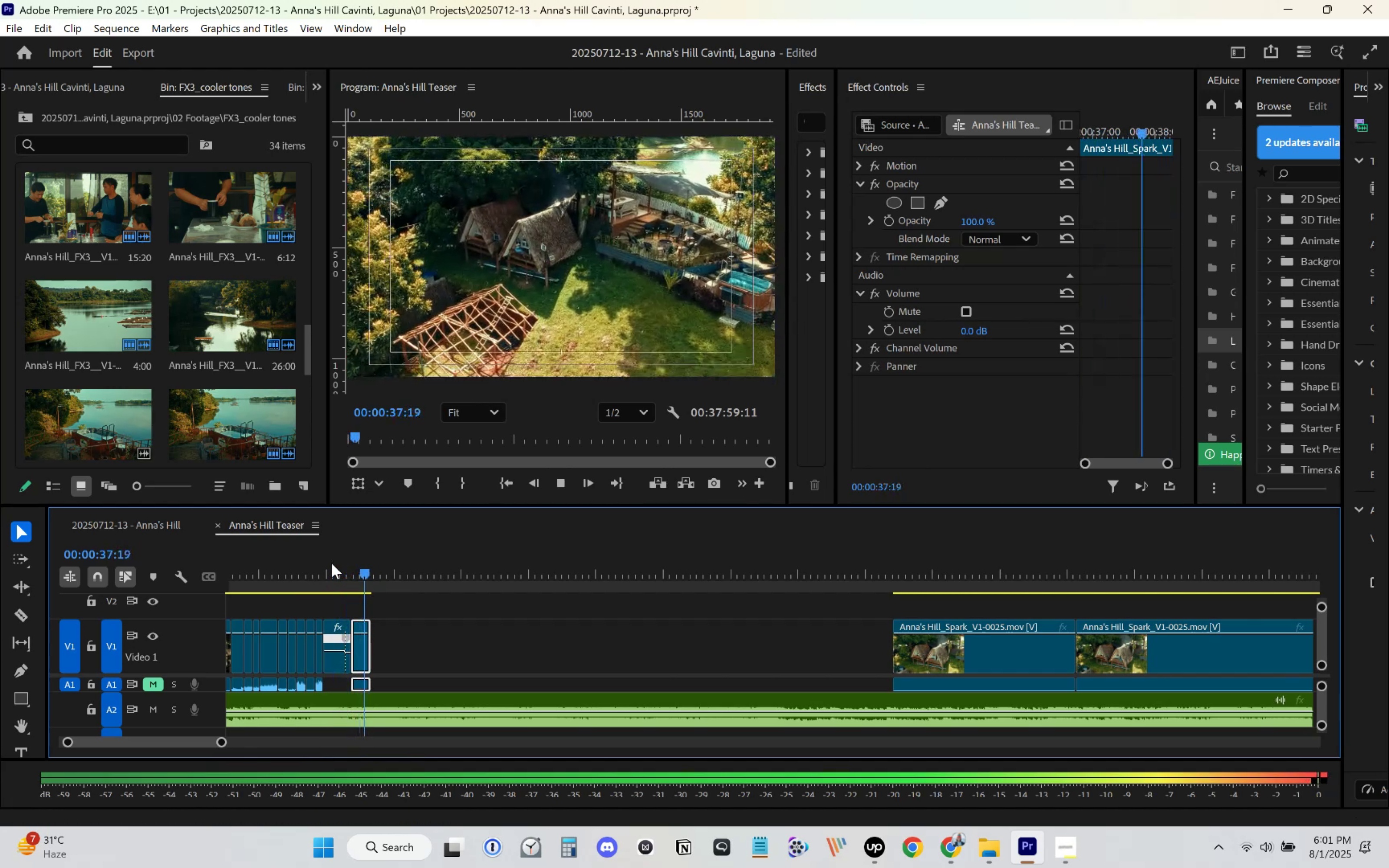 
left_click([332, 563])
 